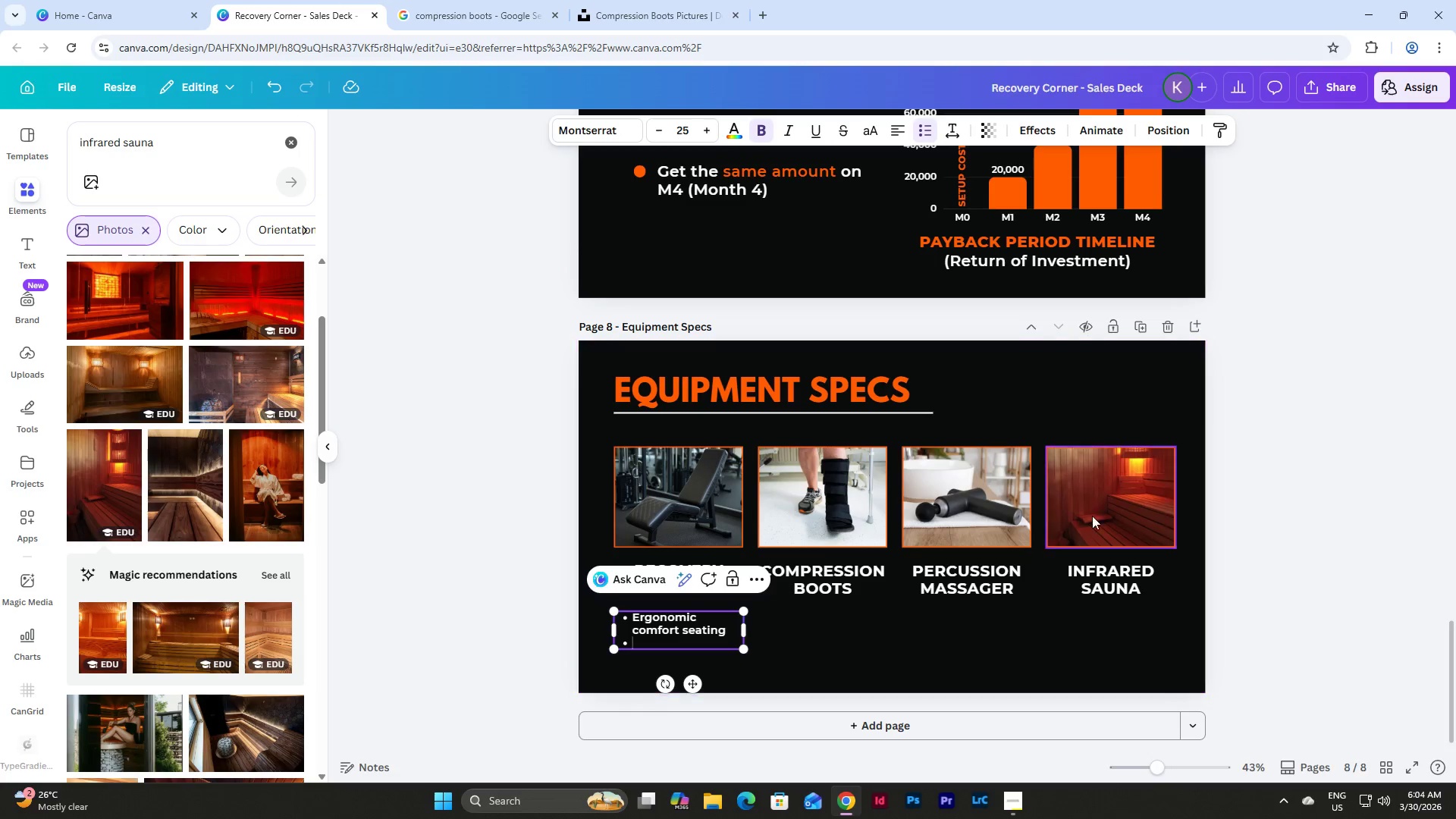 
left_click([850, 634])
 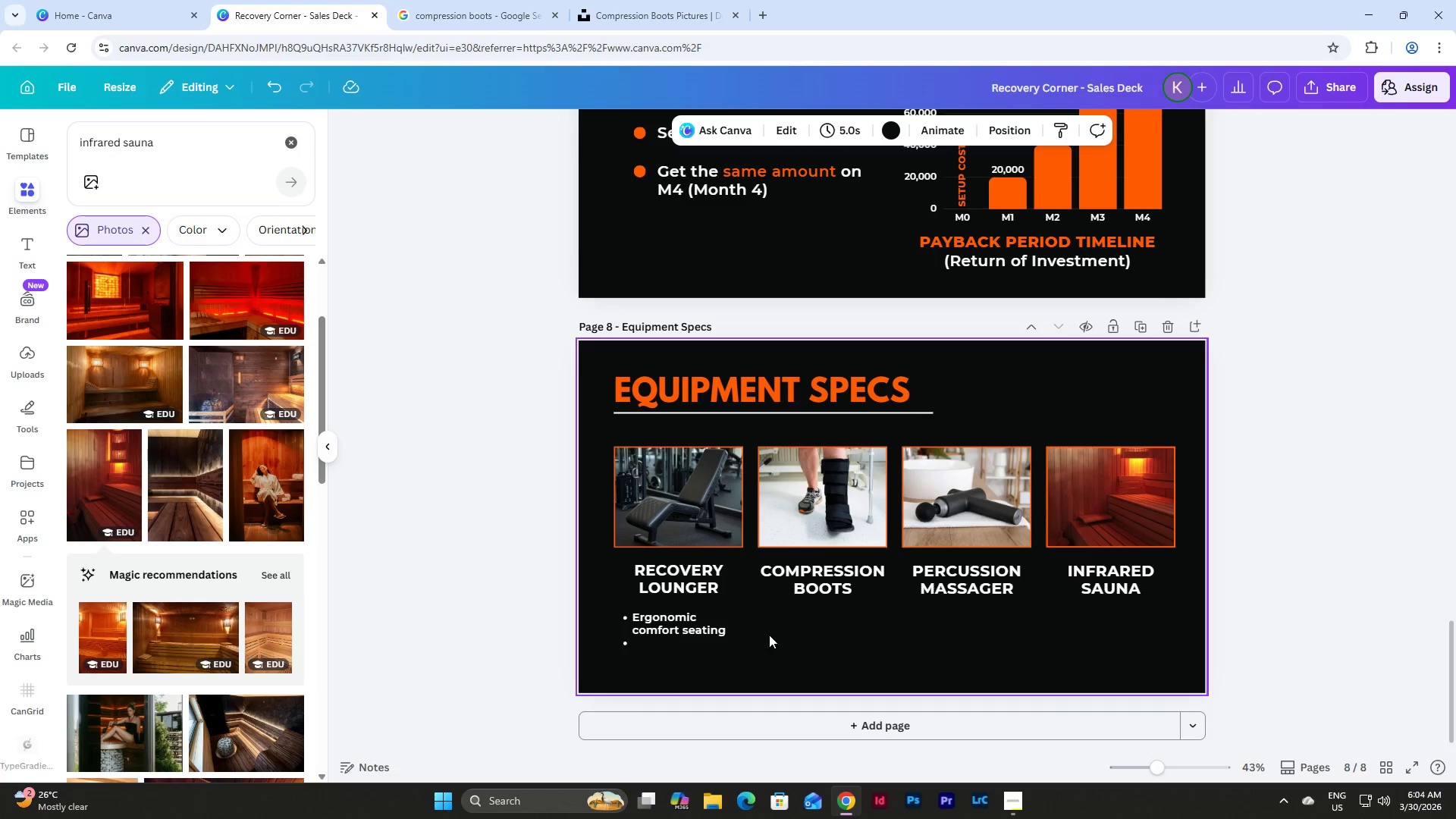 
left_click([674, 632])
 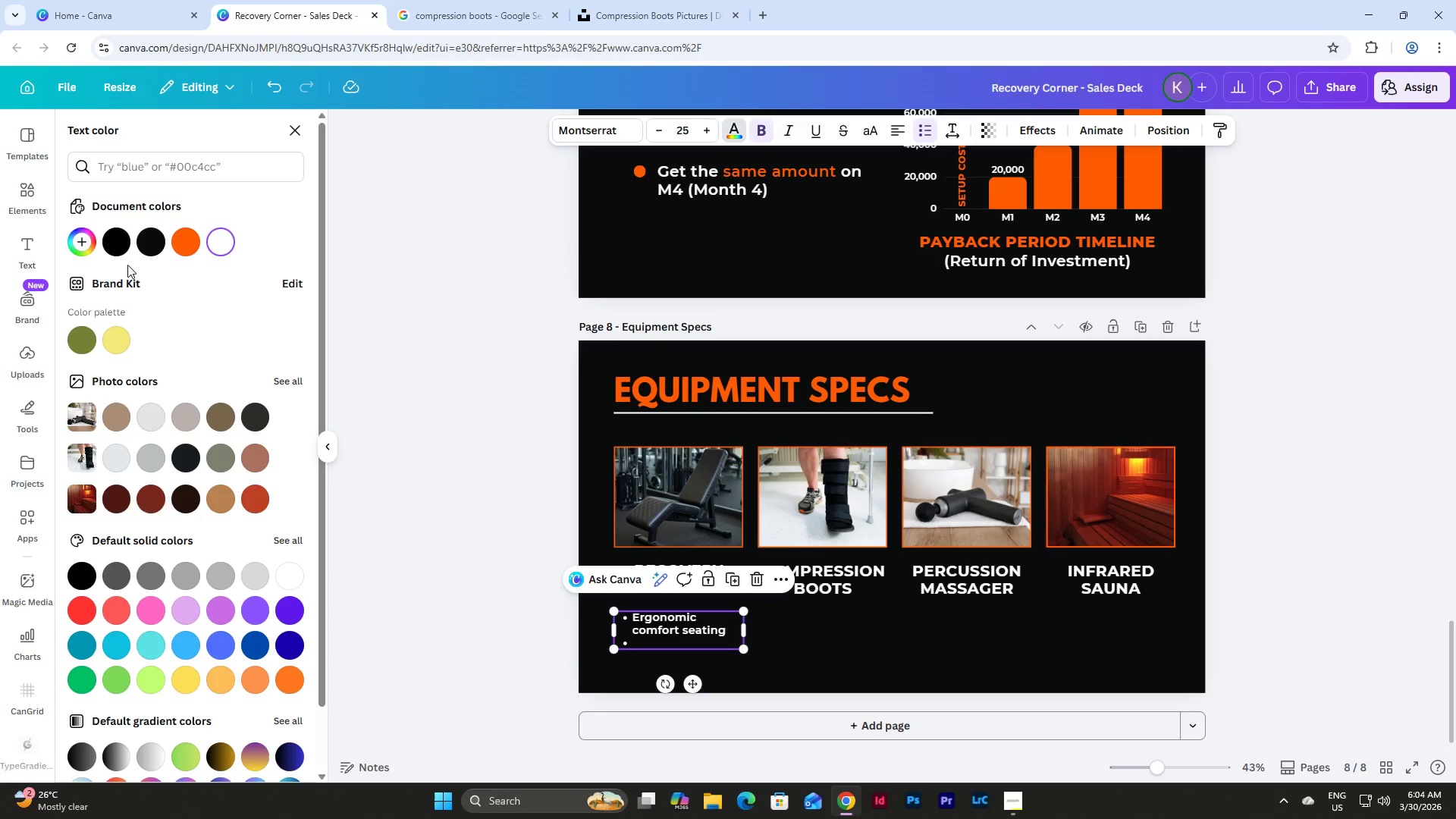 
left_click([617, 123])
 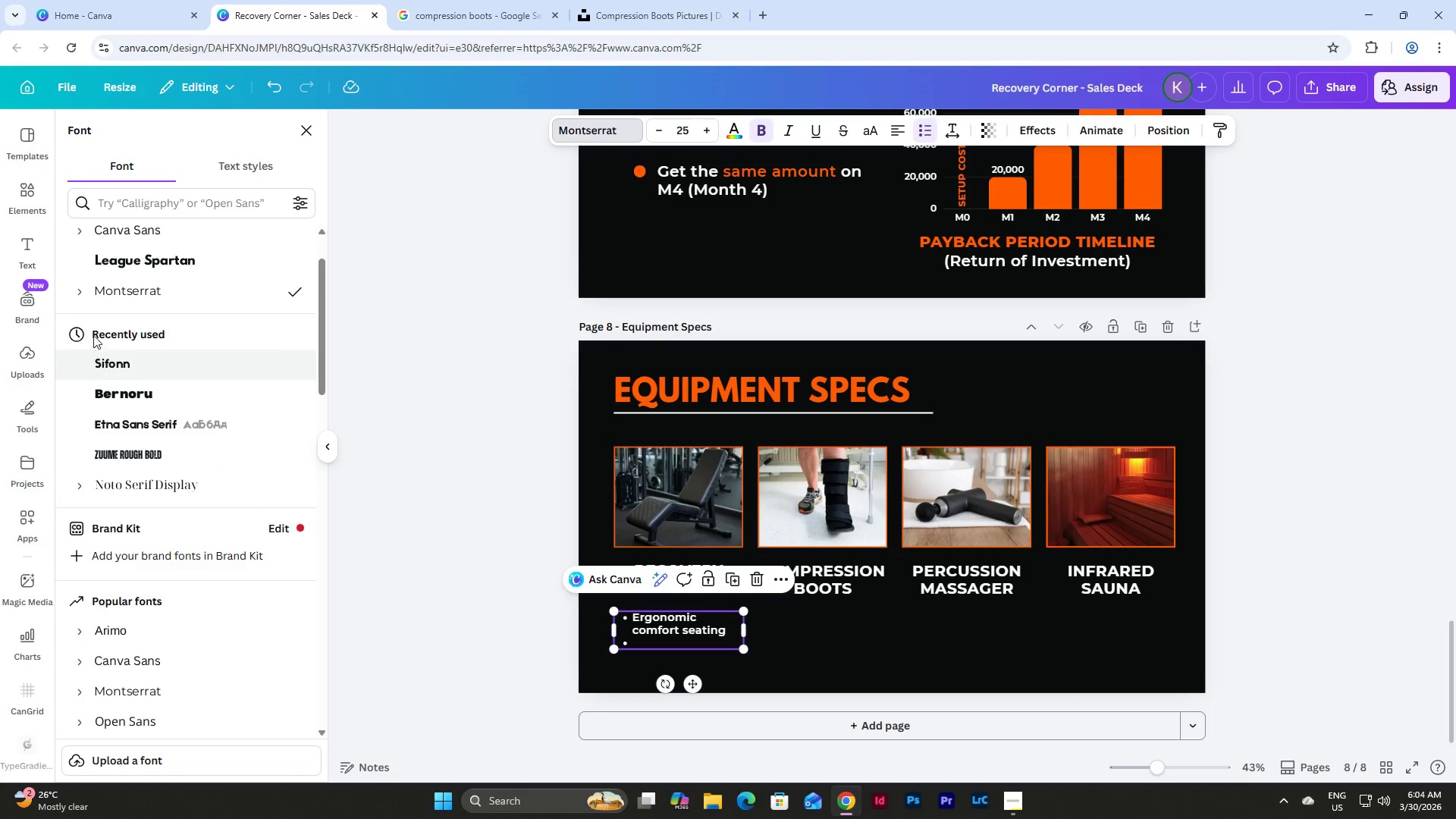 
left_click([82, 288])
 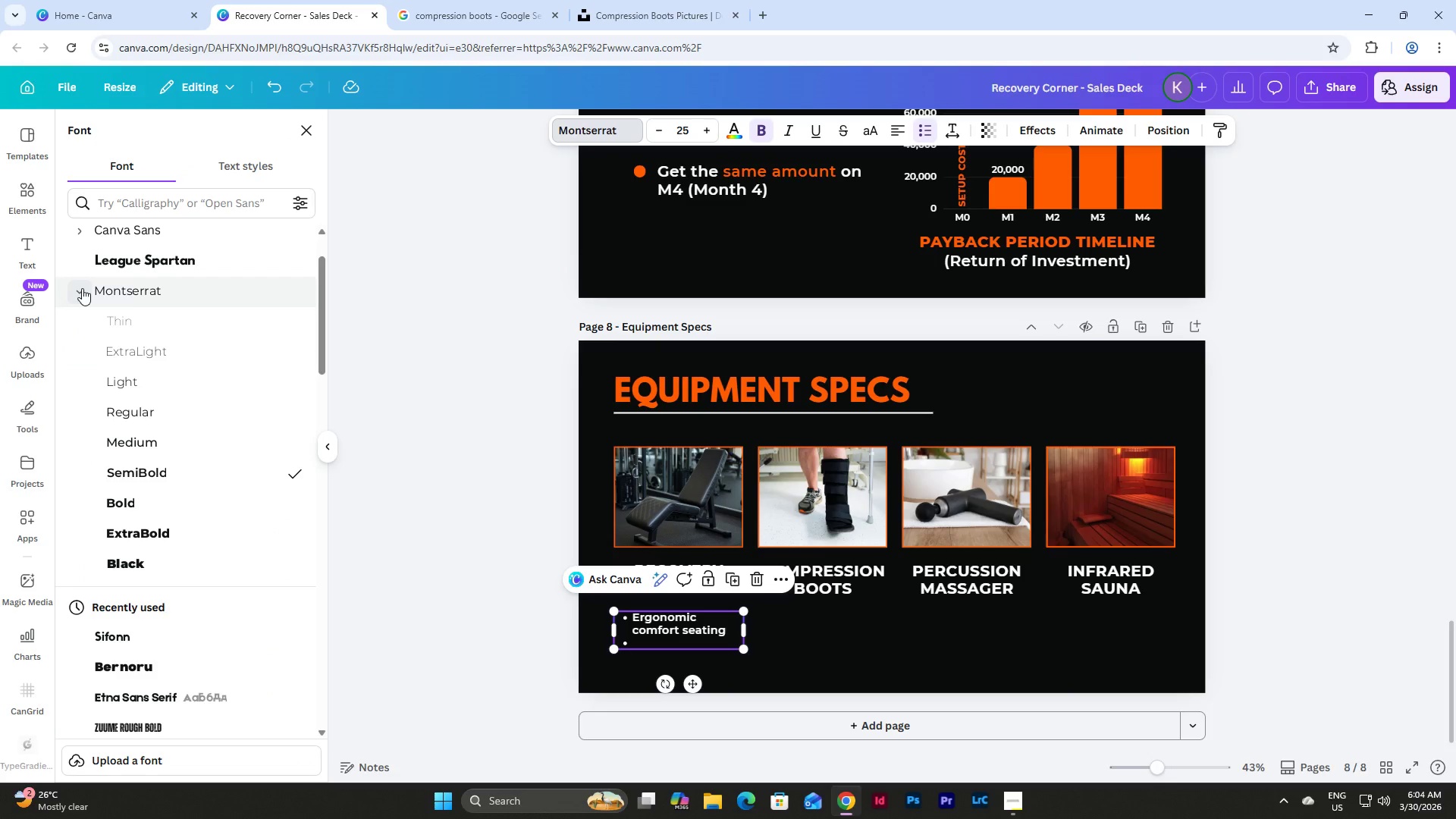 
left_click([82, 288])
 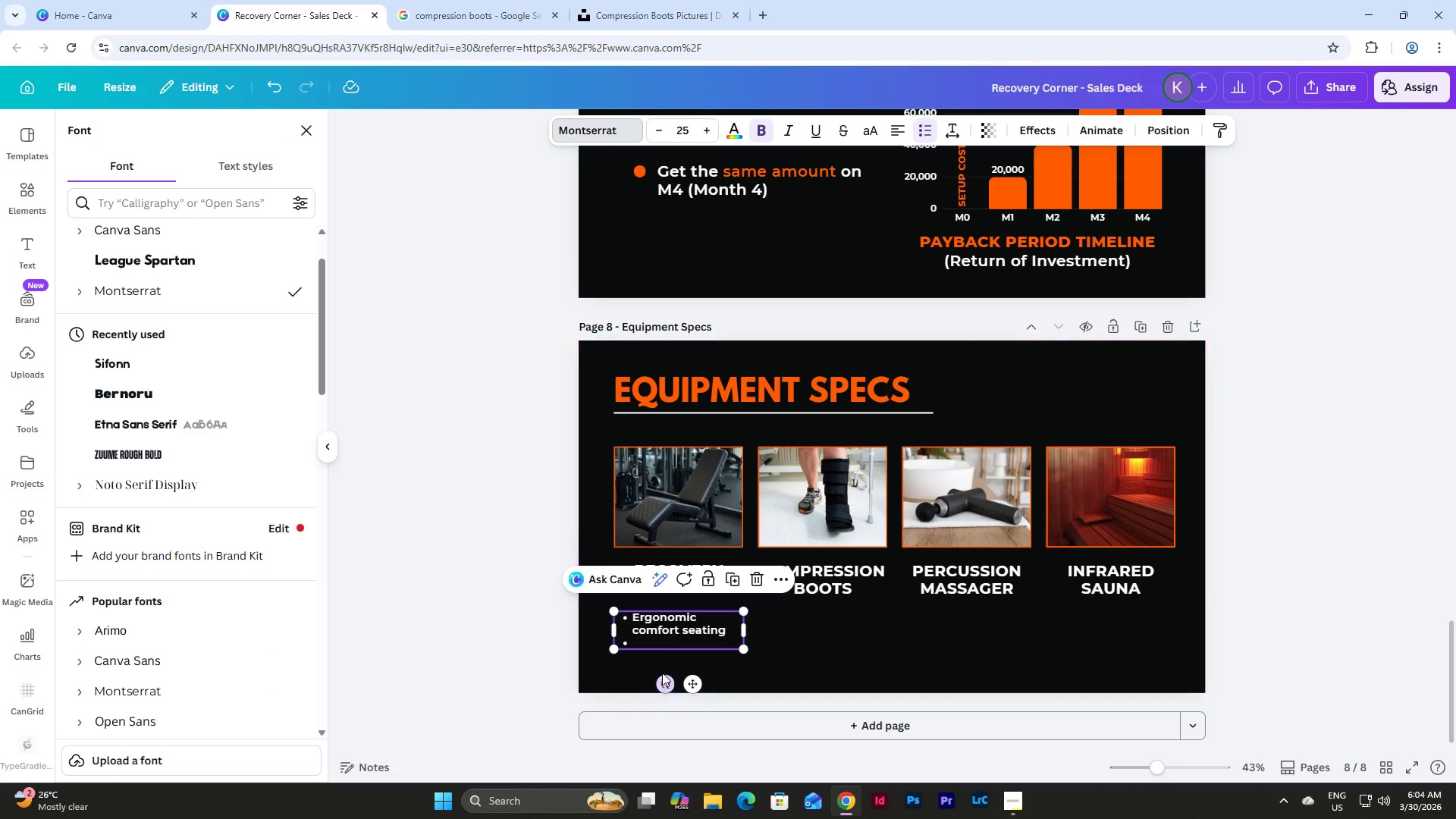 
left_click([668, 645])
 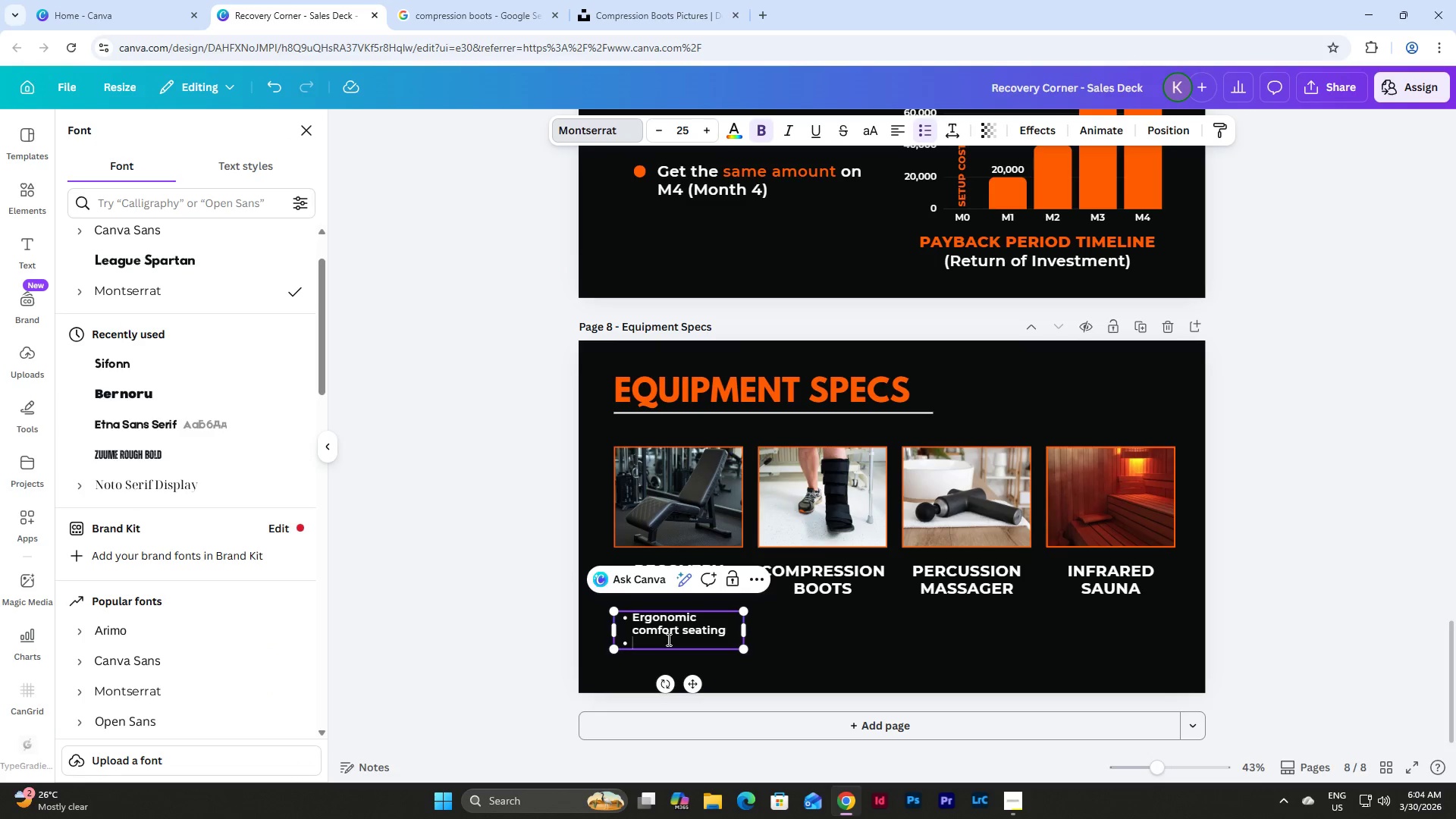 
type(D)
key(Backspace)
type(O)
key(Backspace)
type(Post-workout rl)
key(Backspace)
type(elaxation)
 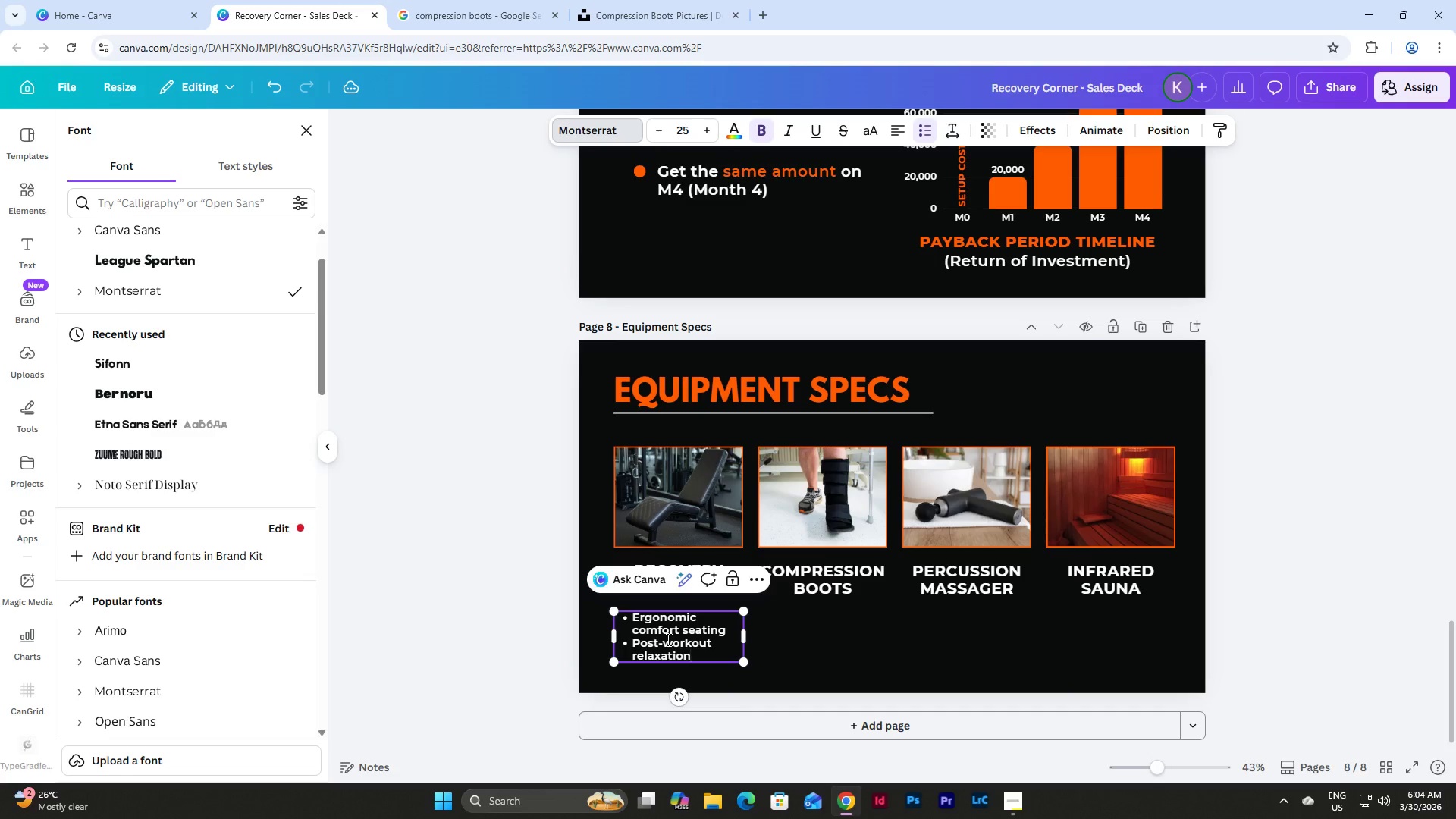 
left_click([786, 635])
 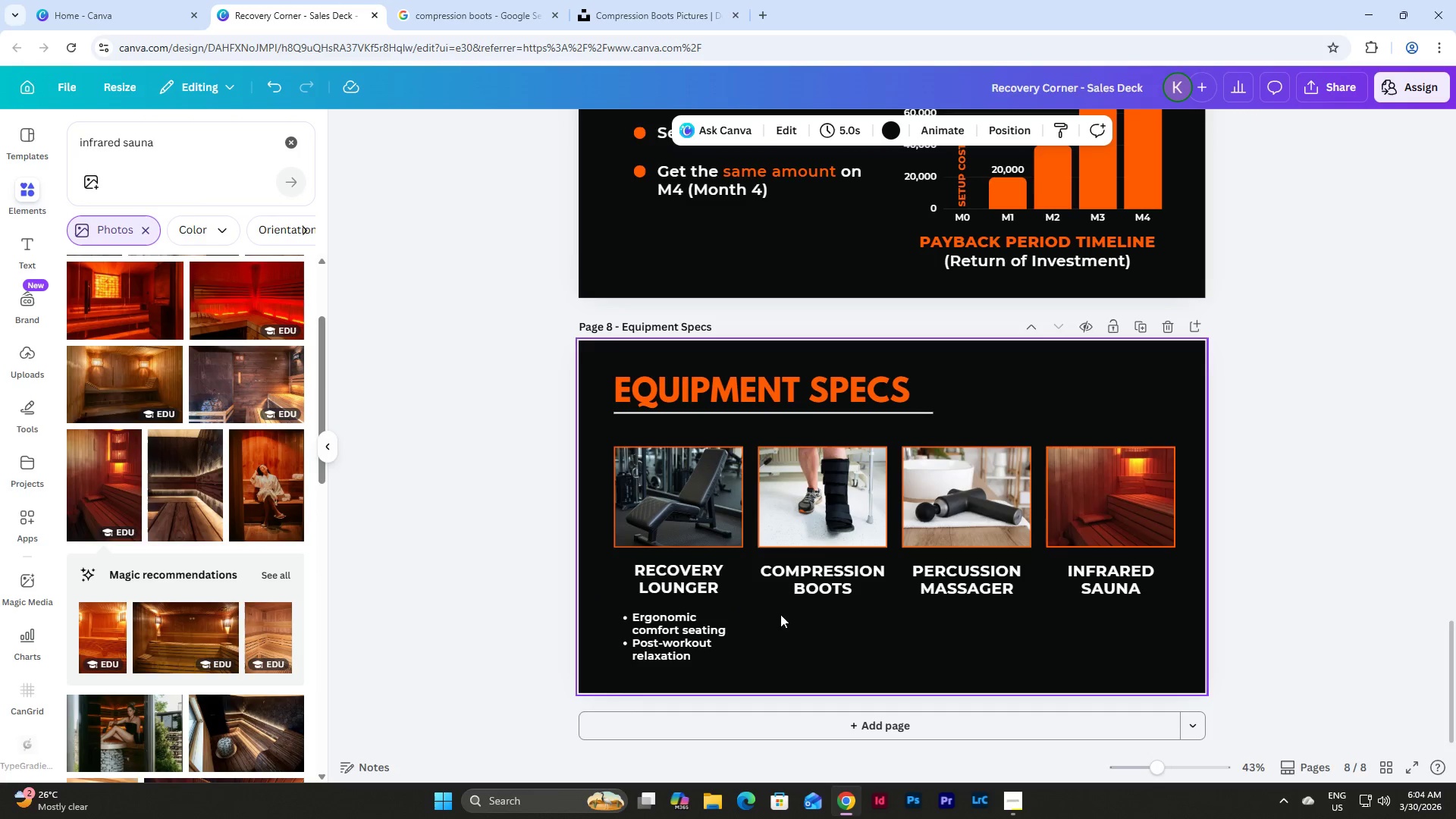 
left_click([680, 635])
 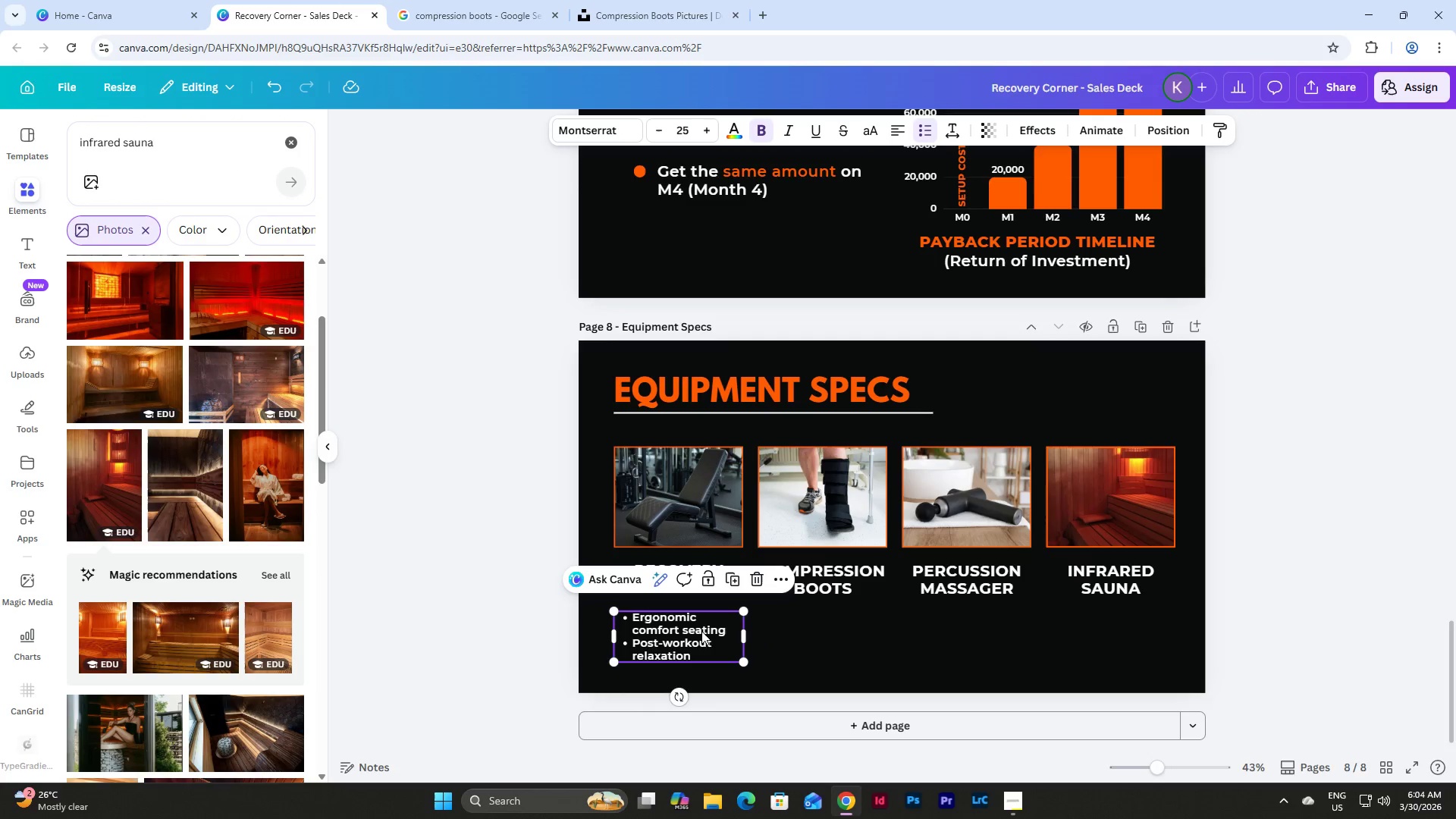 
left_click([735, 576])
 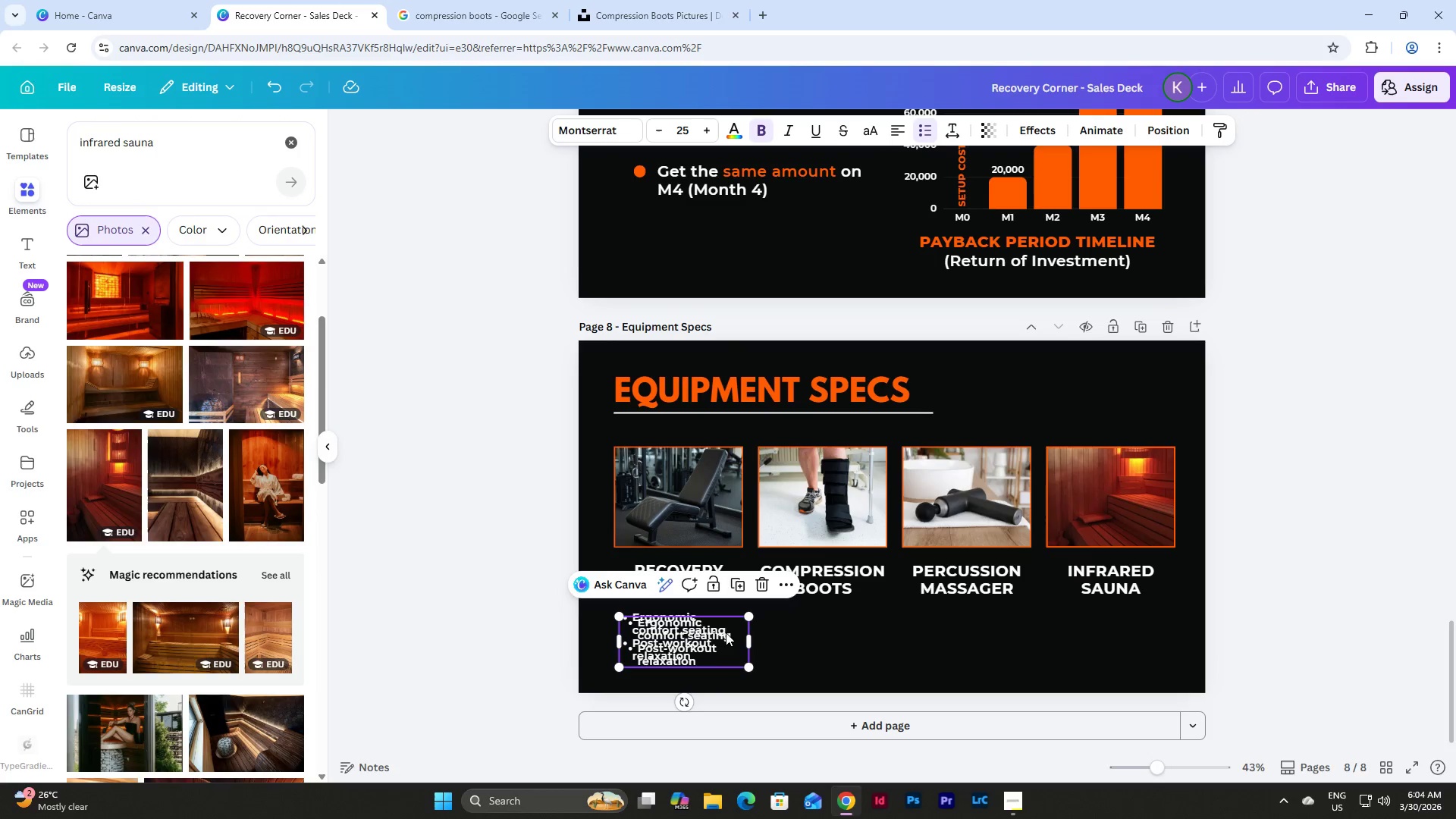 
left_click_drag(start_coordinate=[682, 638], to_coordinate=[823, 635])
 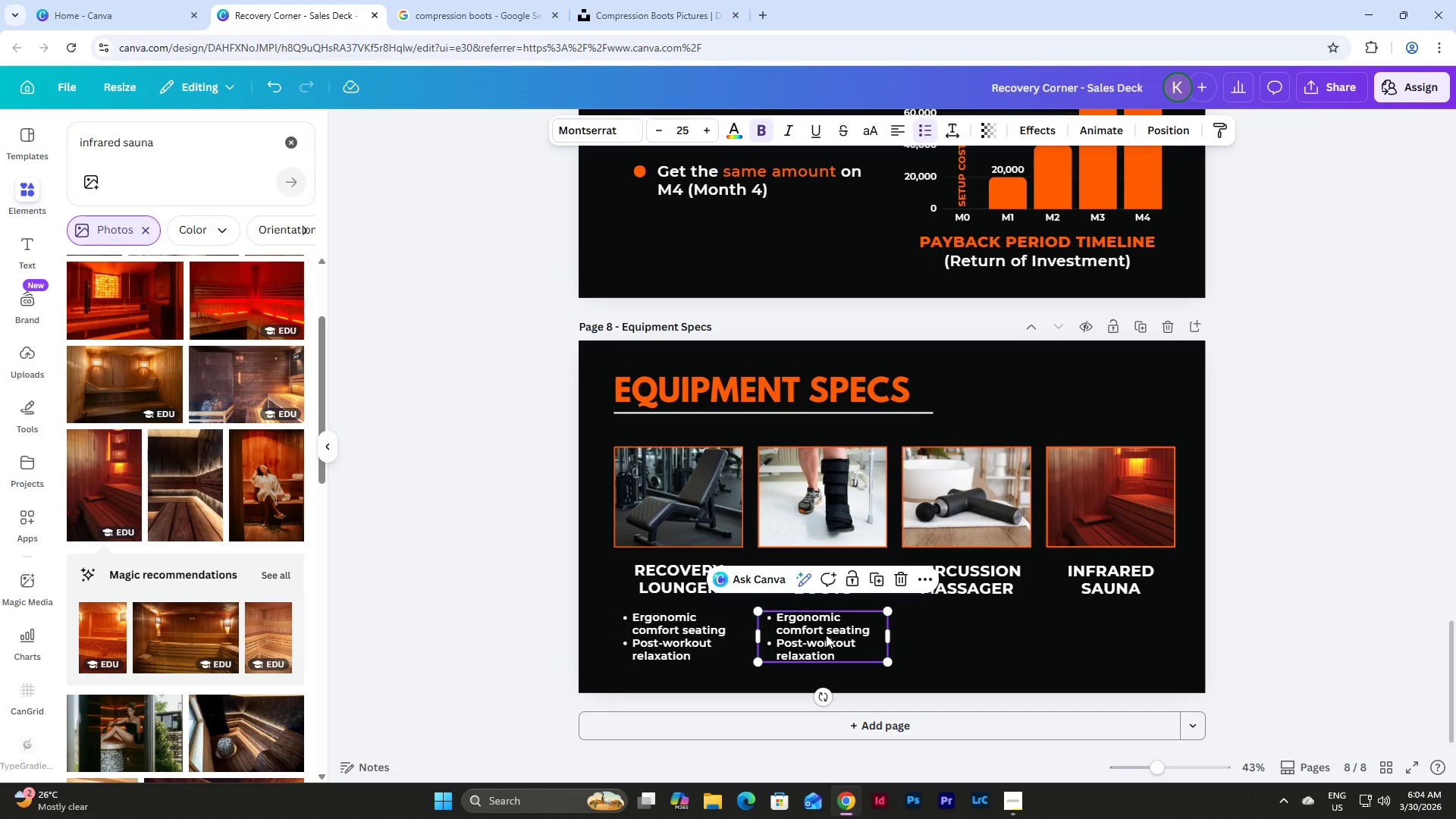 
left_click([828, 635])
 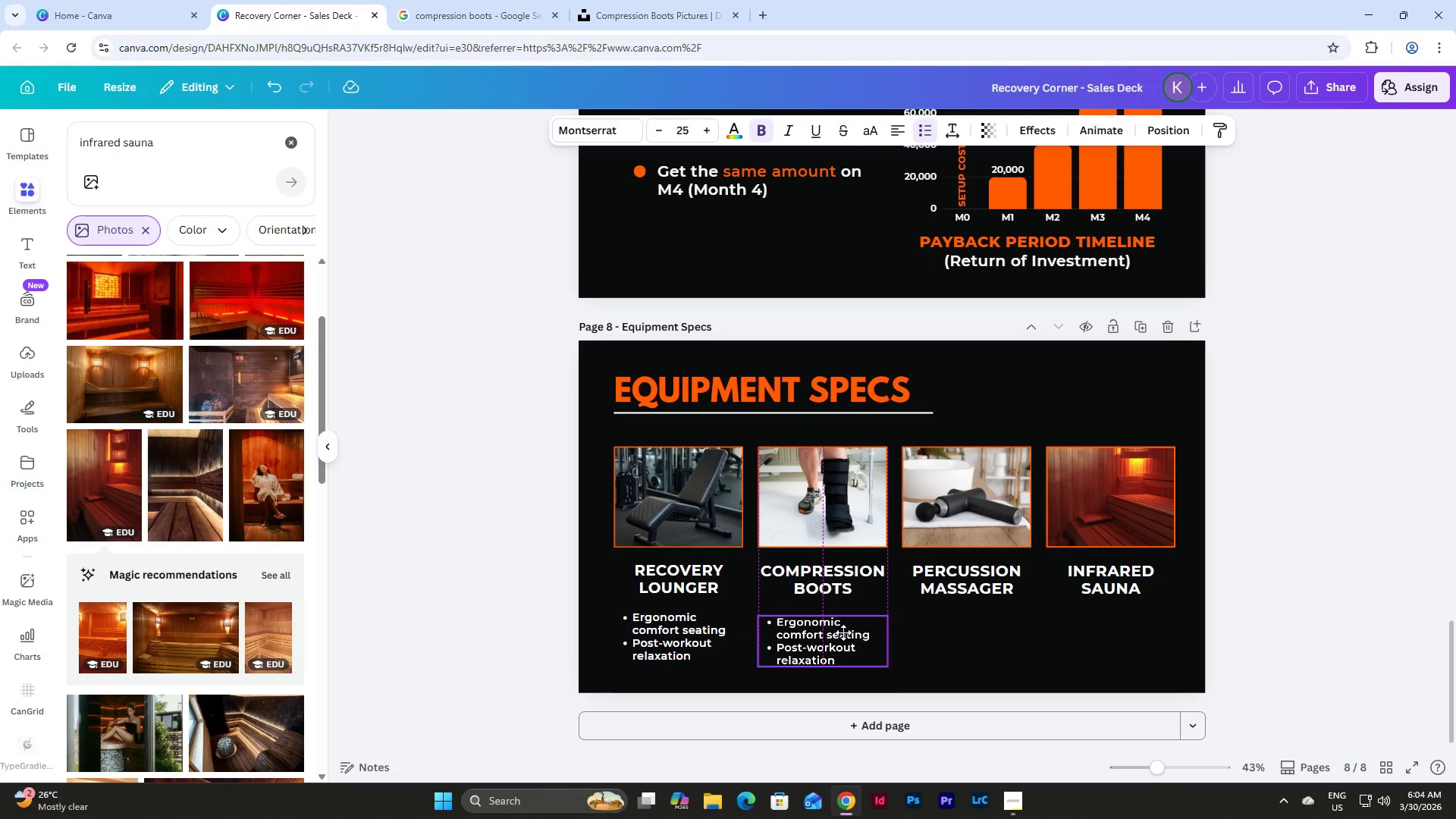 
left_click([847, 634])
 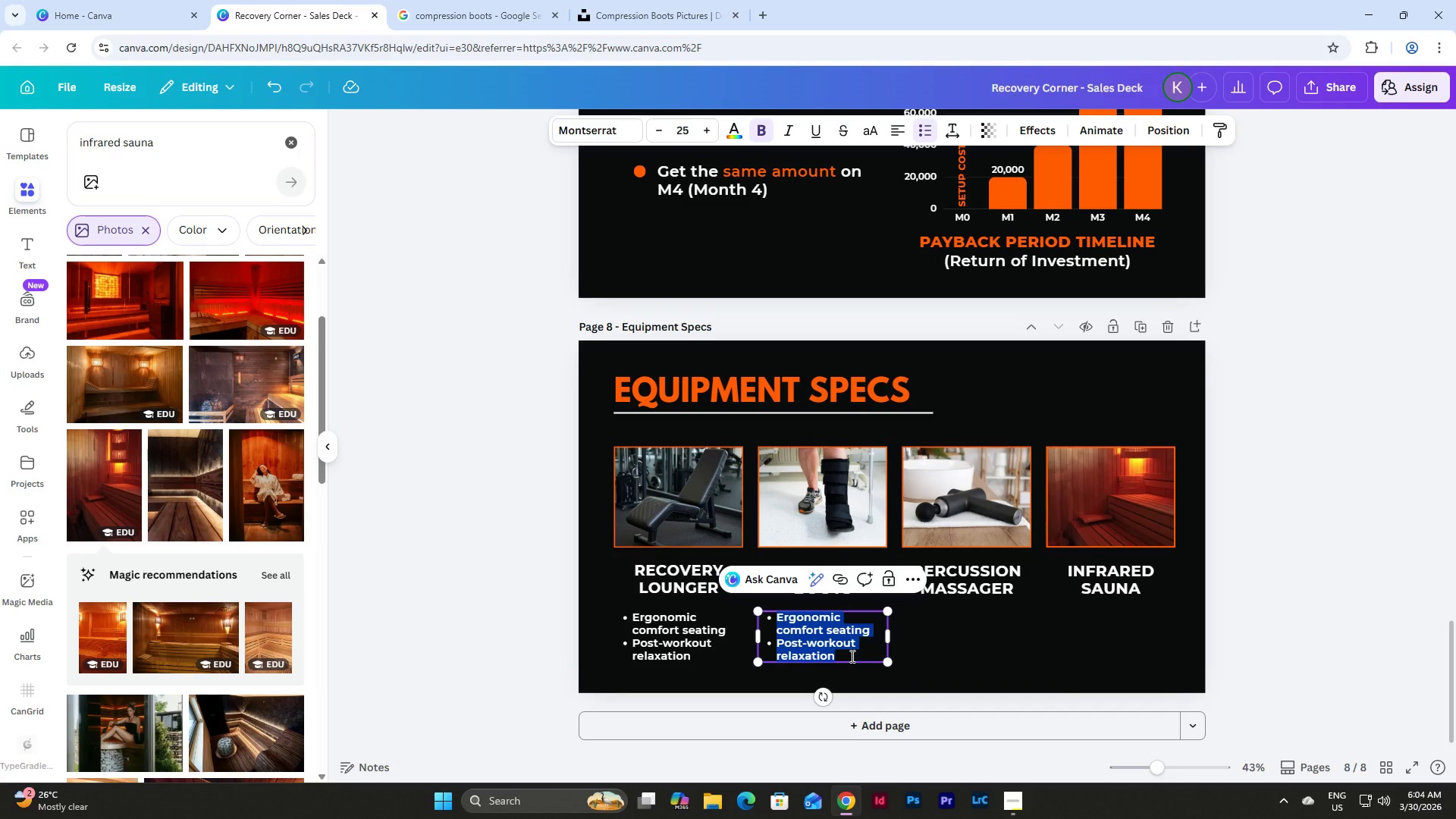 
type(Dynamic air compression)
 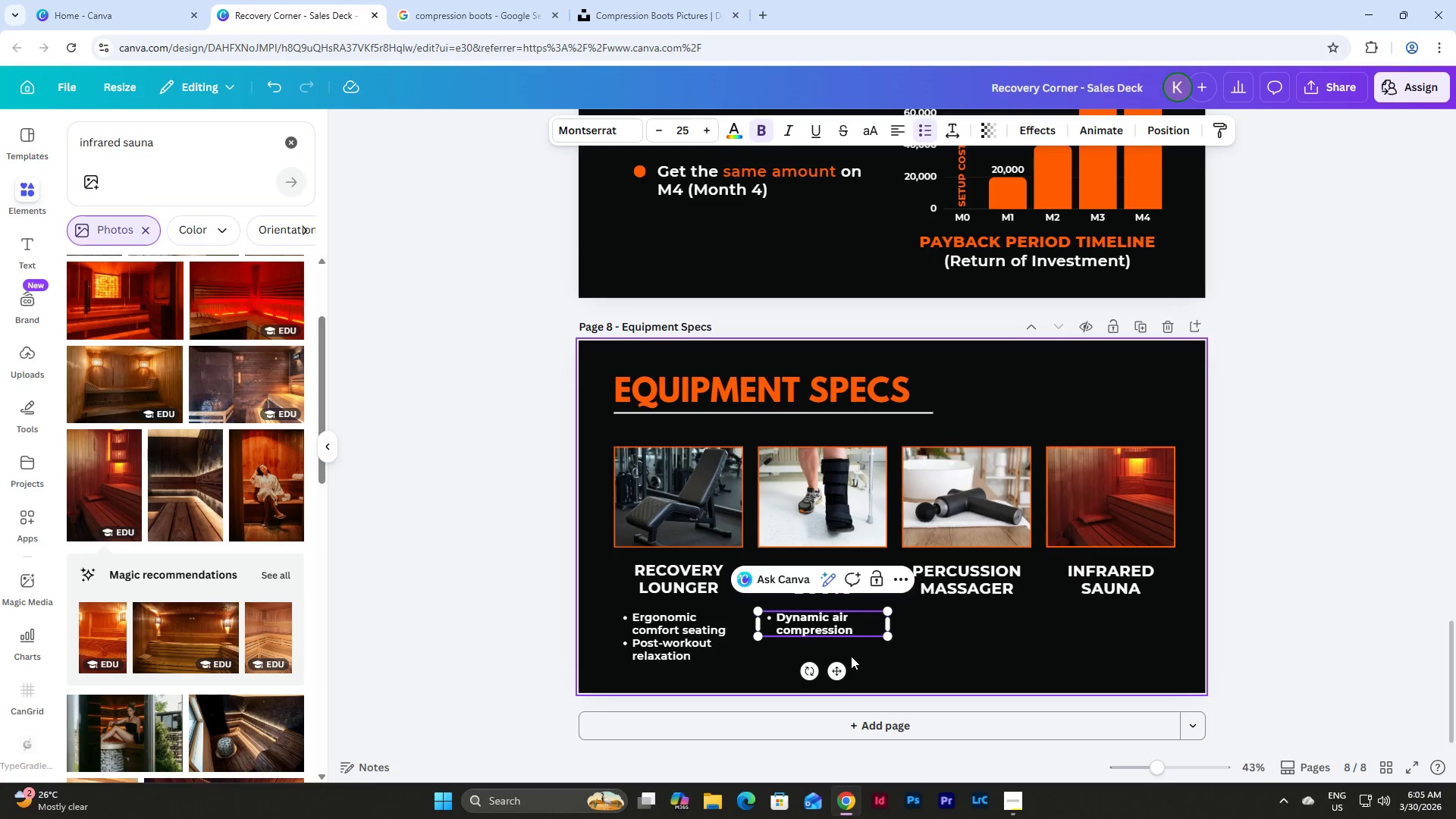 
key(Enter)
 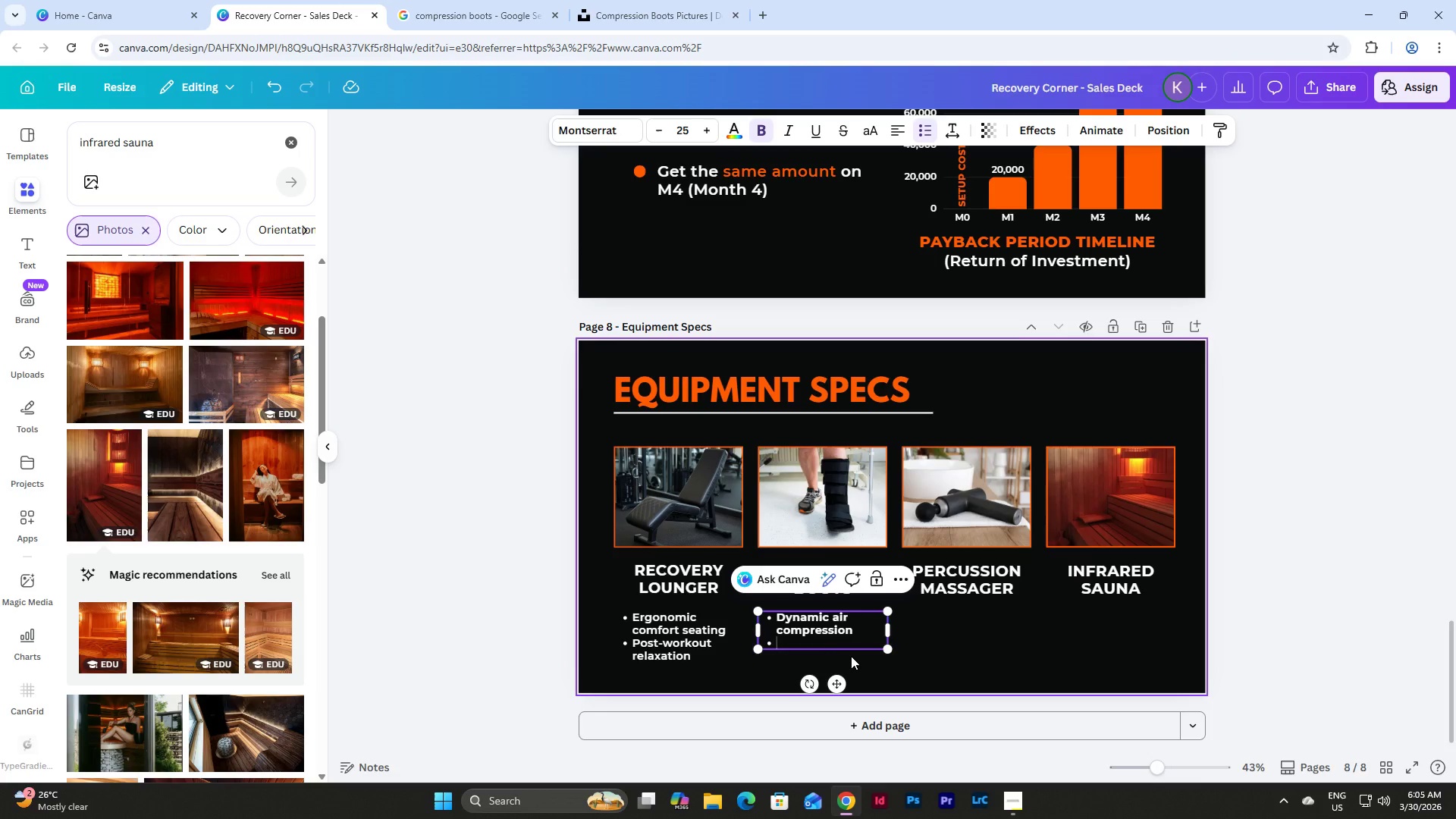 
type(Boost blood flow)
 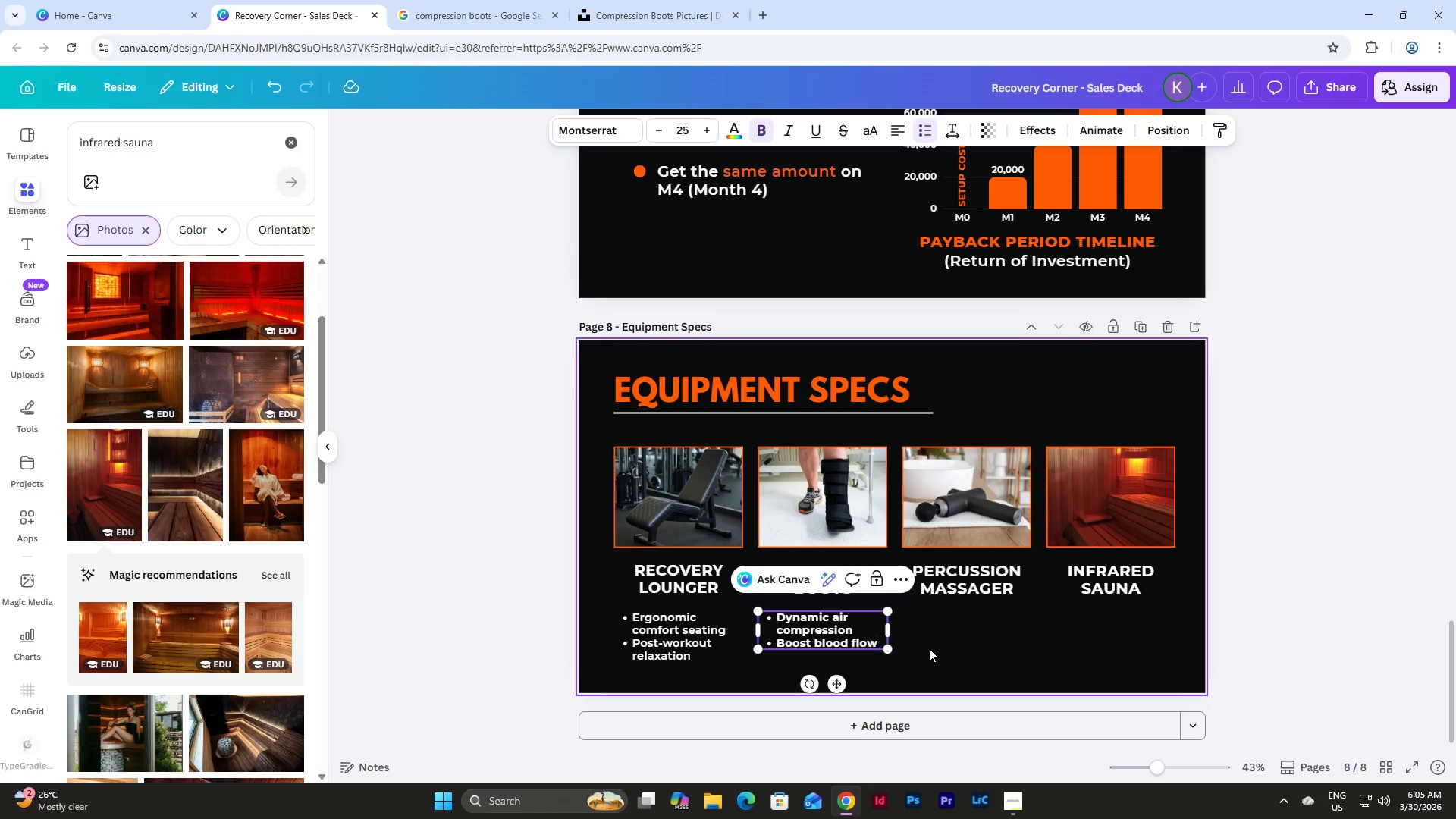 
key(Enter)
 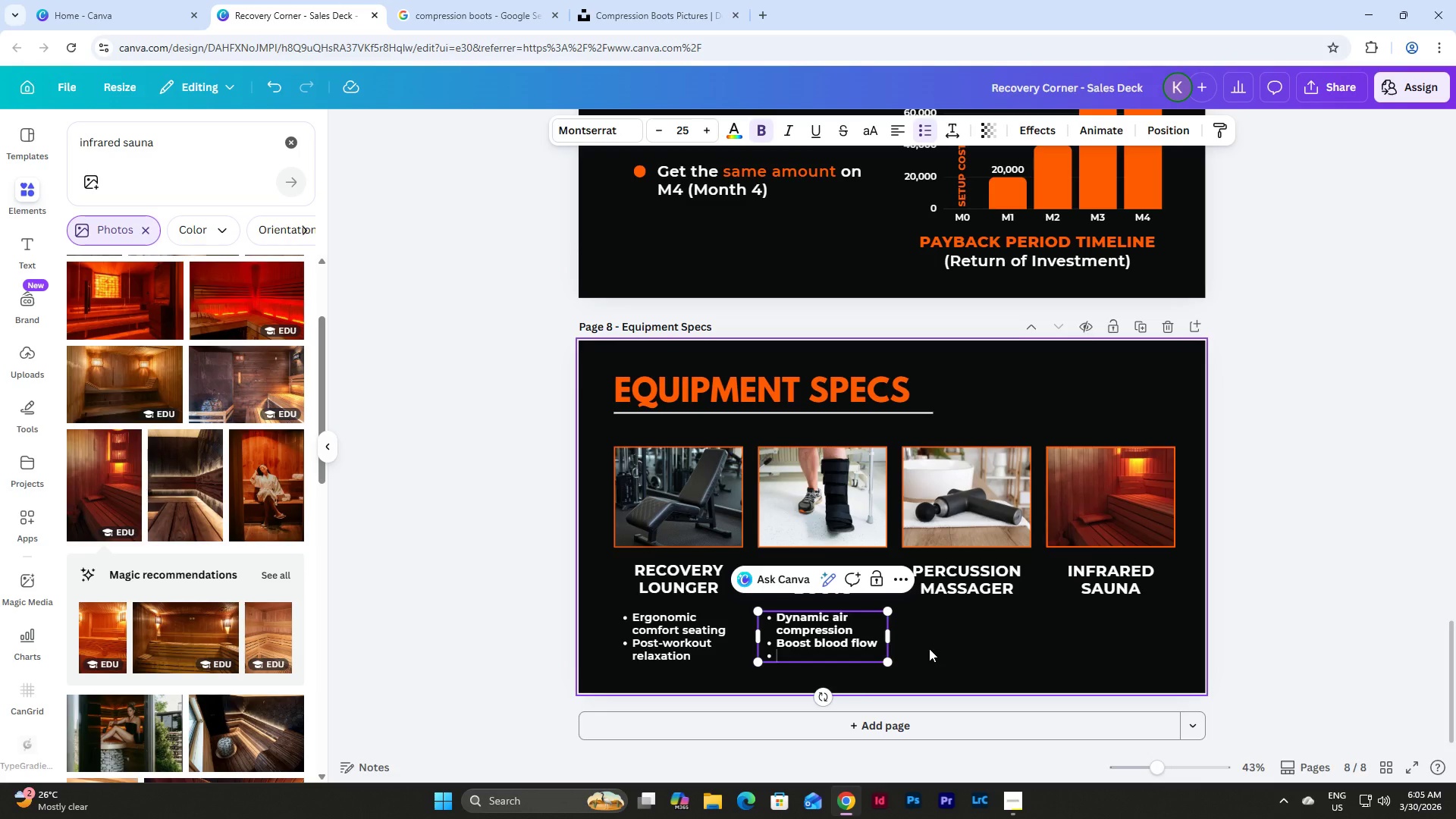 
type(Redue)
key(Backspace)
type(ce mas)
key(Backspace)
key(Backspace)
type(uscle fatigue)
key(Backspace)
key(Backspace)
key(Backspace)
key(Backspace)
key(Backspace)
key(Backspace)
 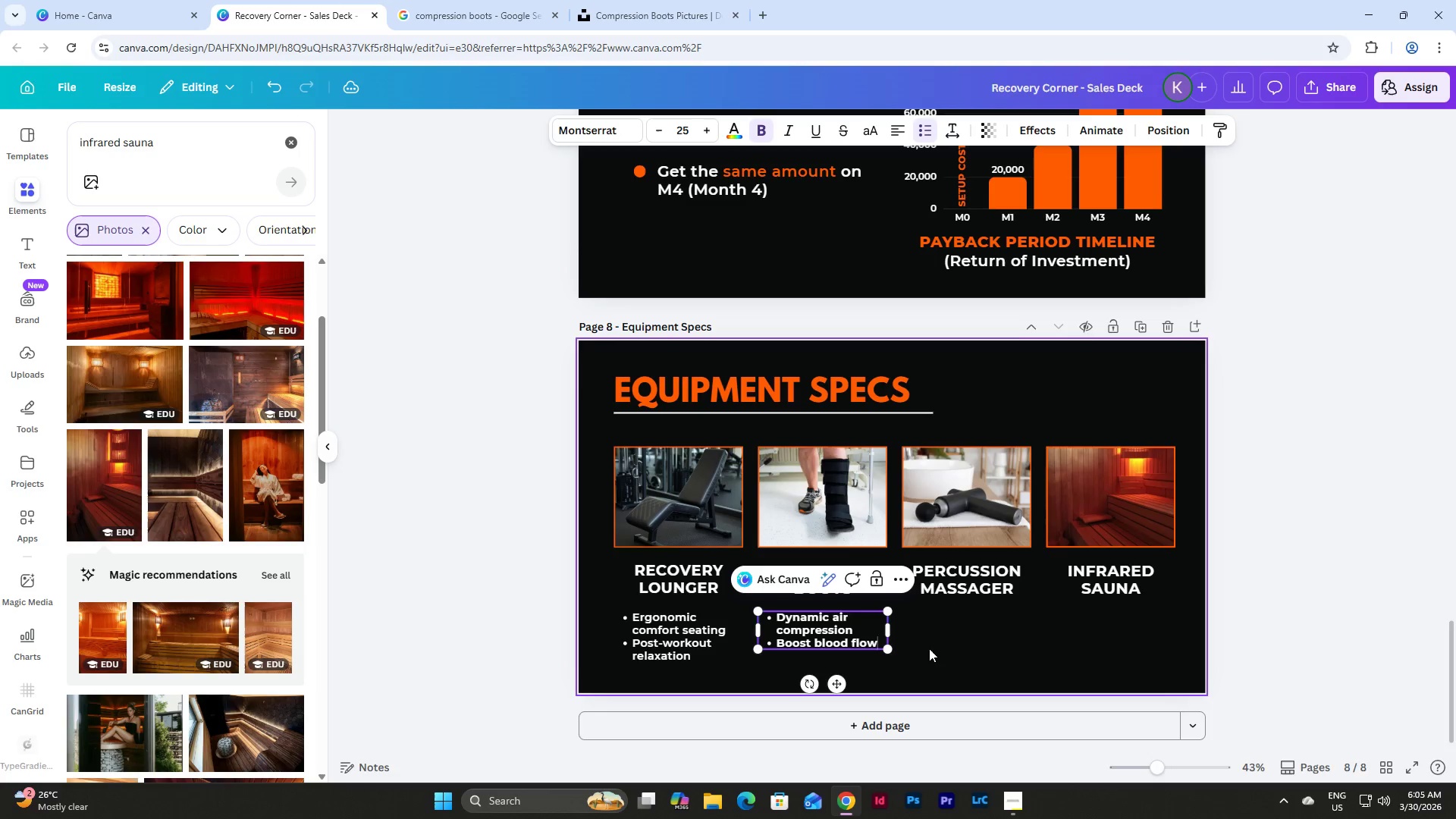 
left_click([943, 632])
 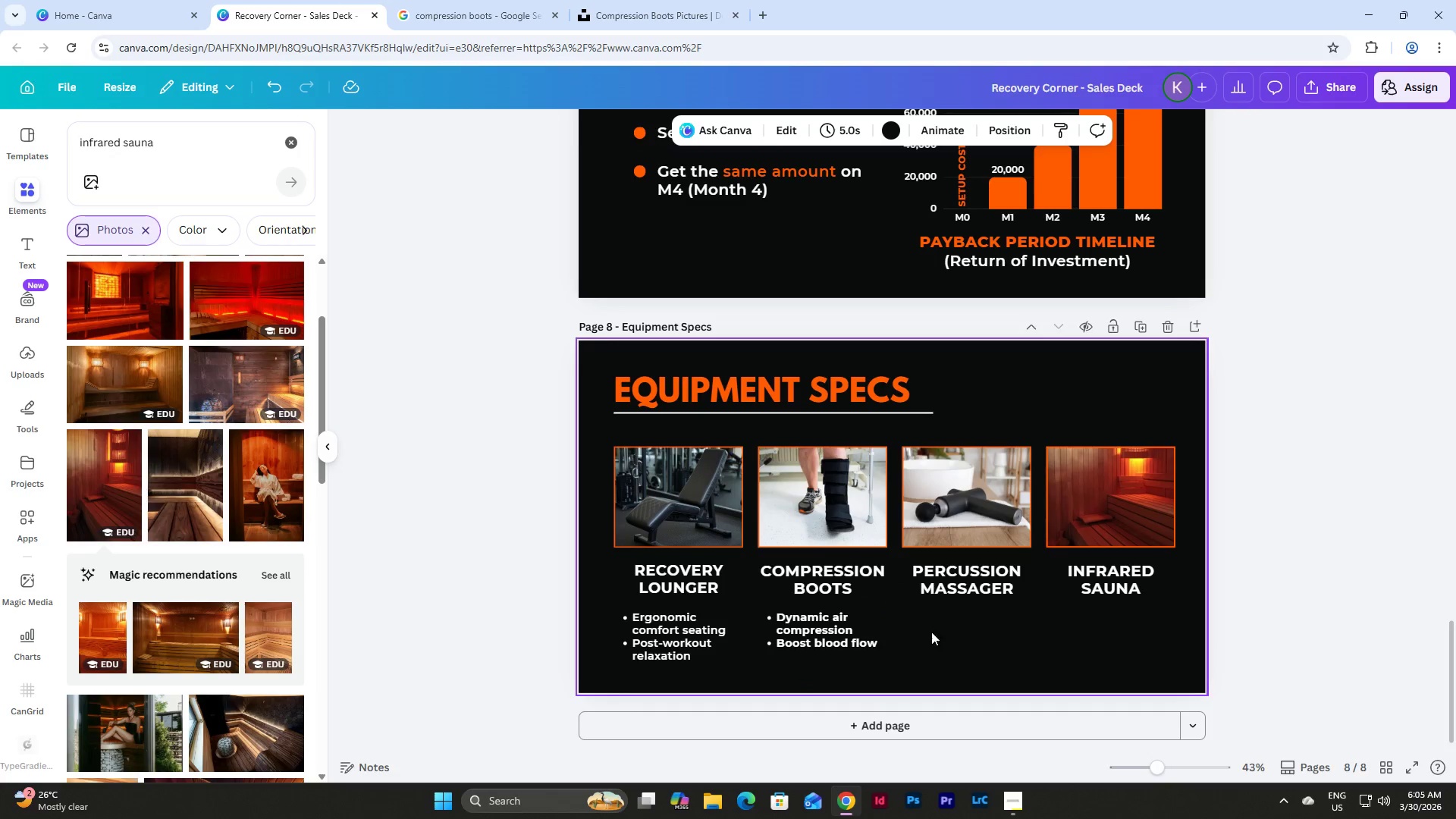 
left_click([833, 626])
 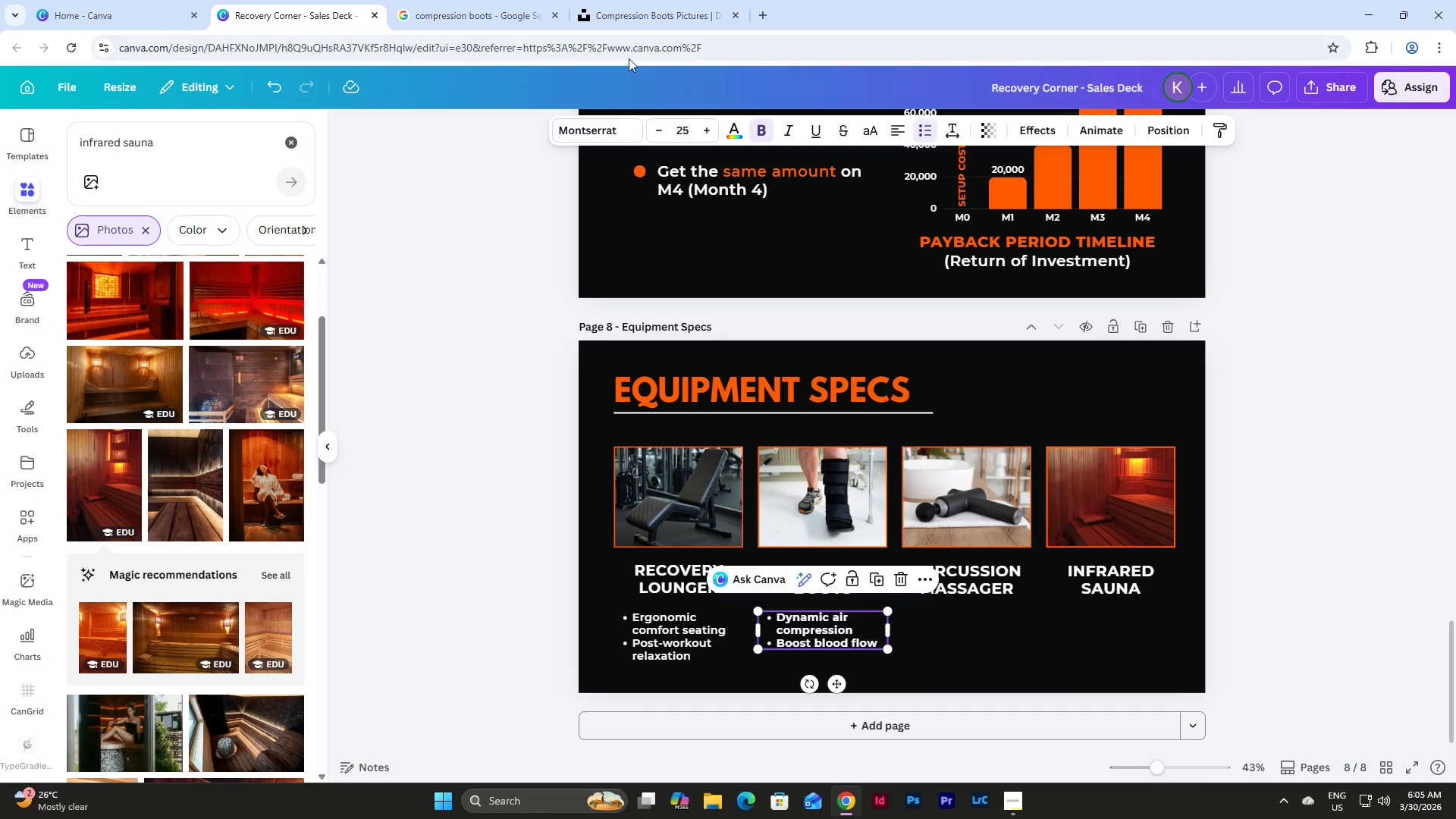 
left_click([613, 124])
 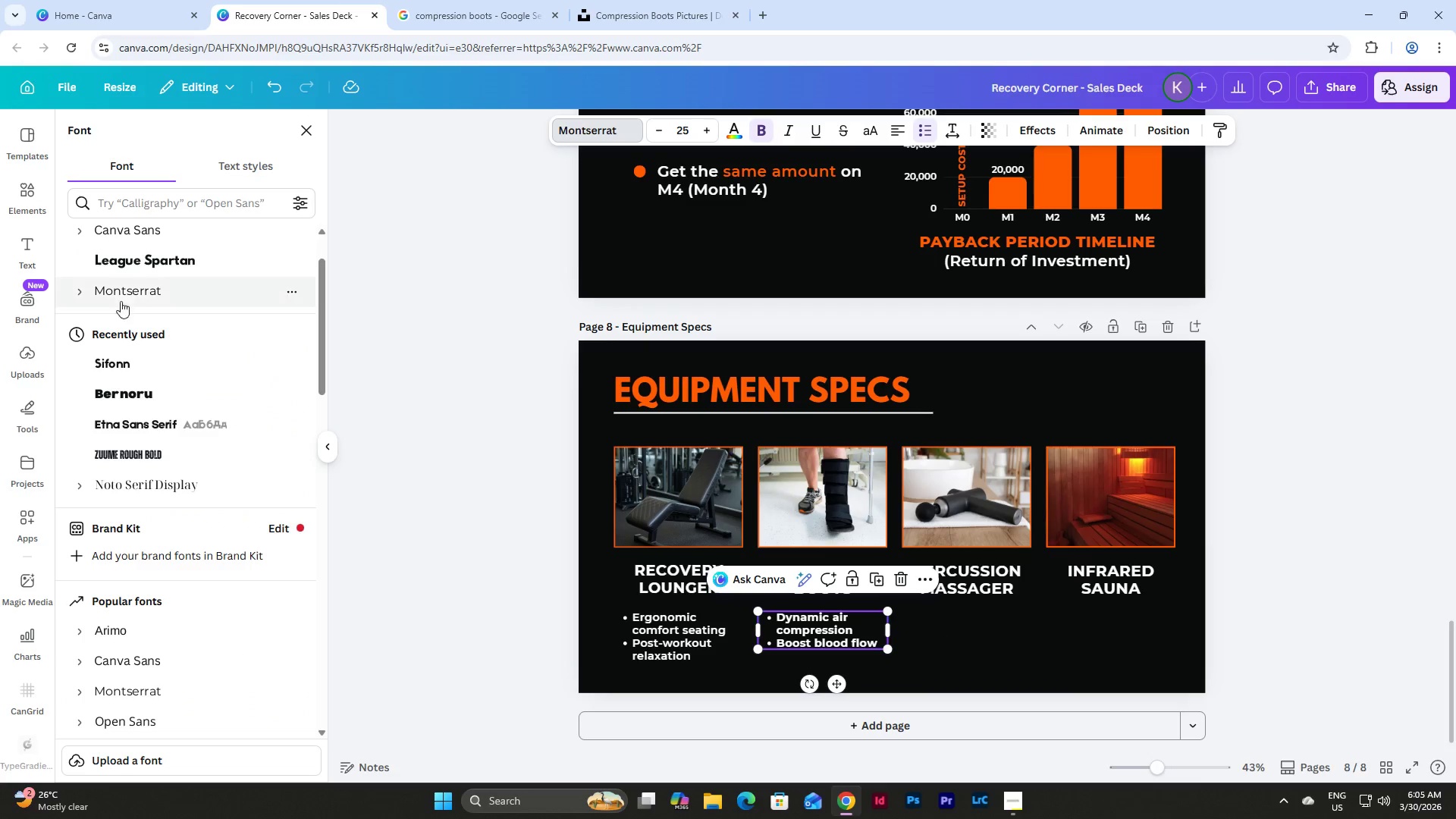 
left_click([84, 297])
 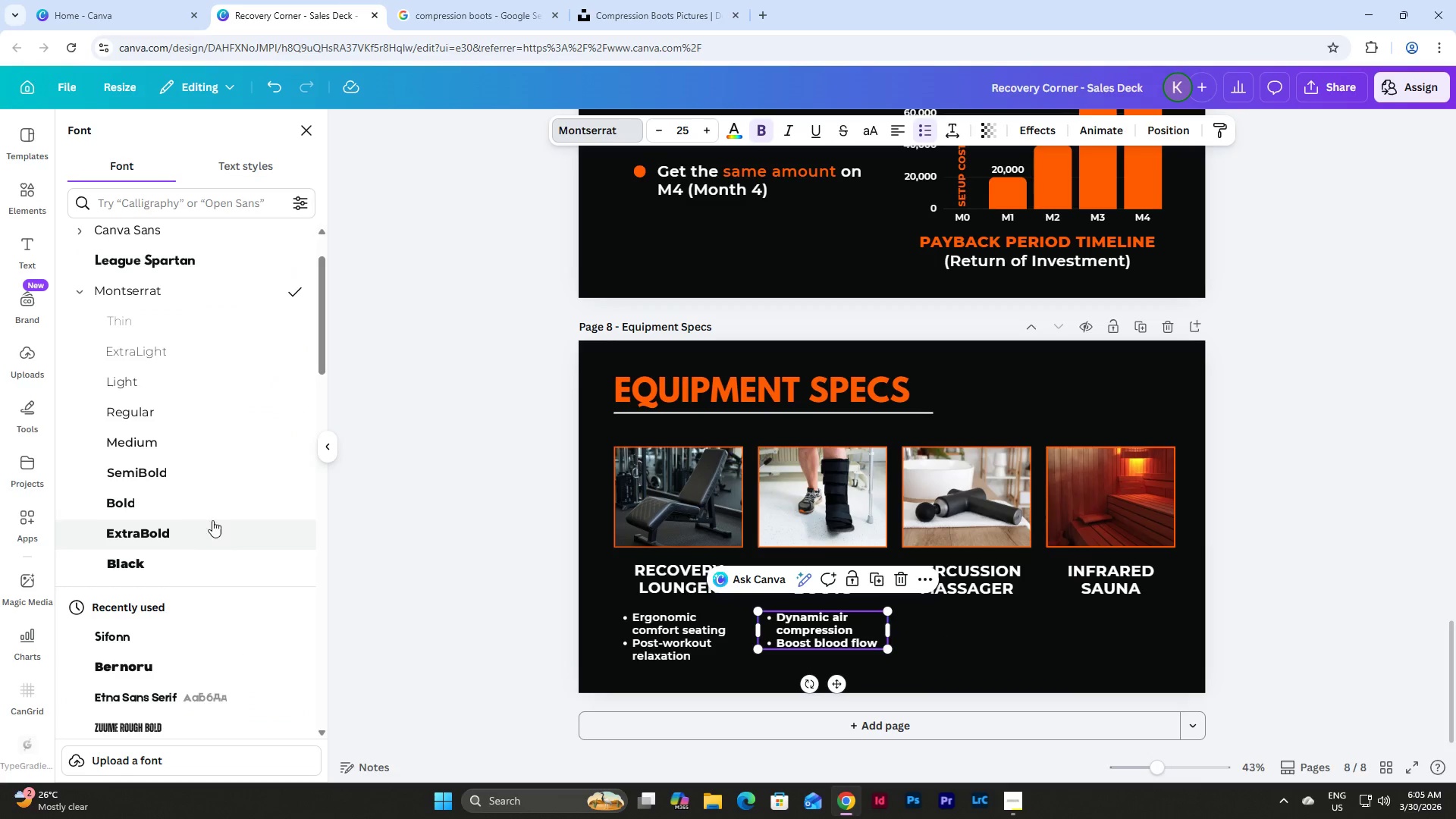 
left_click([209, 471])
 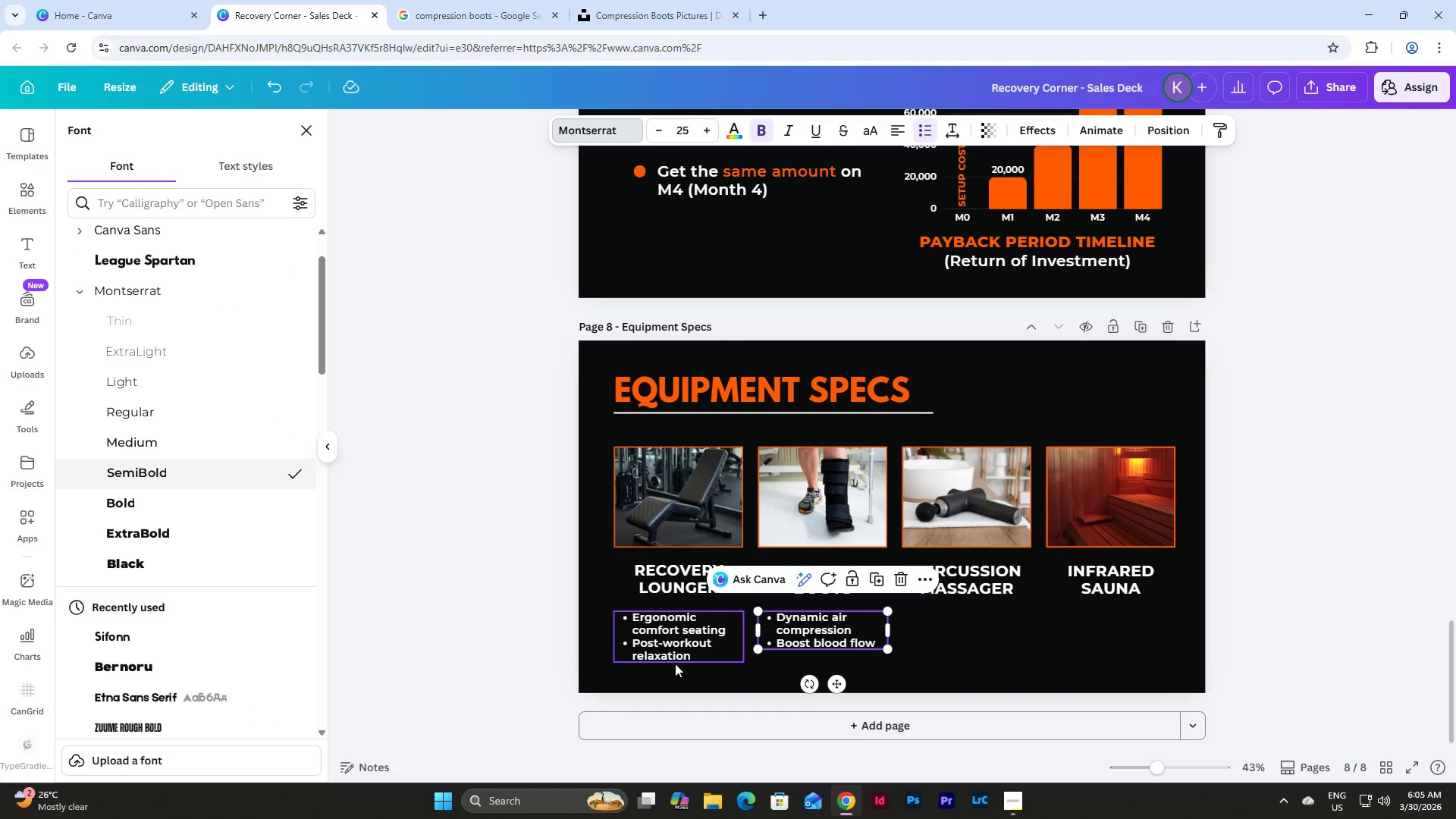 
left_click([670, 639])
 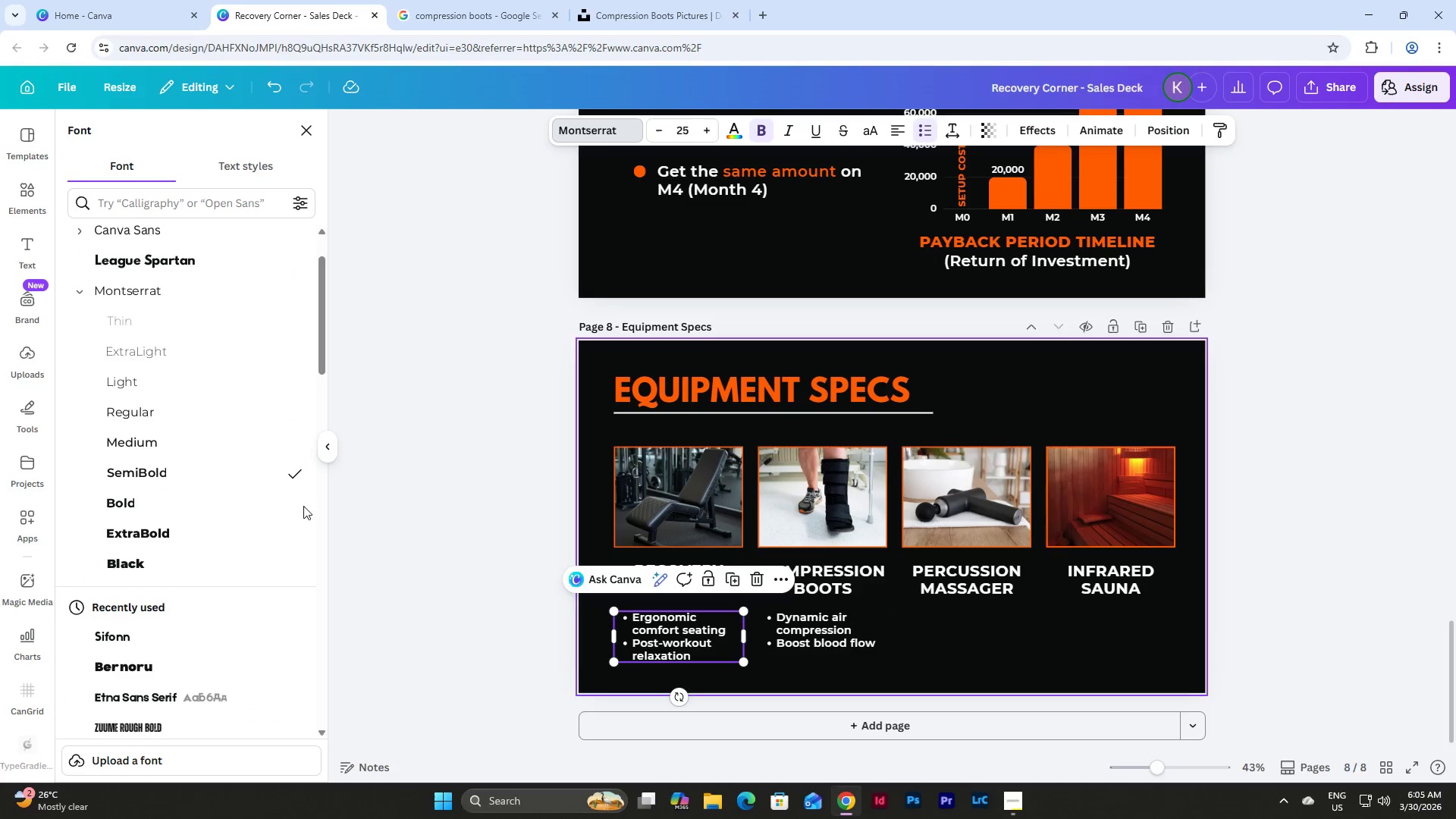 
left_click([153, 478])
 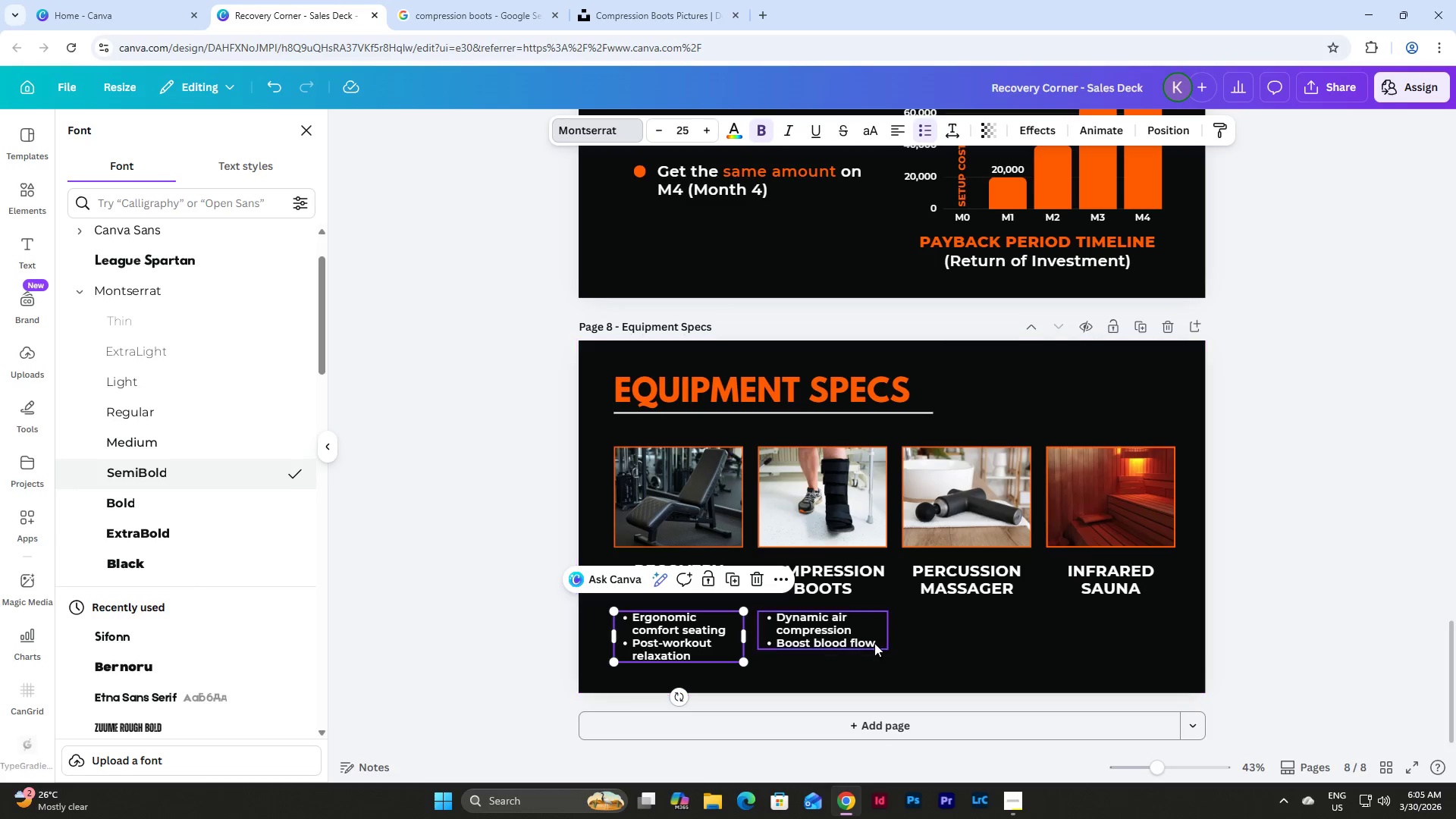 
left_click([837, 633])
 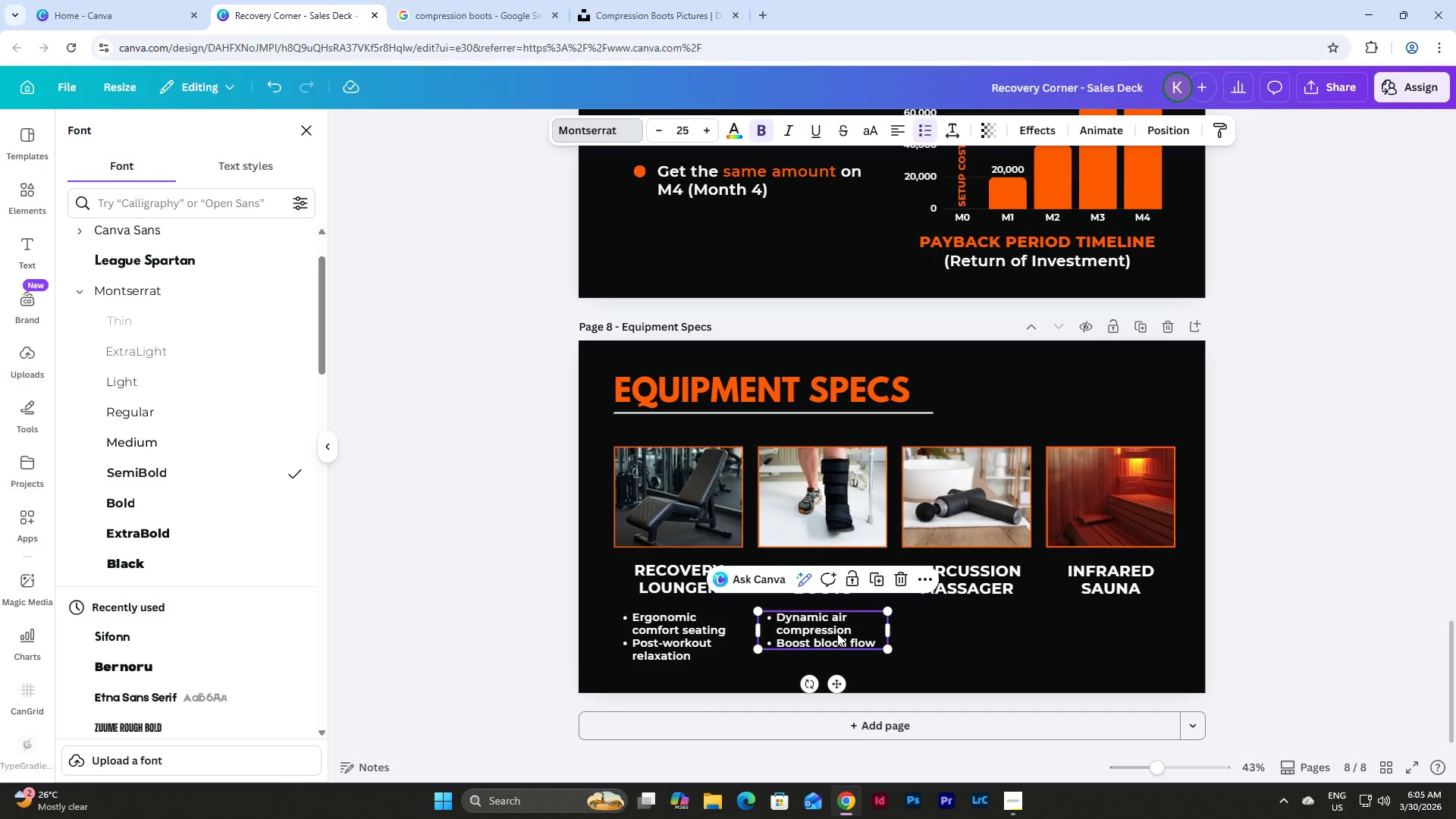 
key(Control+C)
 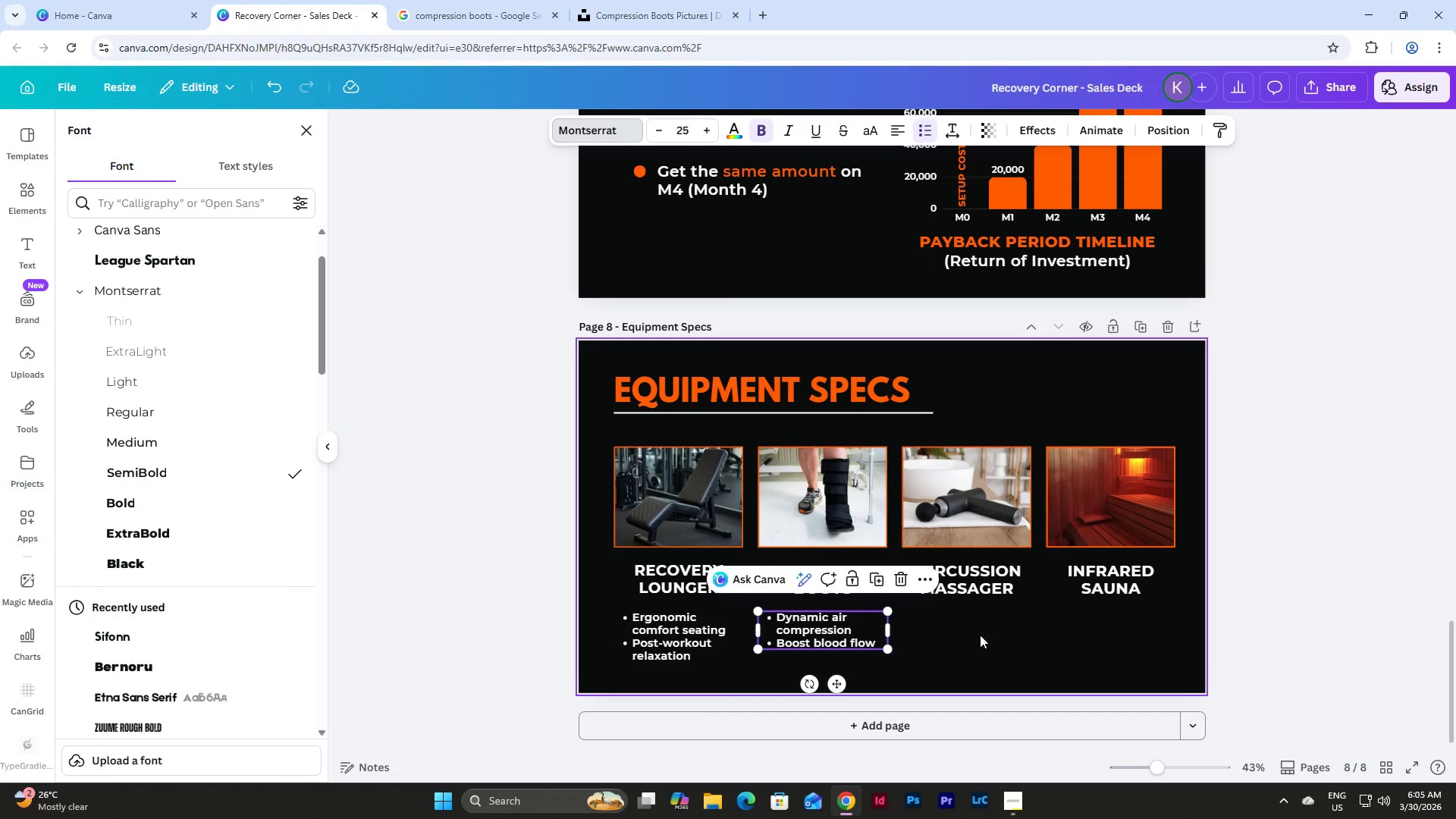 
left_click([956, 633])
 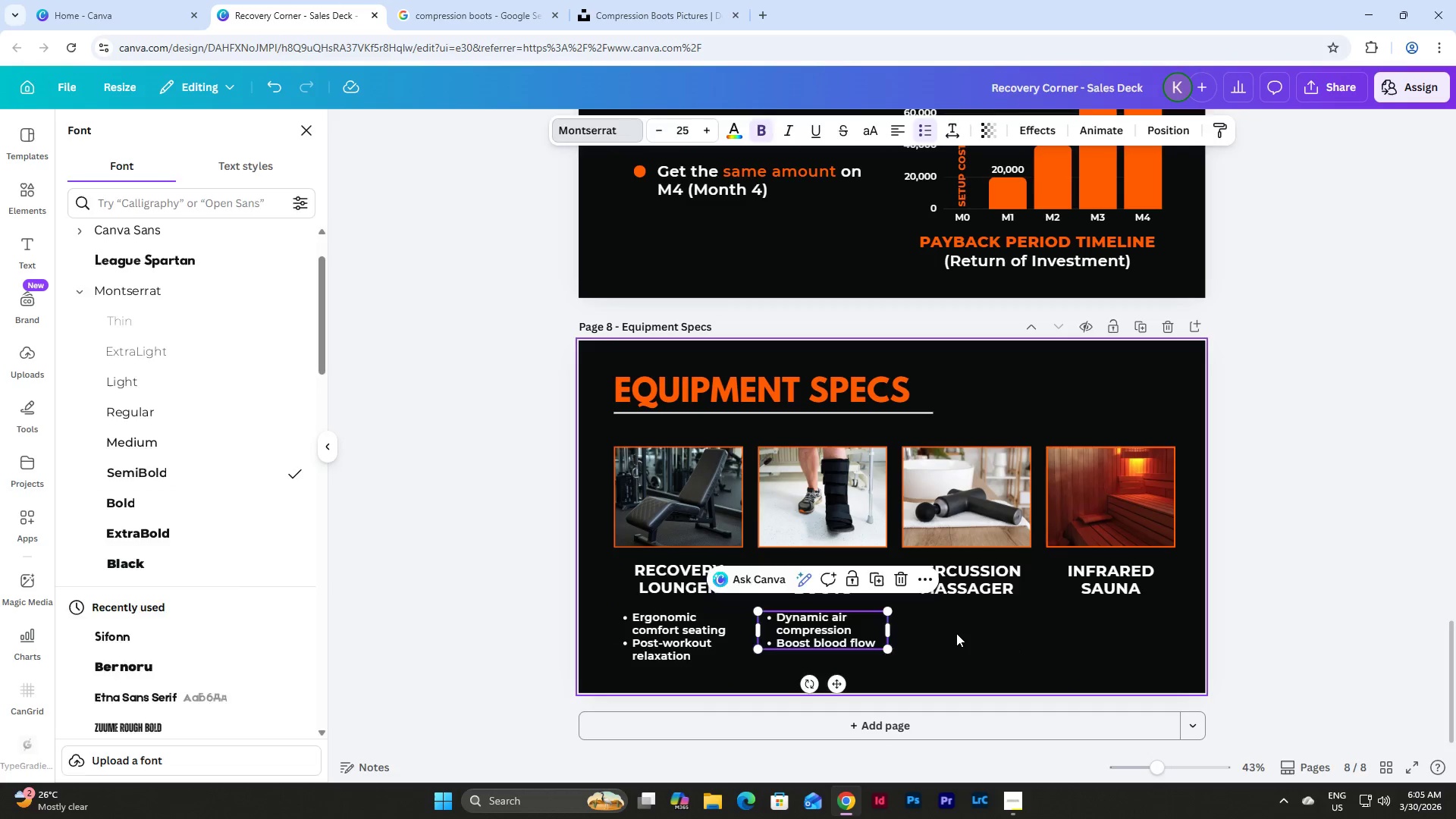 
key(Control+V)
 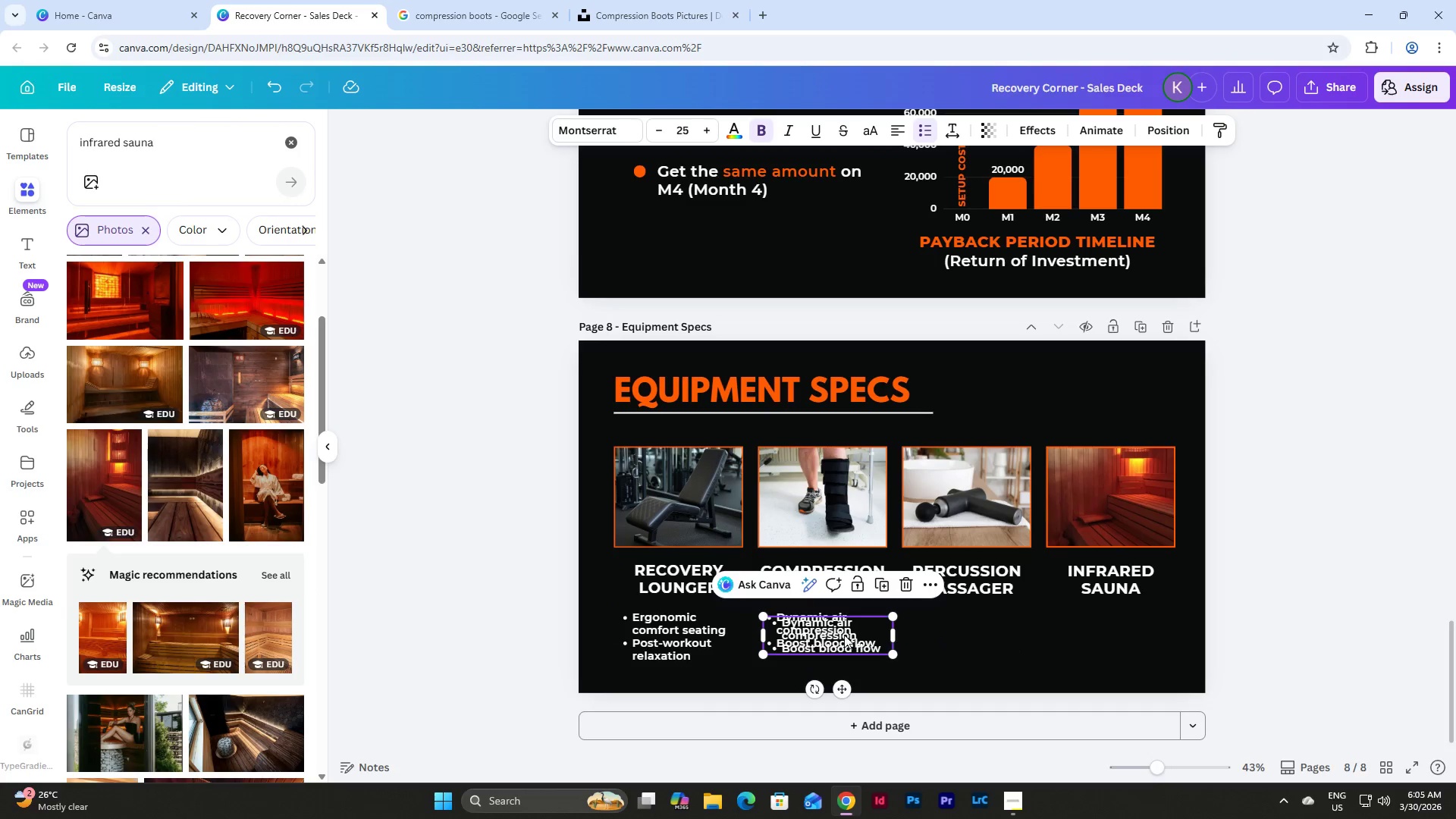 
left_click_drag(start_coordinate=[861, 628], to_coordinate=[1001, 622])
 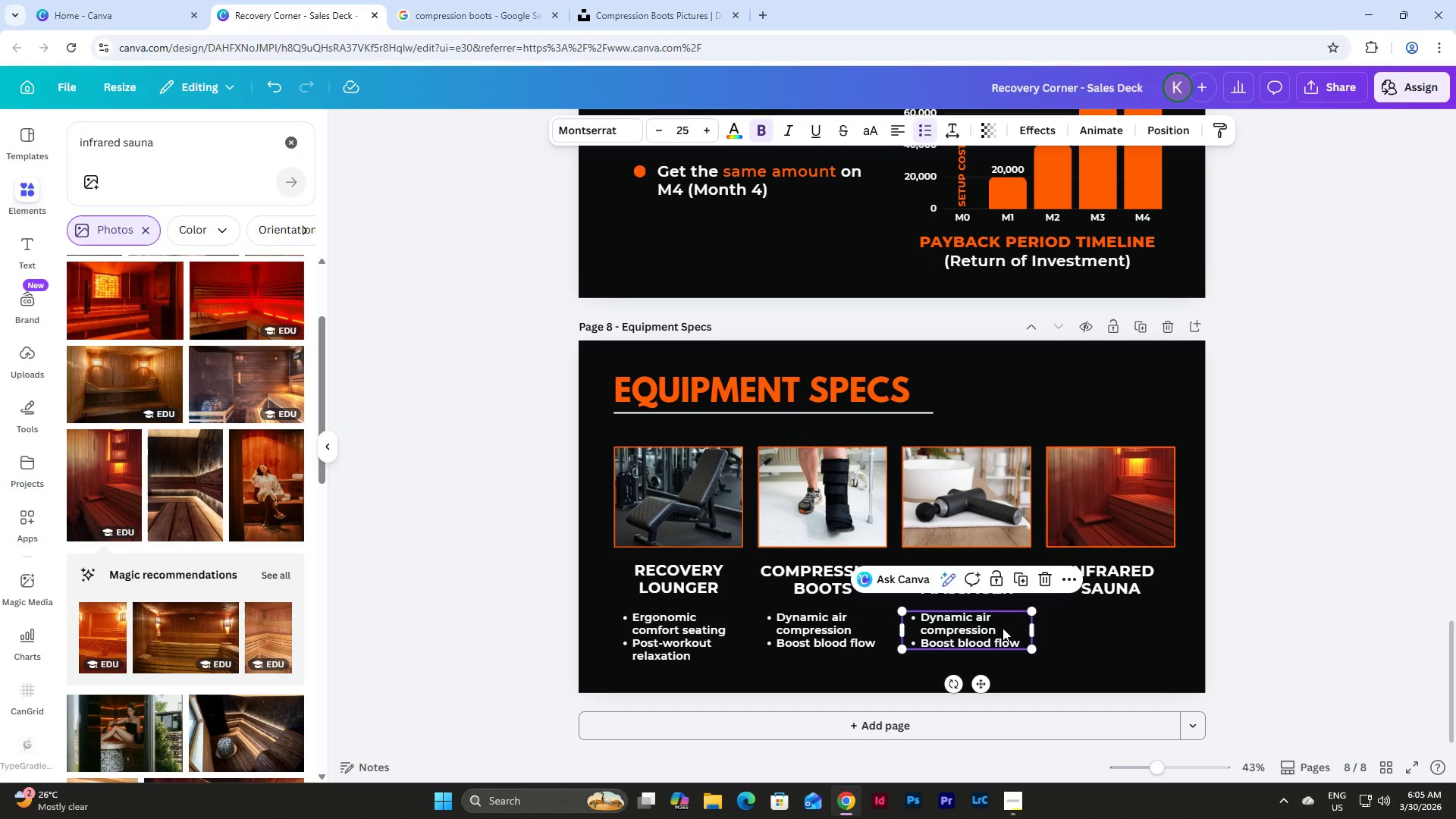 
left_click([1003, 628])
 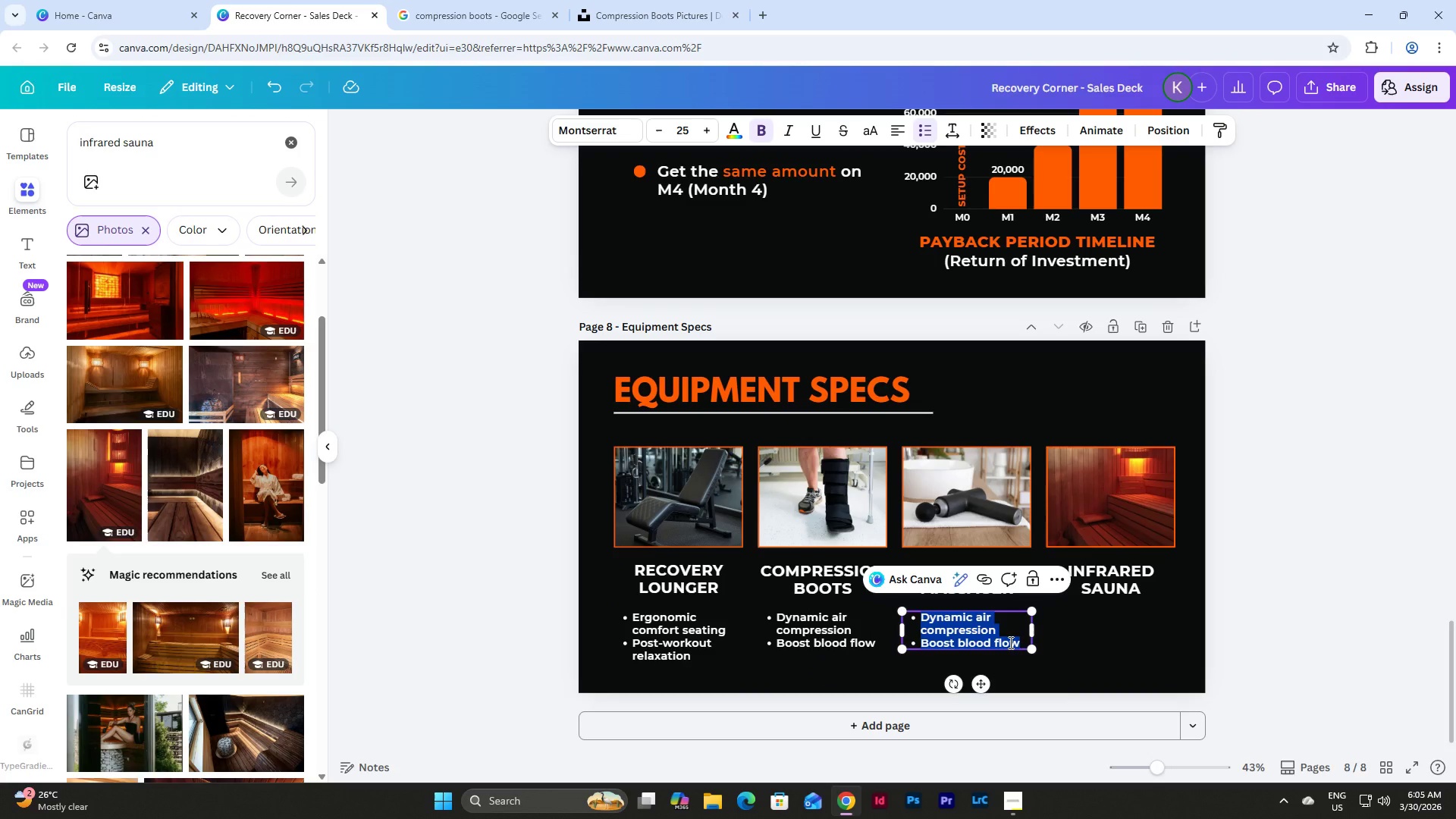 
hold_key(key=ShiftLeft, duration=0.56)
 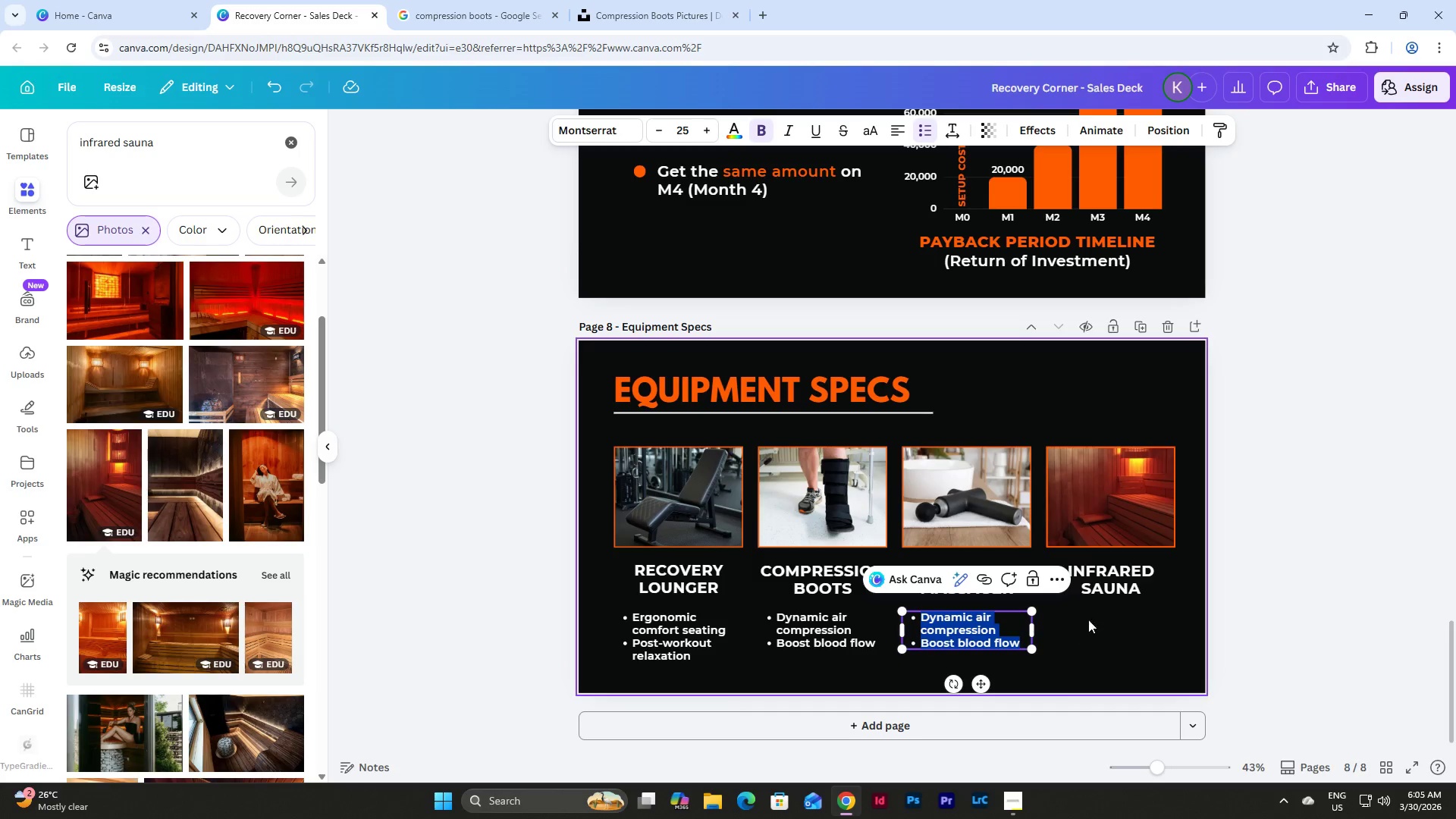 
left_click([1023, 642])
 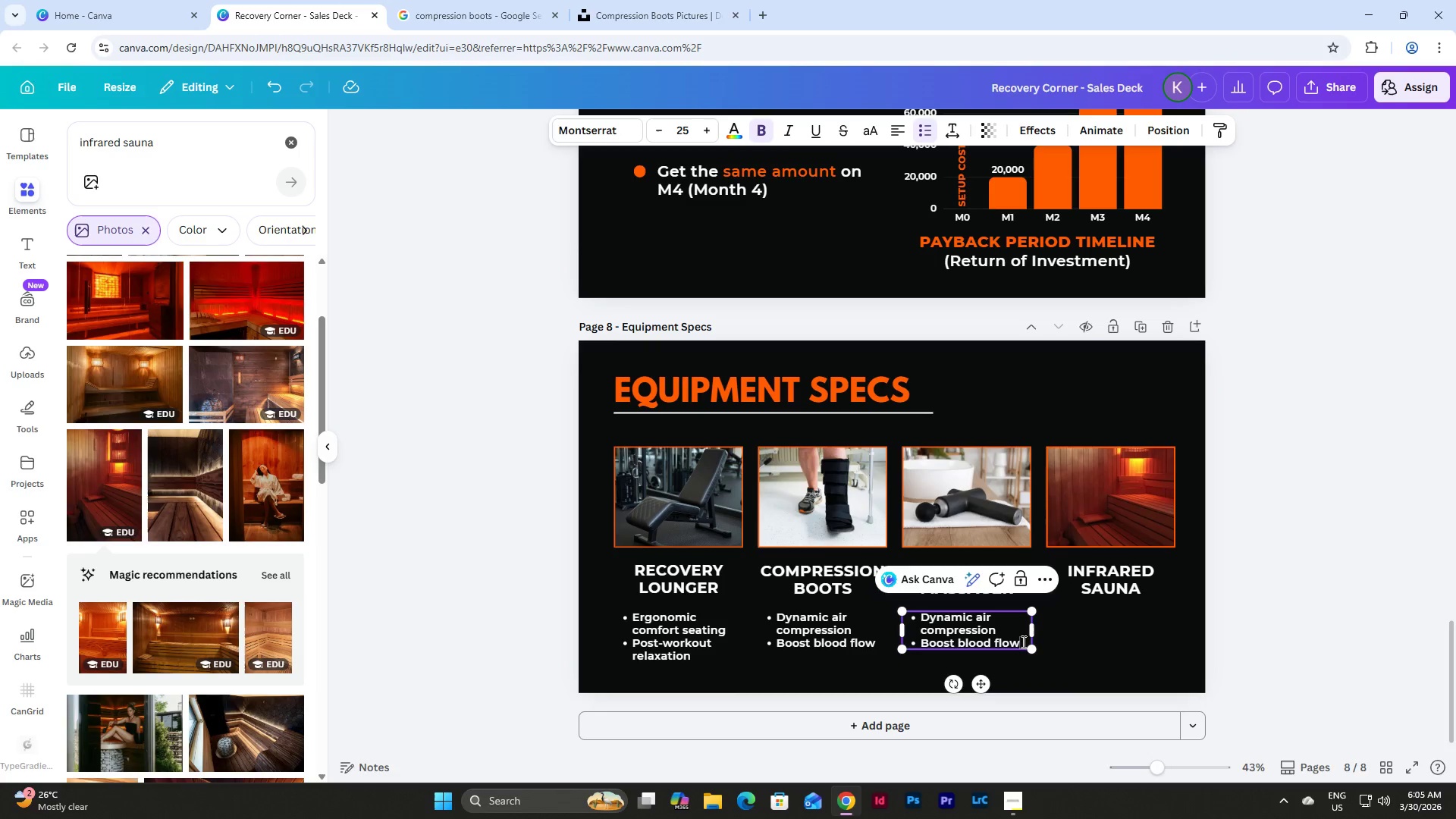 
left_click_drag(start_coordinate=[1022, 642], to_coordinate=[932, 620])
 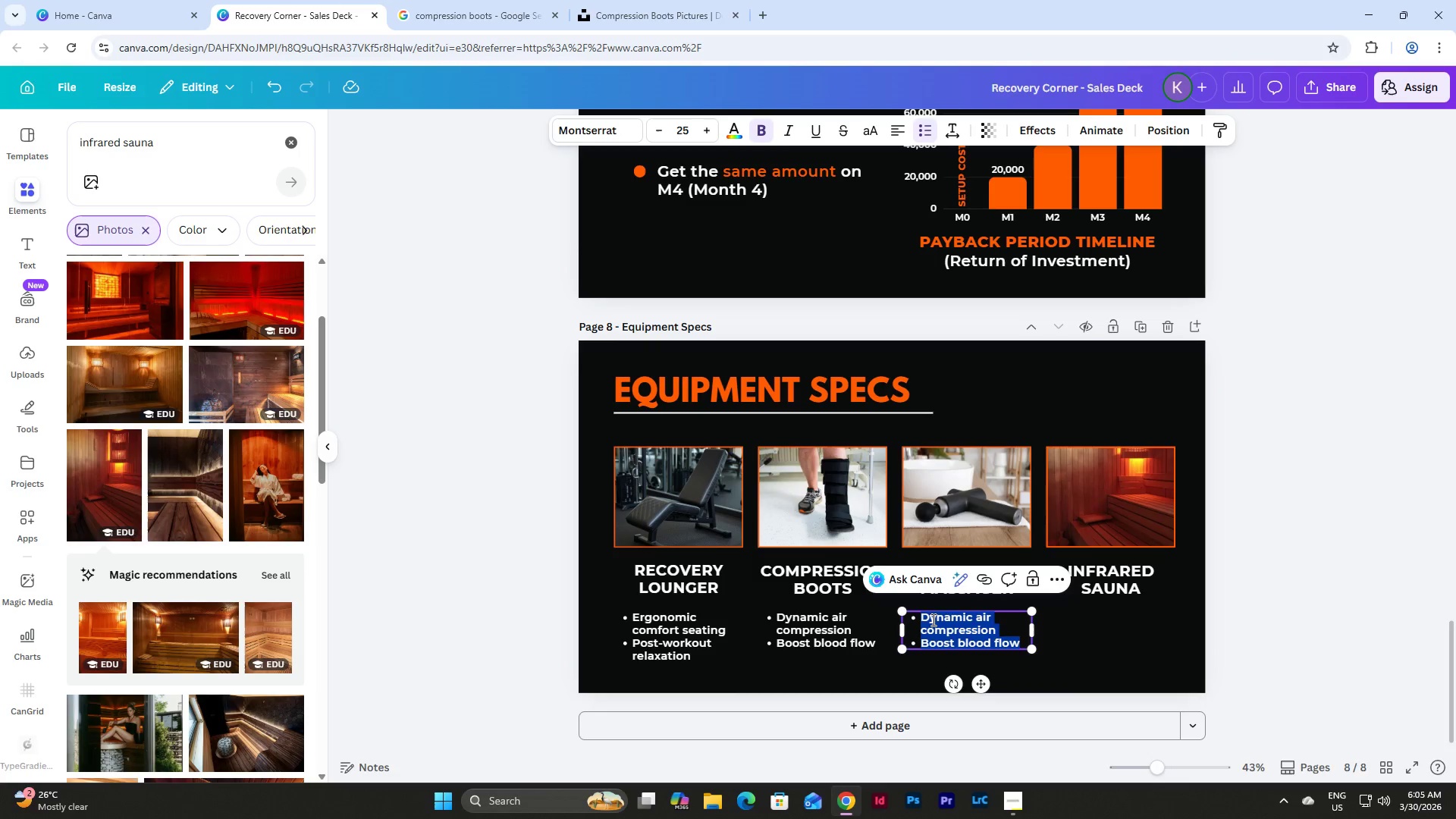 
left_click([938, 622])
 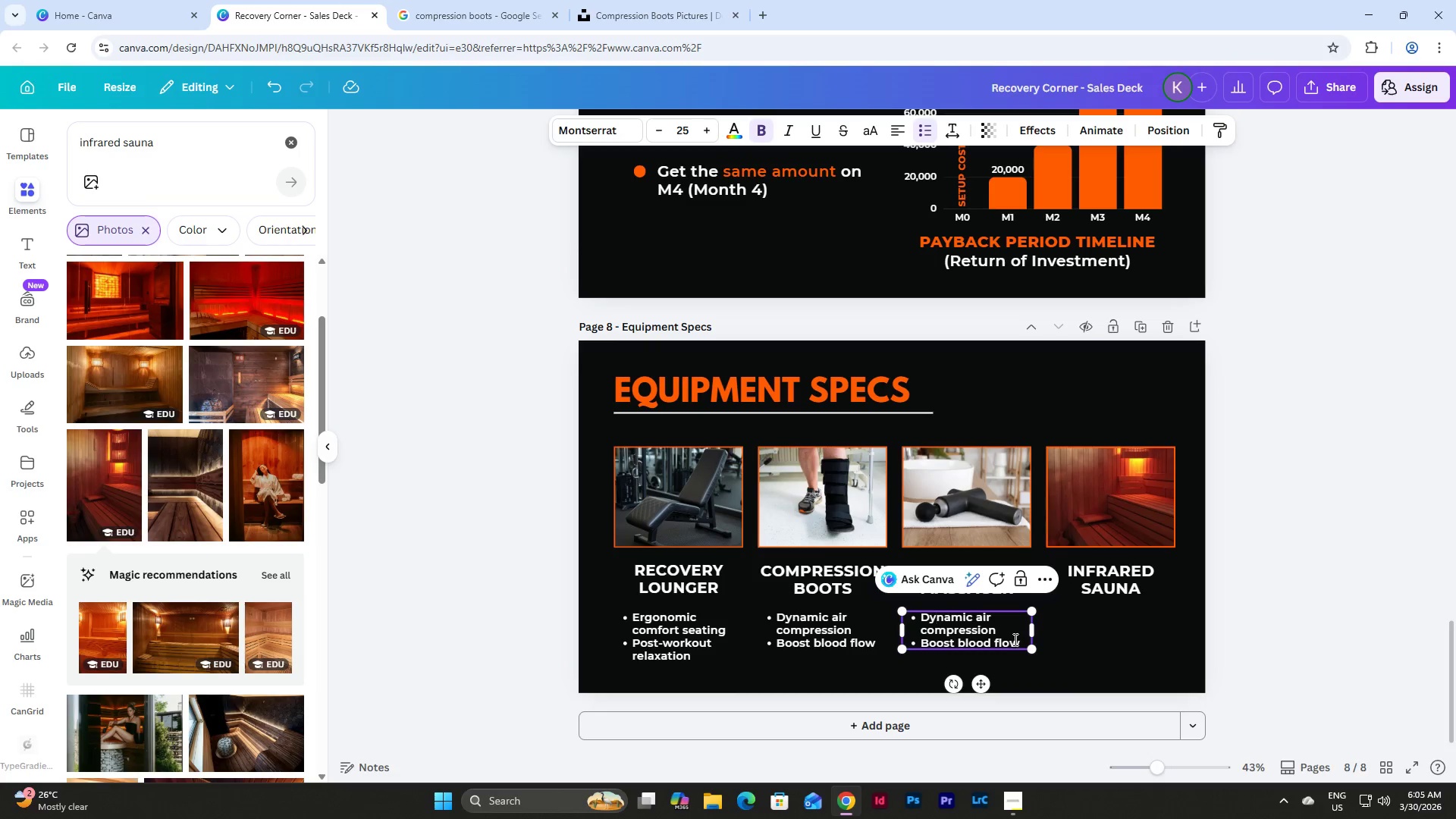 
left_click_drag(start_coordinate=[1023, 642], to_coordinate=[946, 631])
 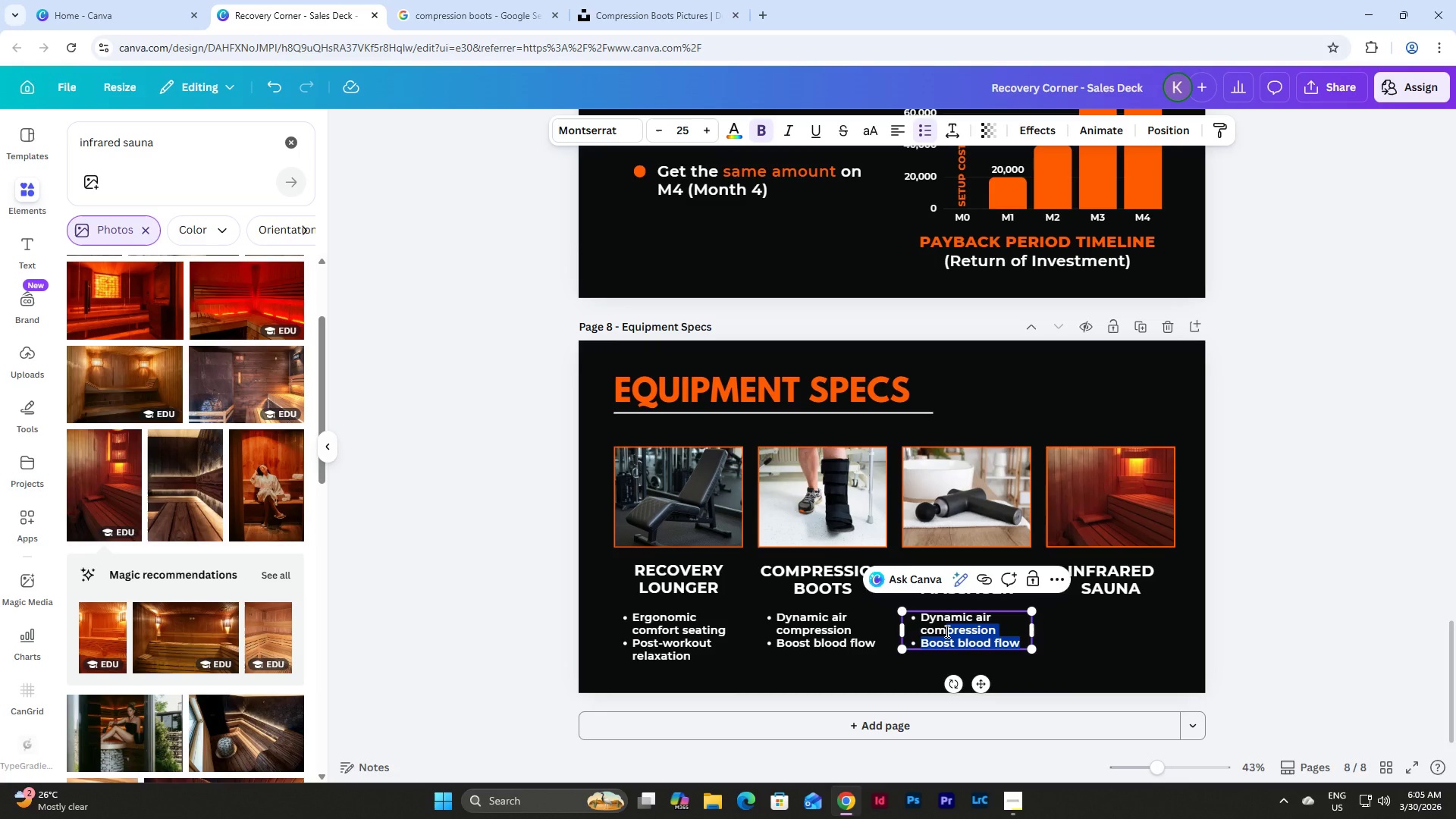 
key(Backspace)
 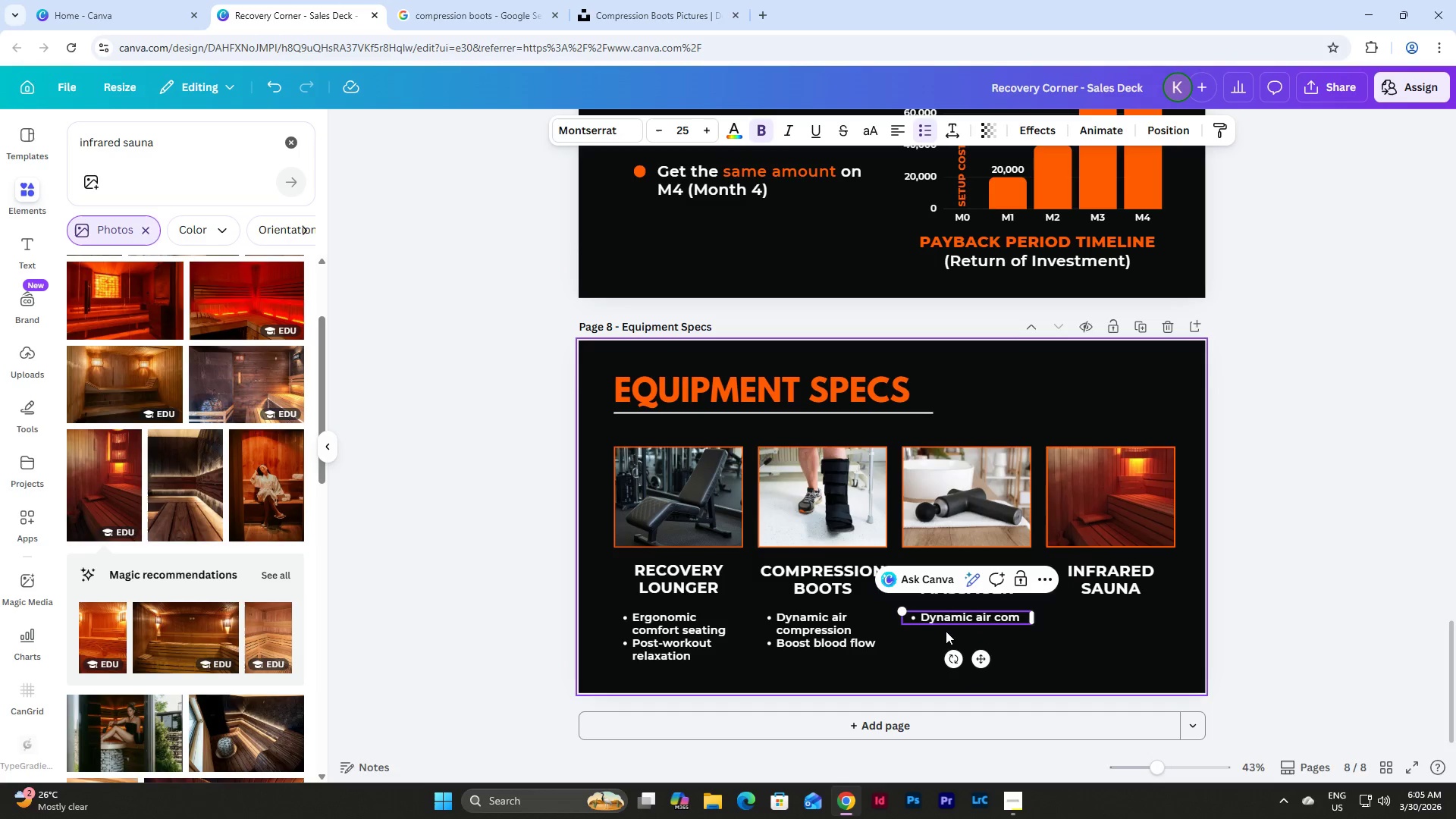 
key(Shift+T)
 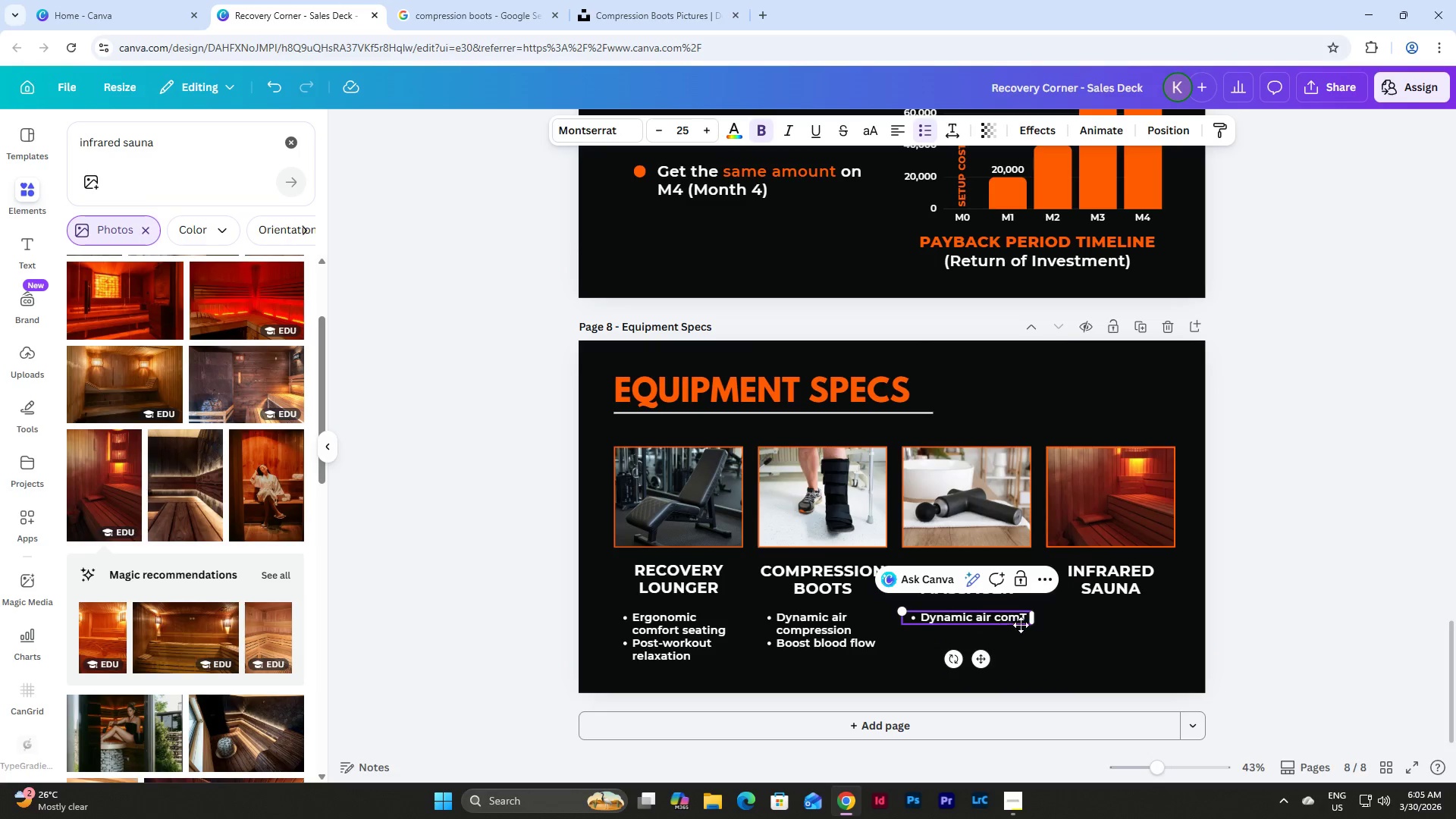 
left_click_drag(start_coordinate=[1020, 617], to_coordinate=[920, 619])
 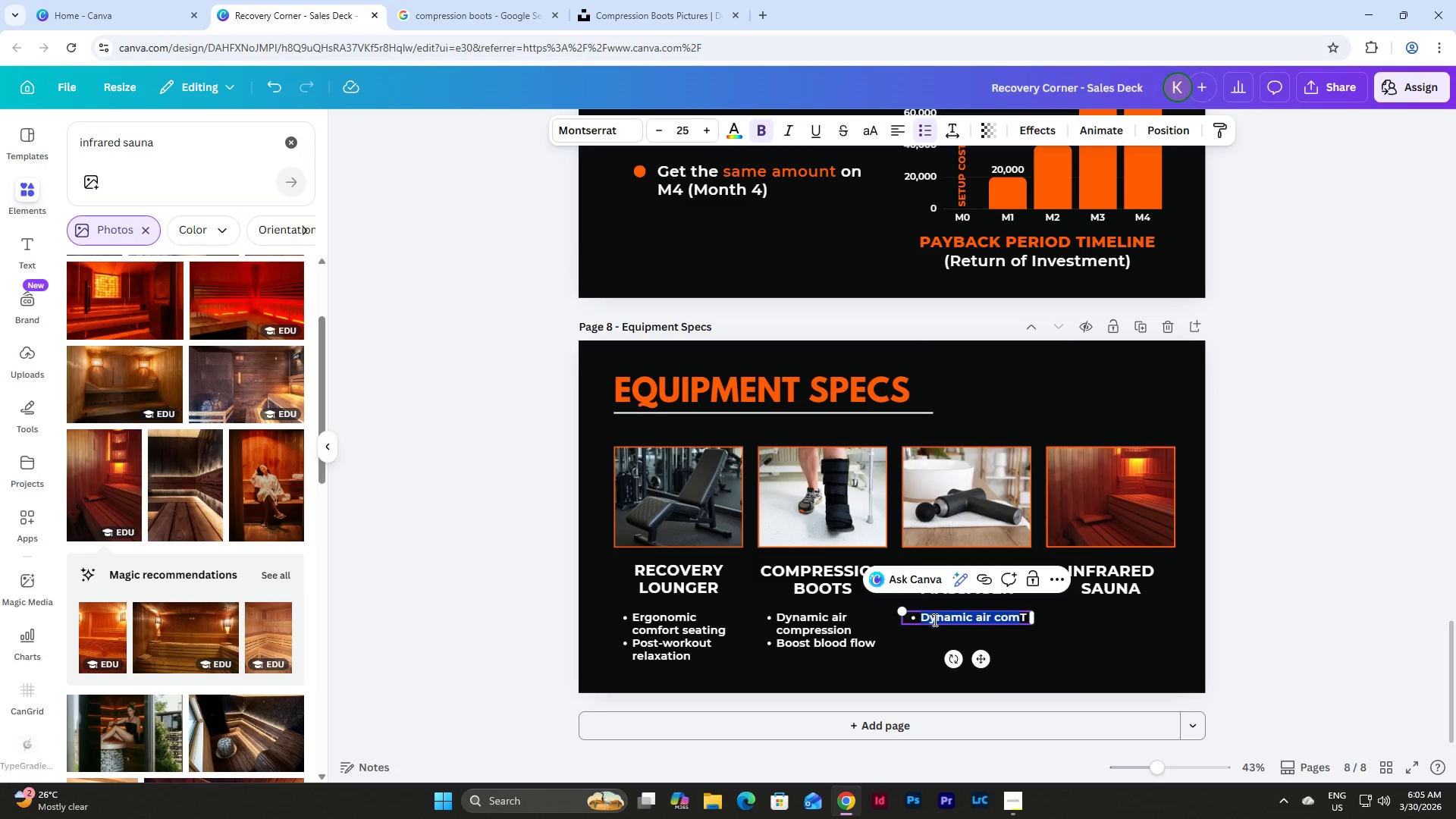 
key(Backspace)
 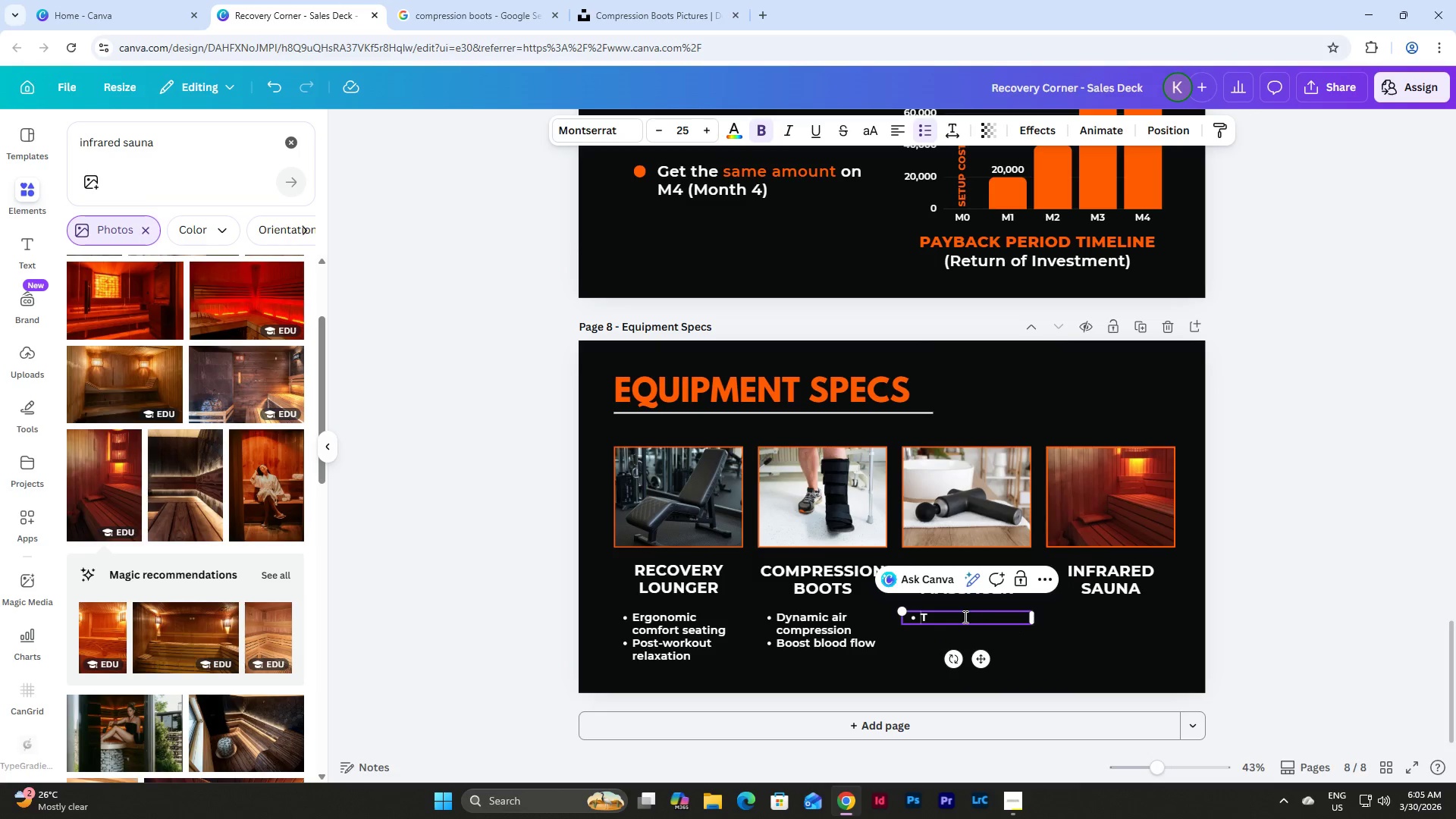 
left_click([962, 616])
 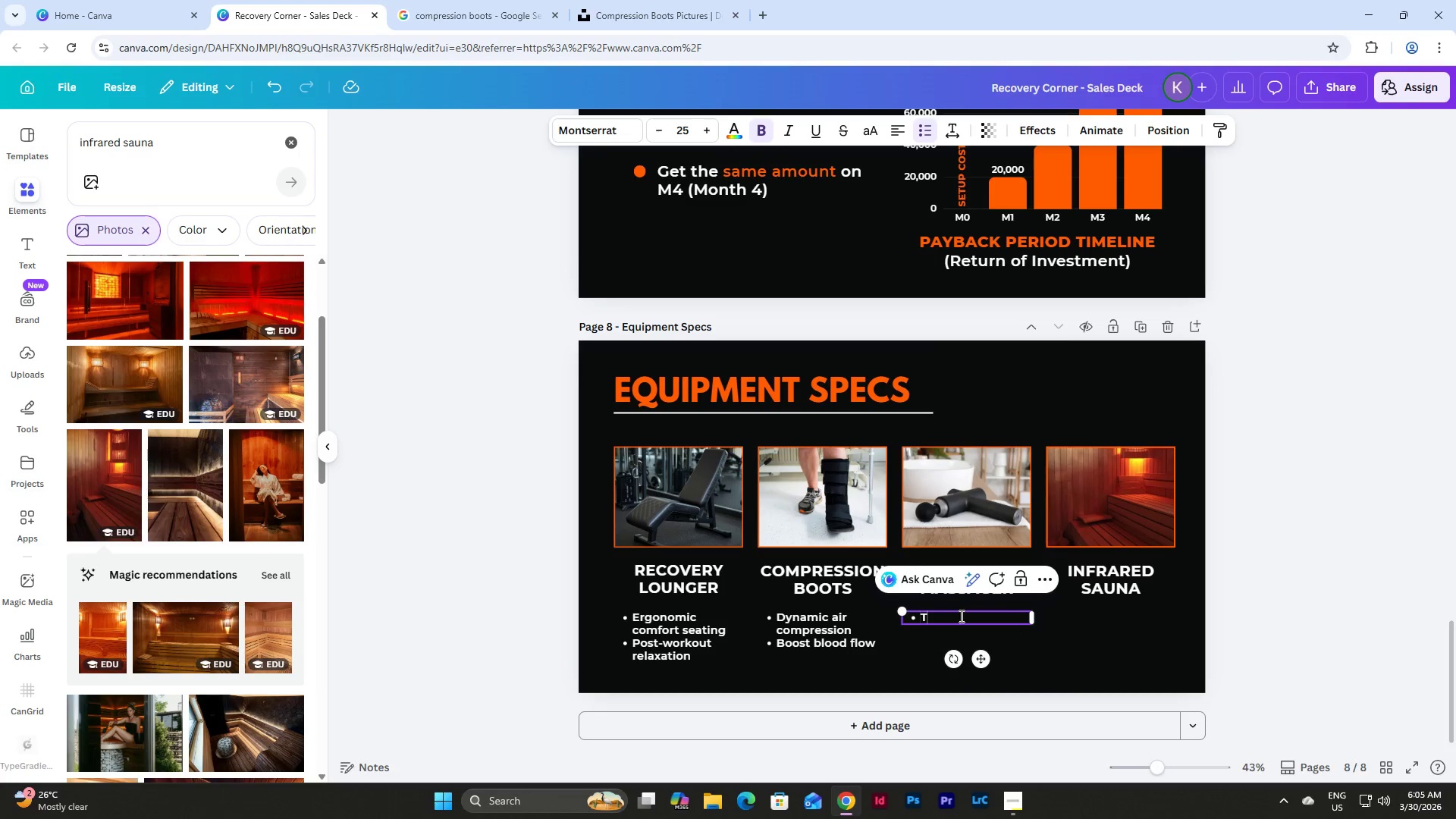 
type(argeted muscle relief)
 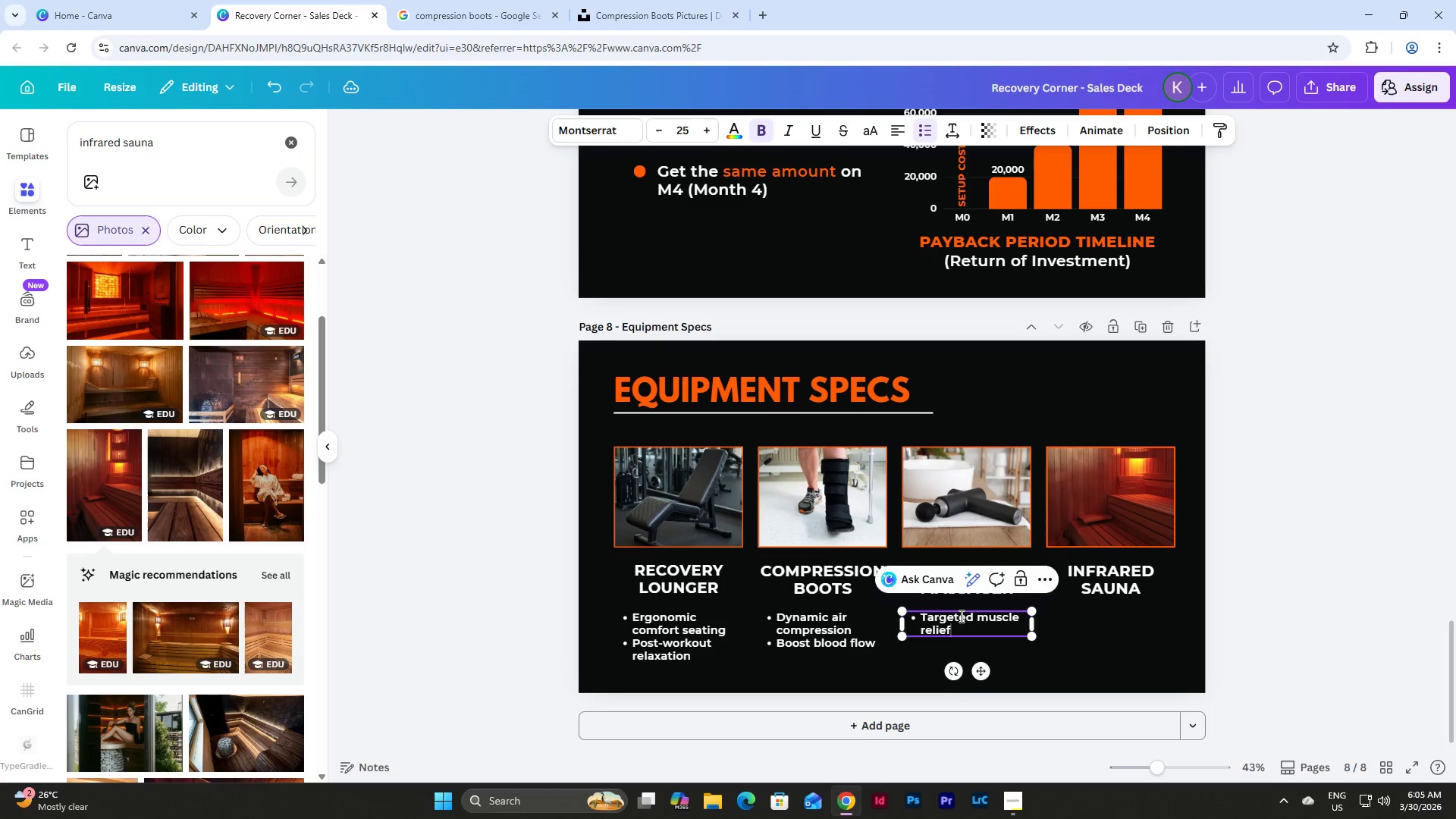 
key(Enter)
 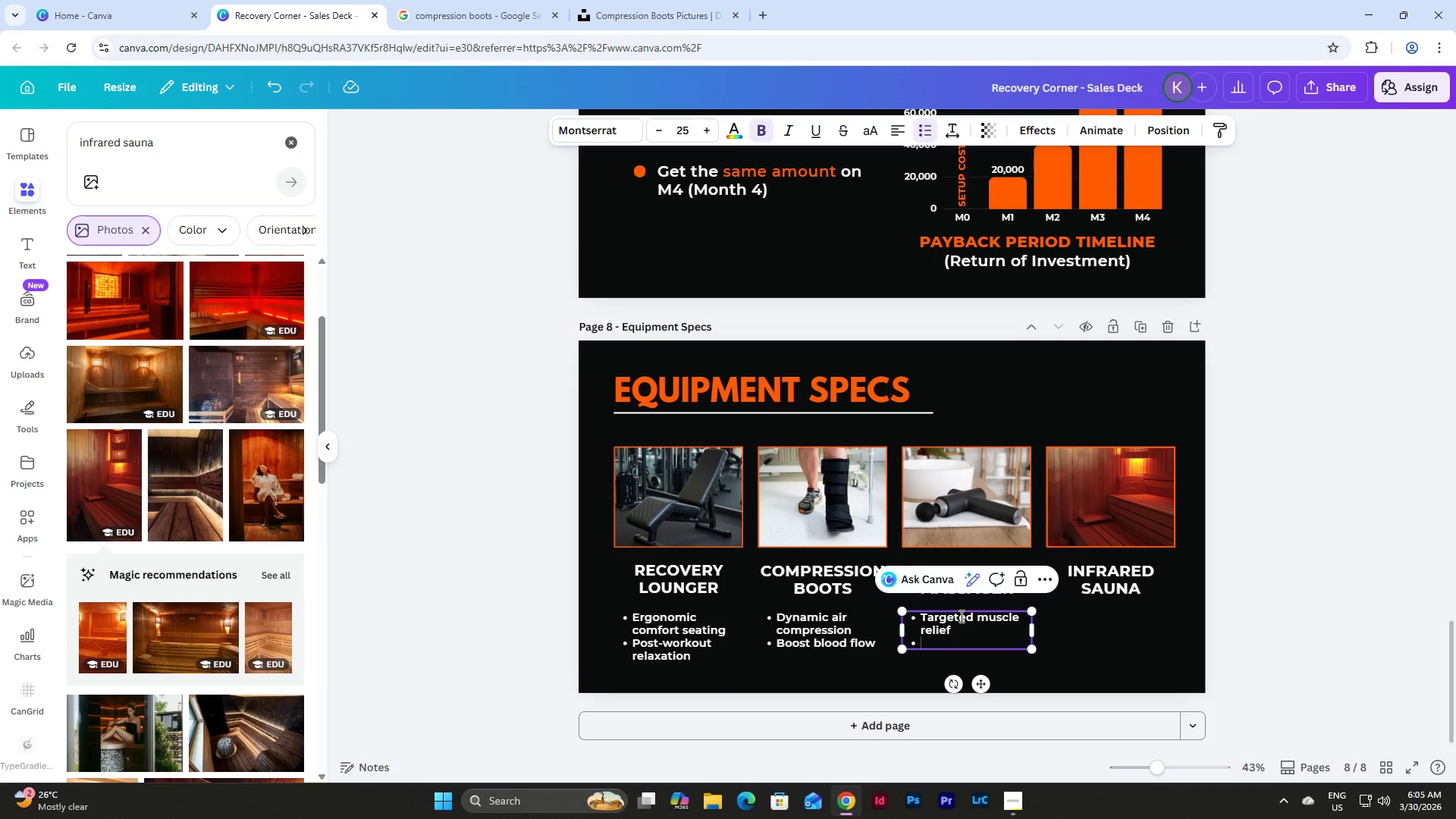 
type(Deep tissue stimulation)
 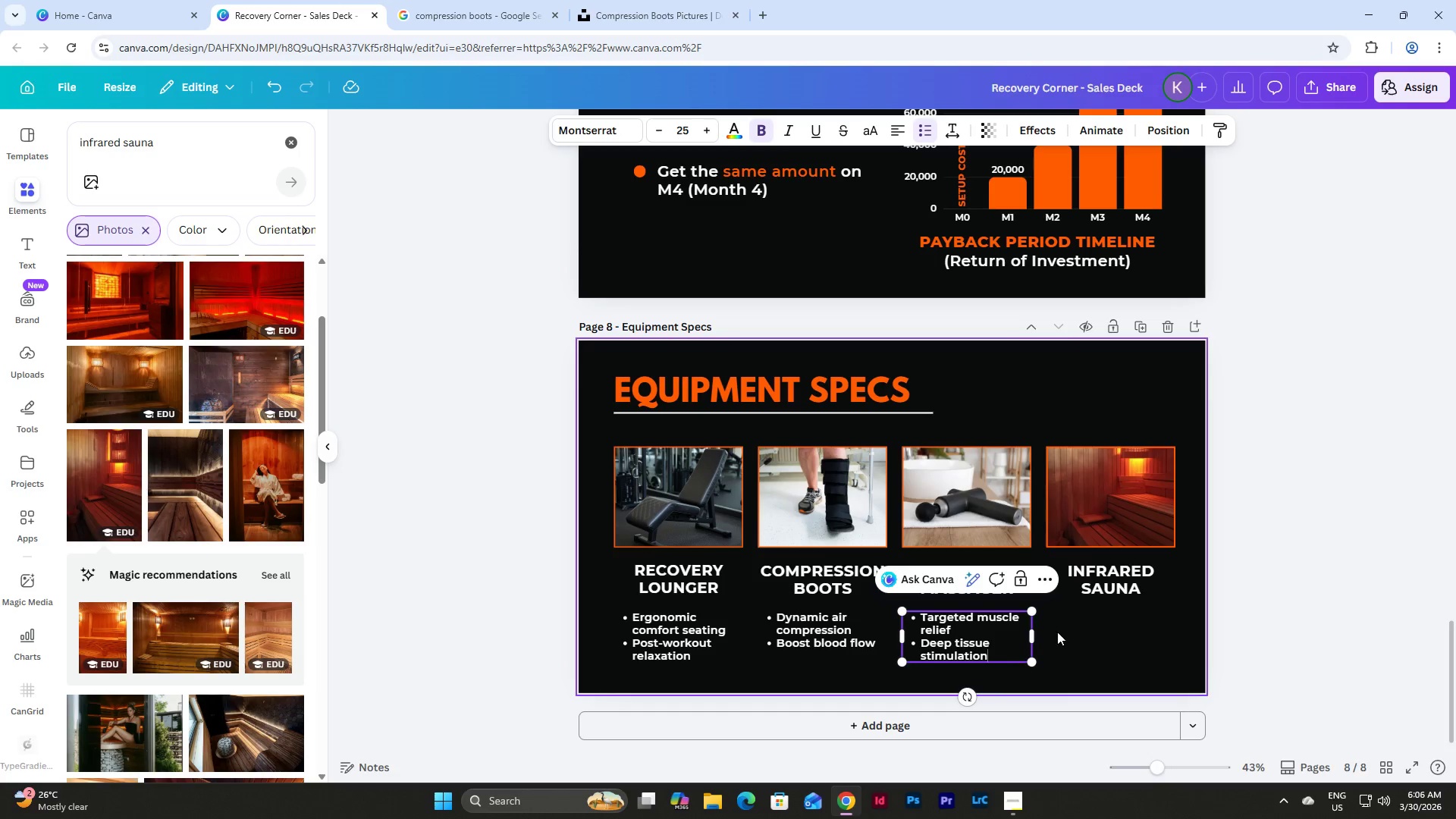 
double_click([974, 630])
 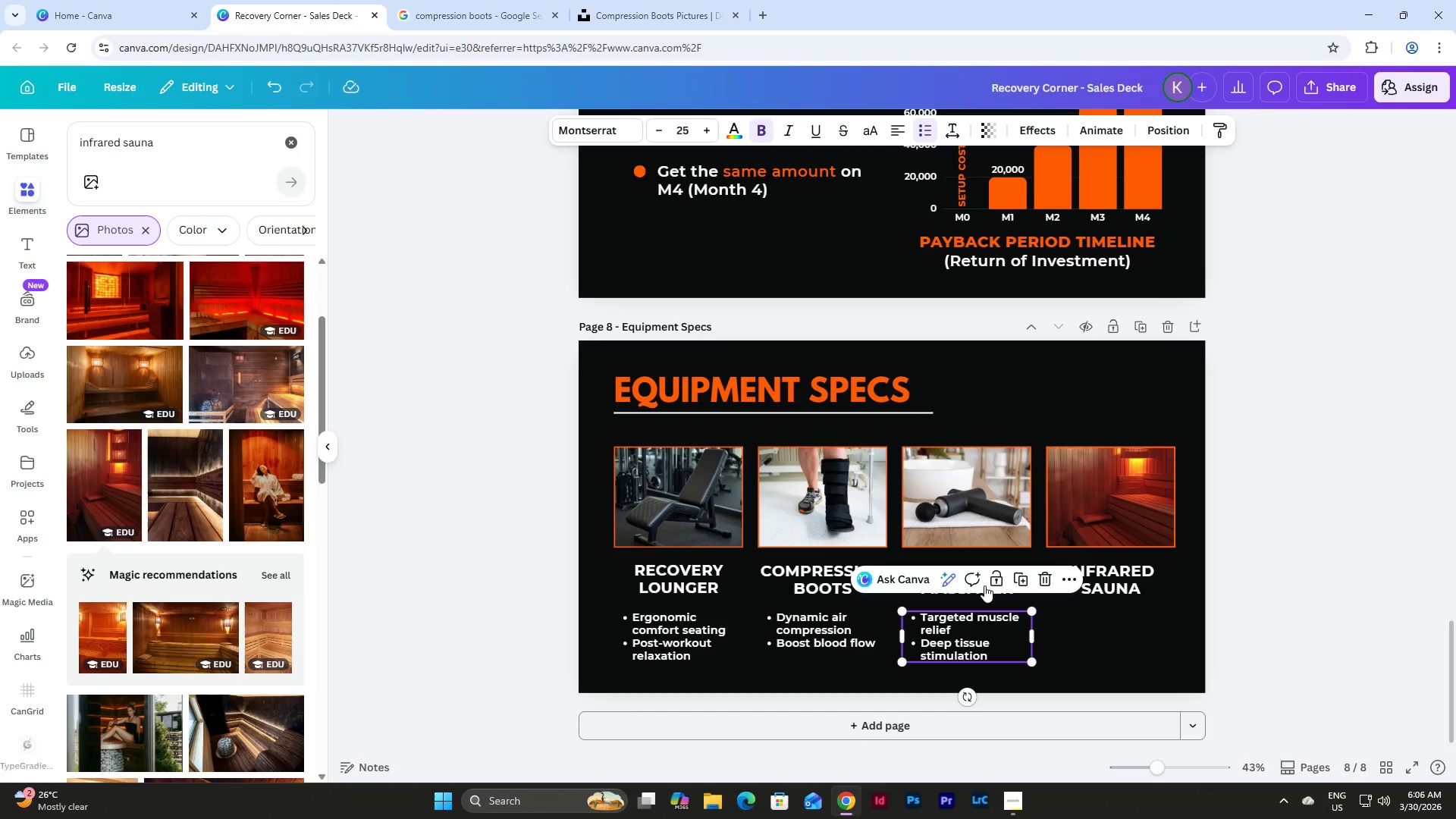 
left_click([1023, 582])
 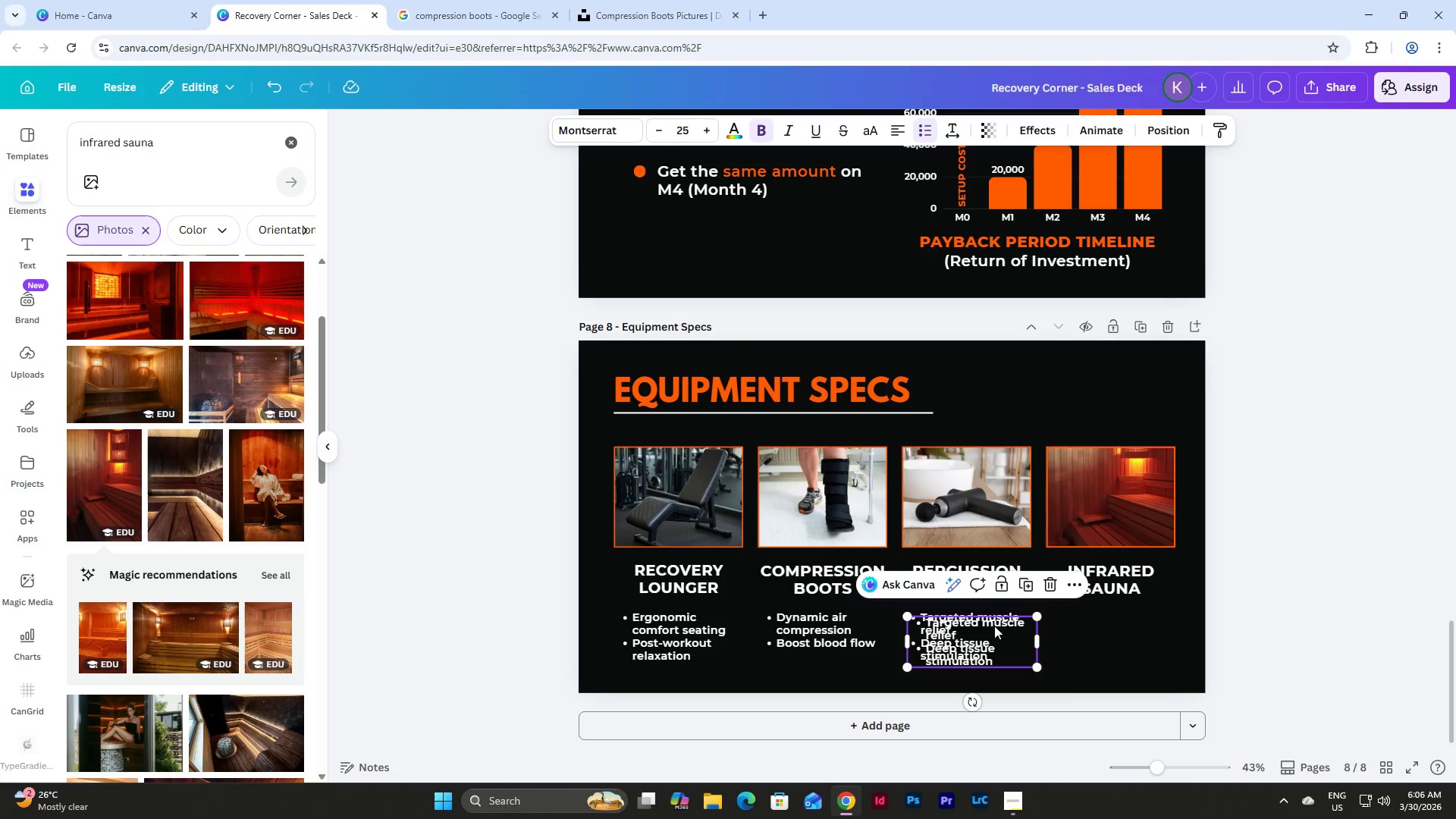 
left_click_drag(start_coordinate=[982, 629], to_coordinate=[1120, 622])
 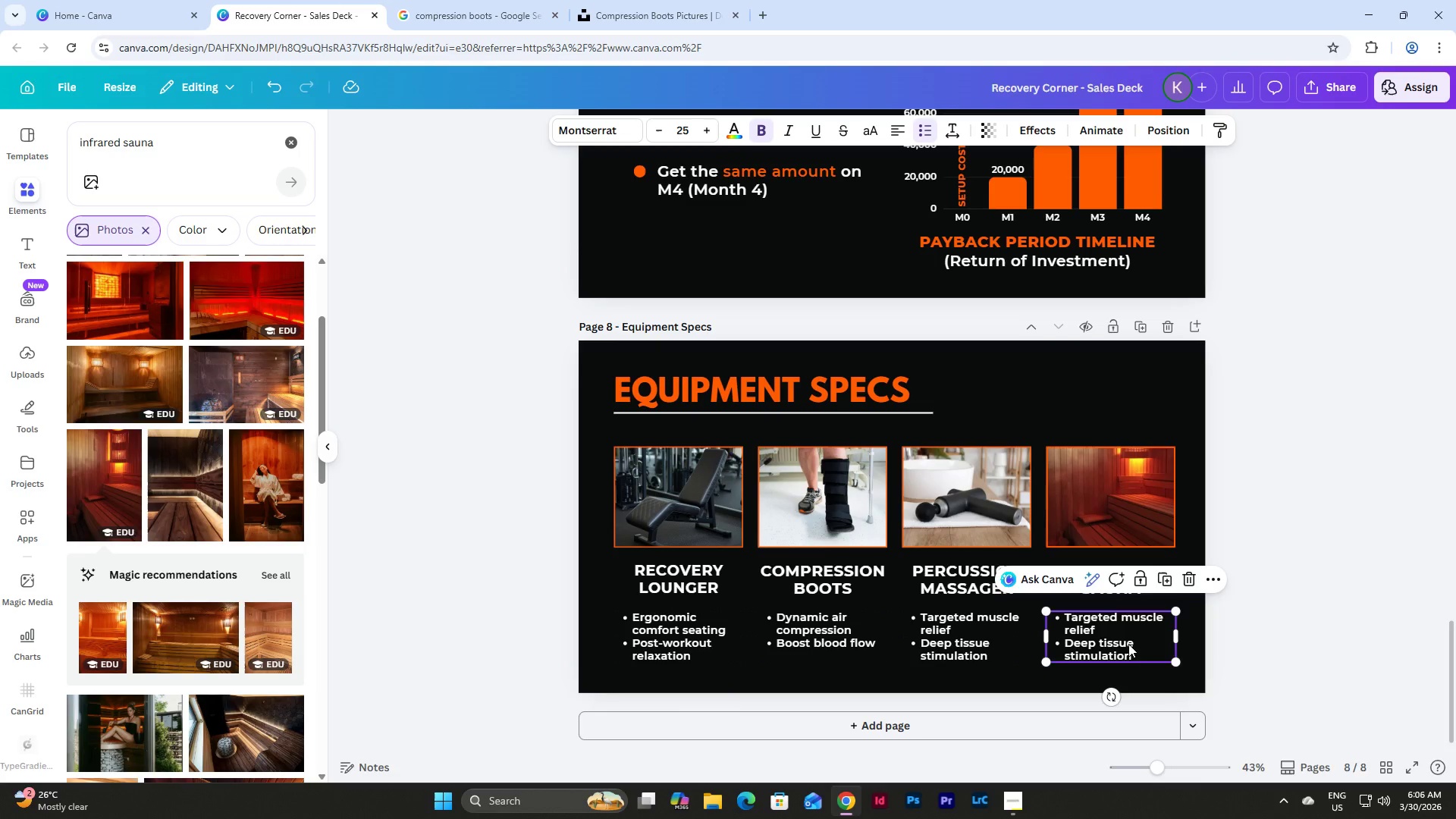 
left_click([1128, 644])
 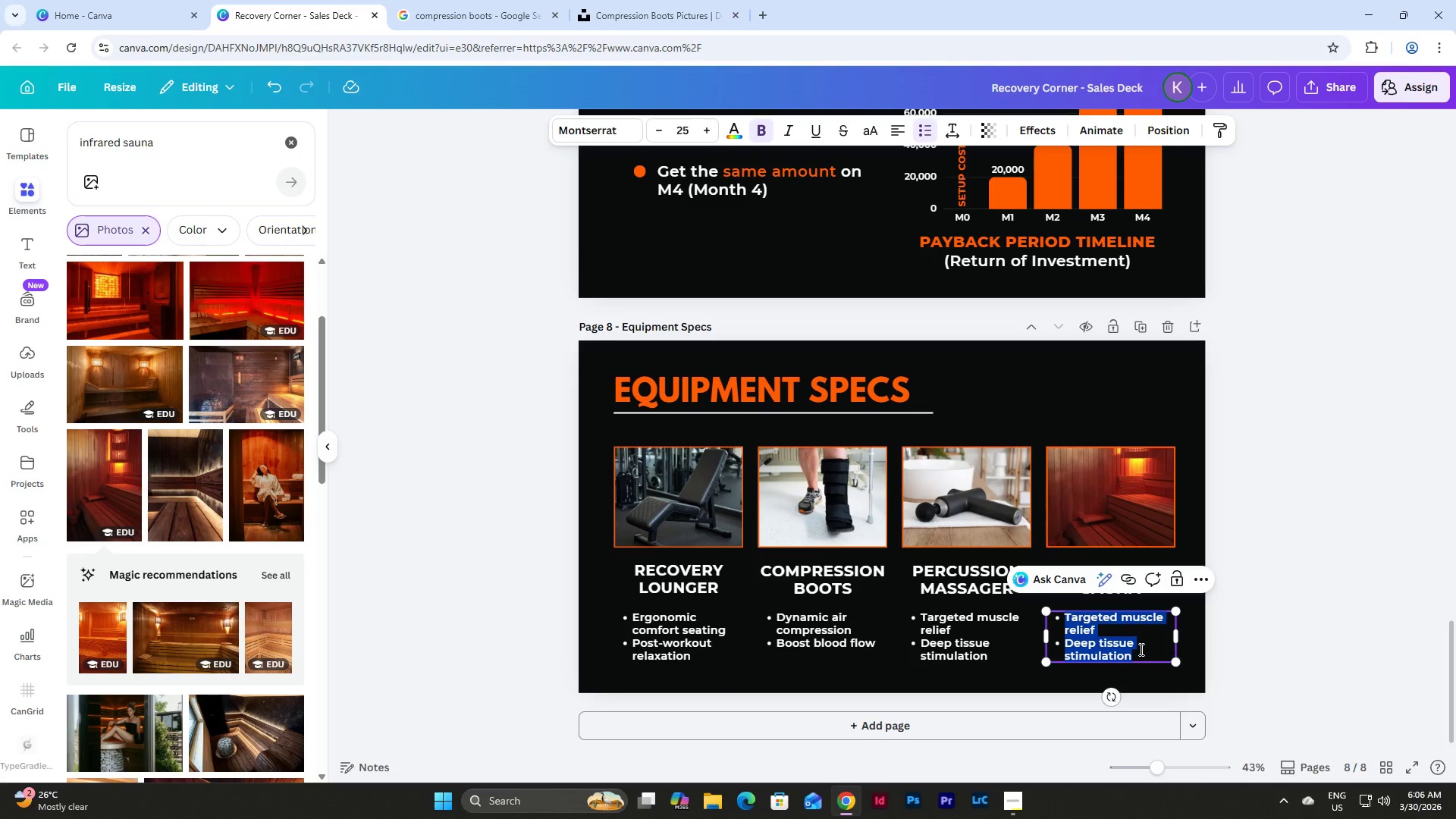 
type(Deep heat therapy)
 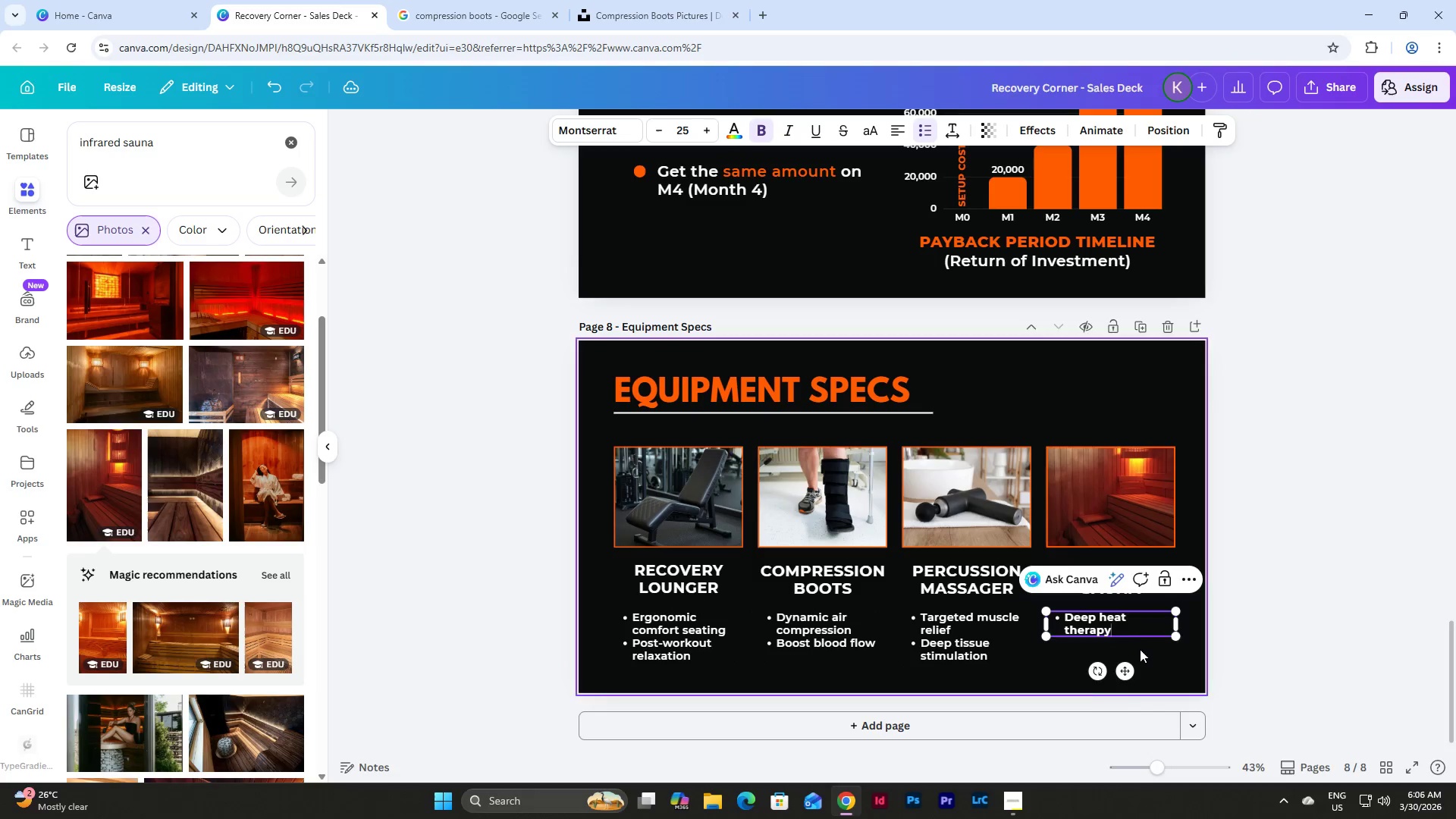 
key(Enter)
 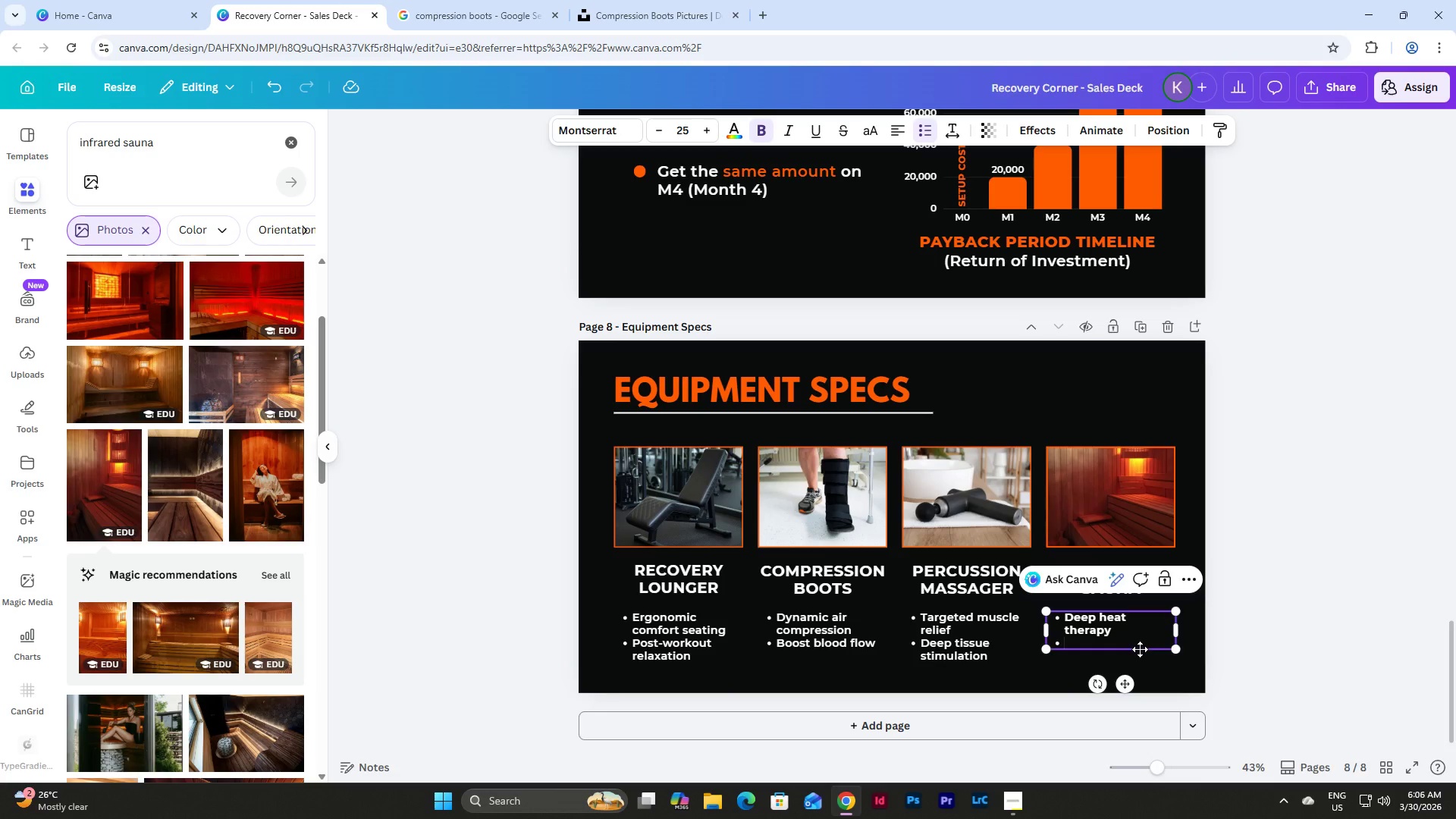 
type(Detox + circulation)
 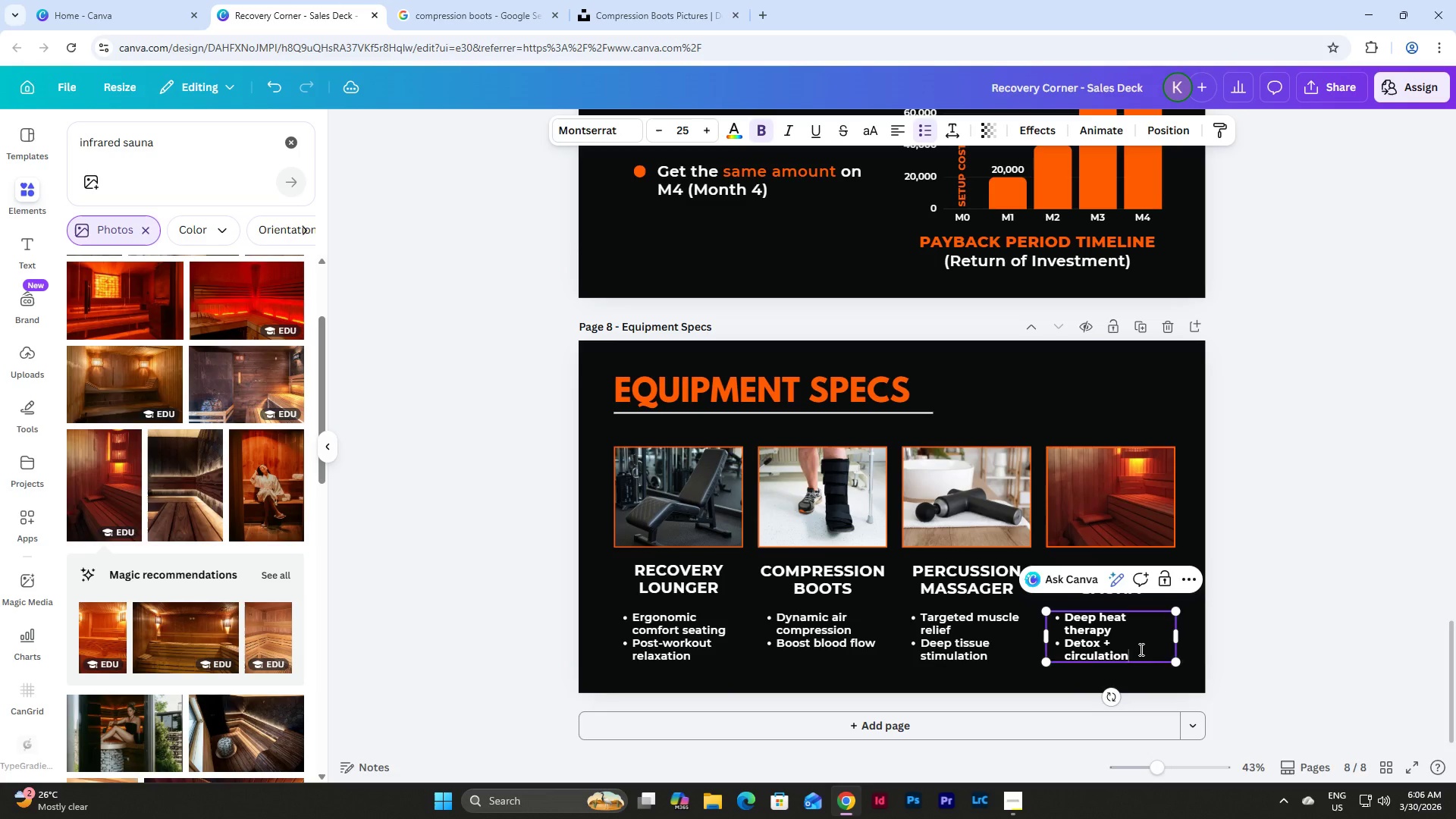 
key(Enter)
 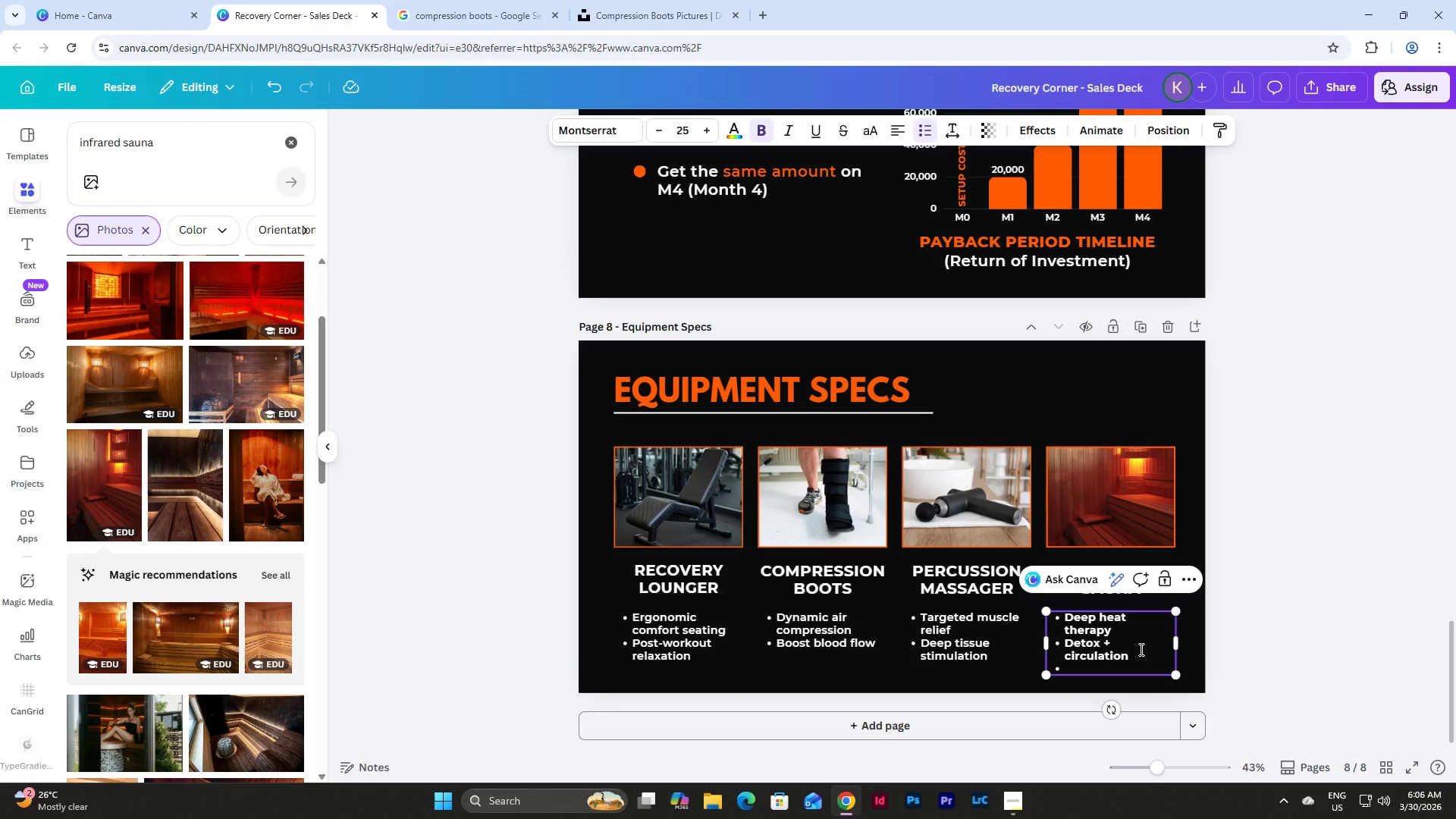 
key(Backspace)
 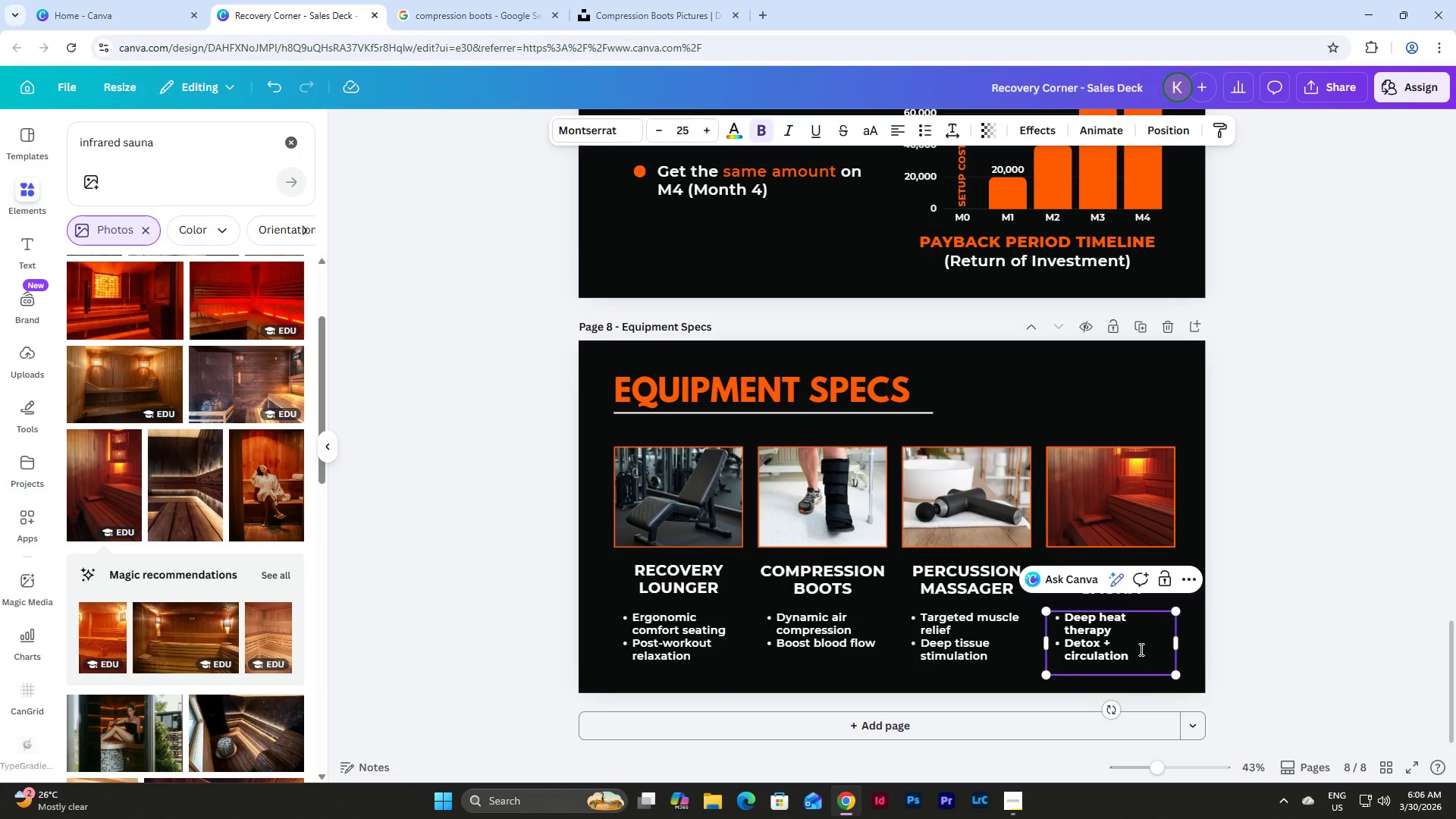 
key(Backspace)
 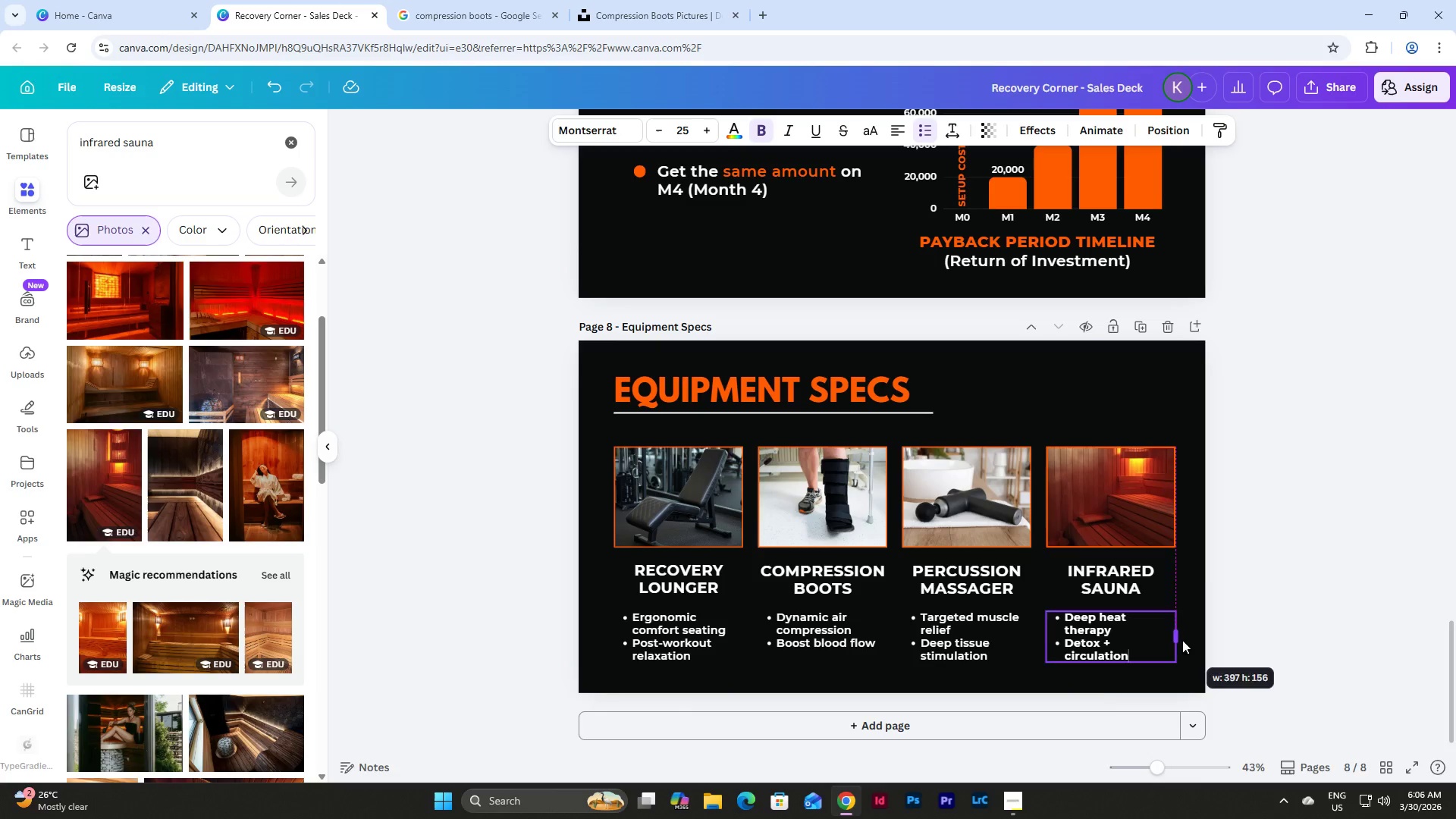 
left_click([1272, 626])
 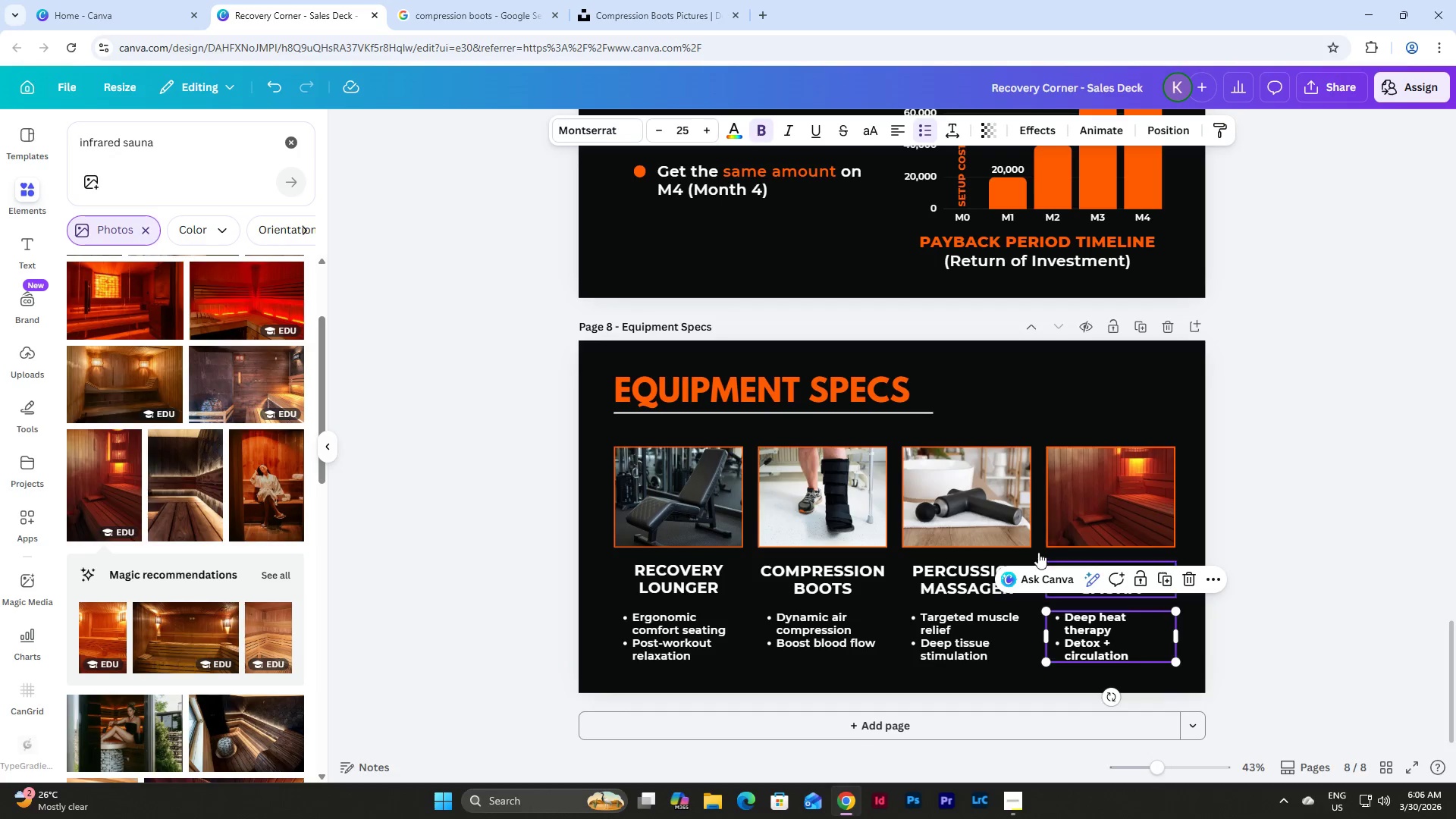 
mouse_move([728, 150])
 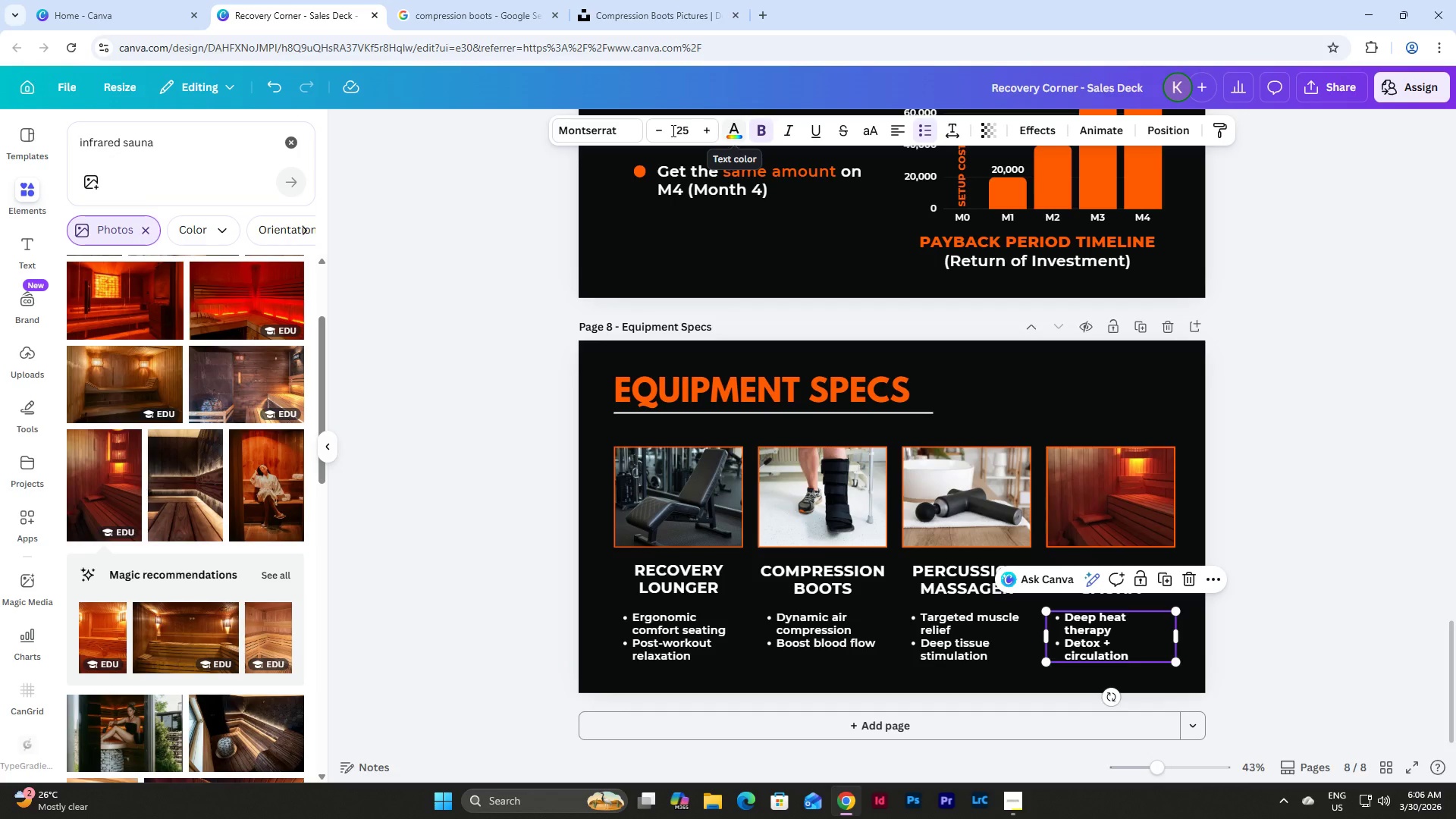 
left_click([581, 133])
 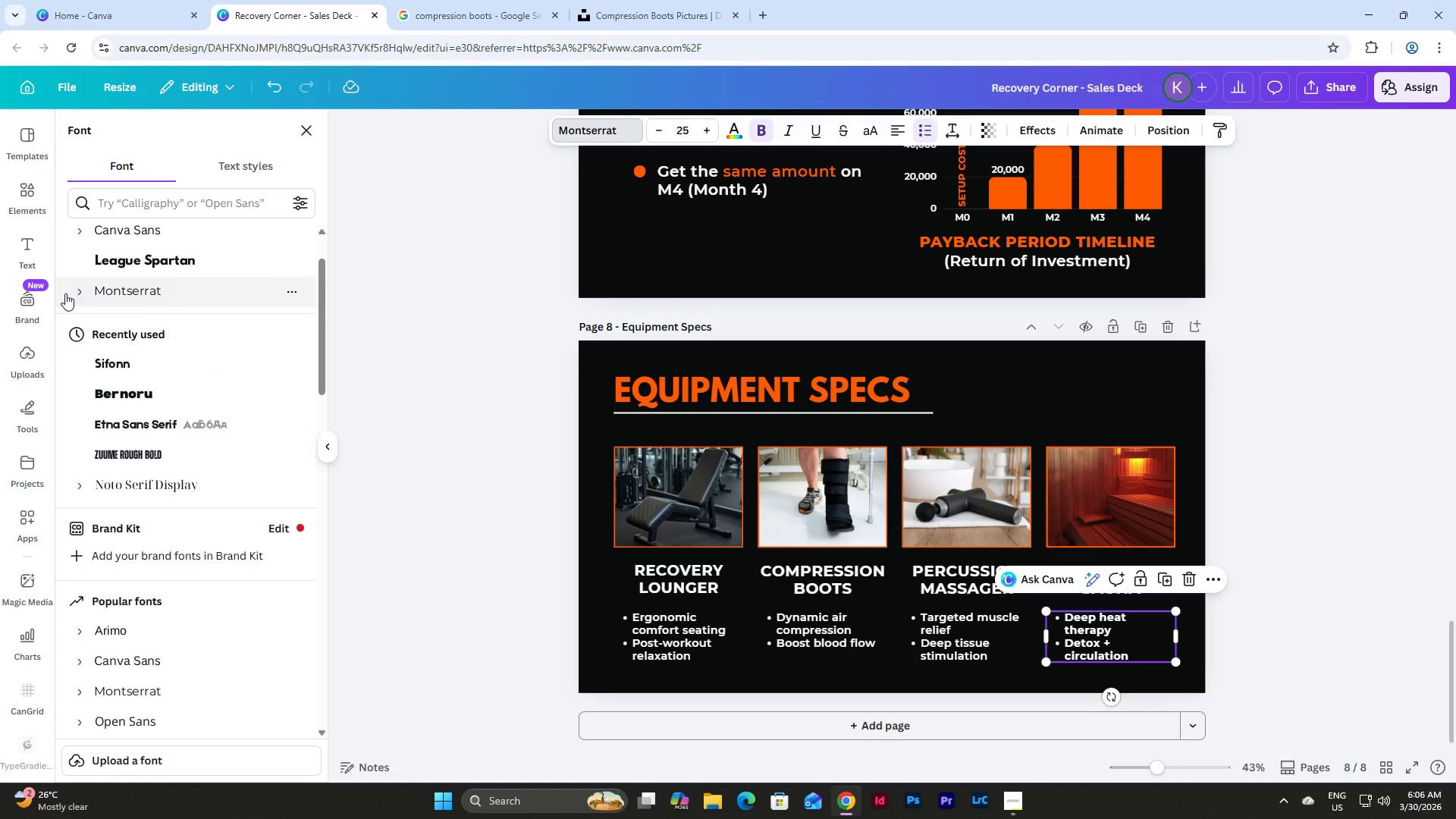 
double_click([82, 293])
 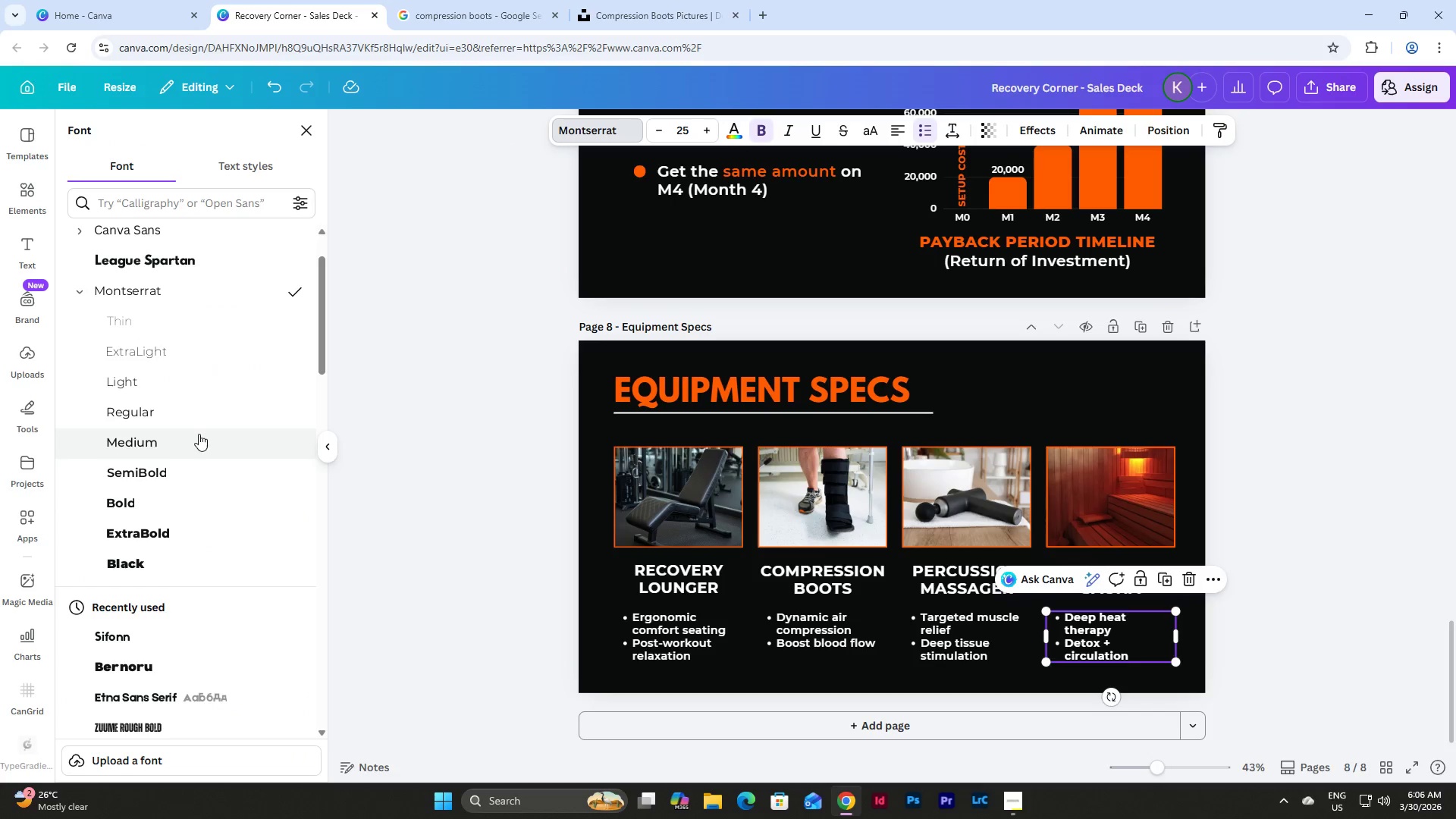 
left_click([191, 470])
 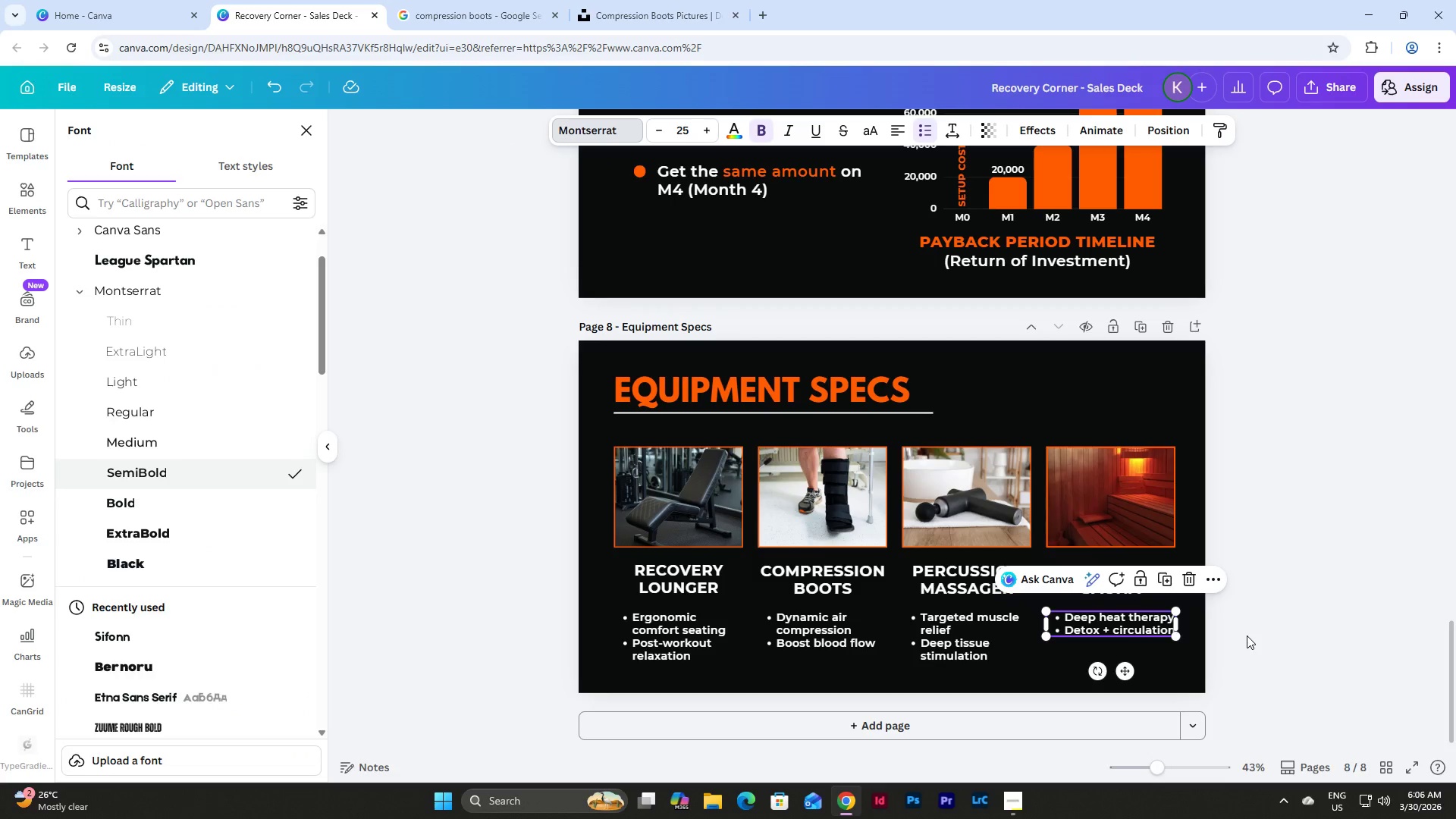 
double_click([1247, 634])
 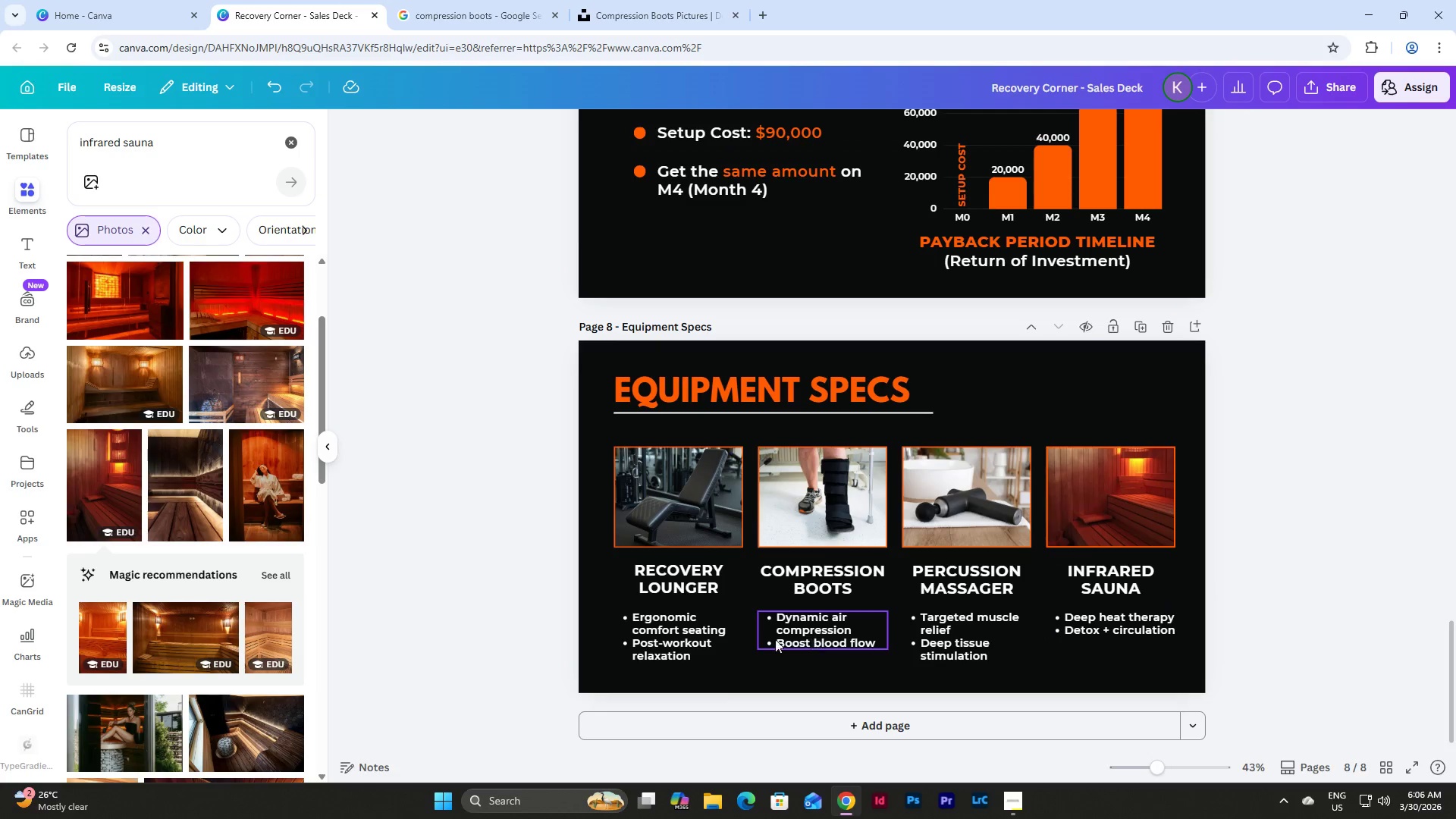 
left_click([689, 644])
 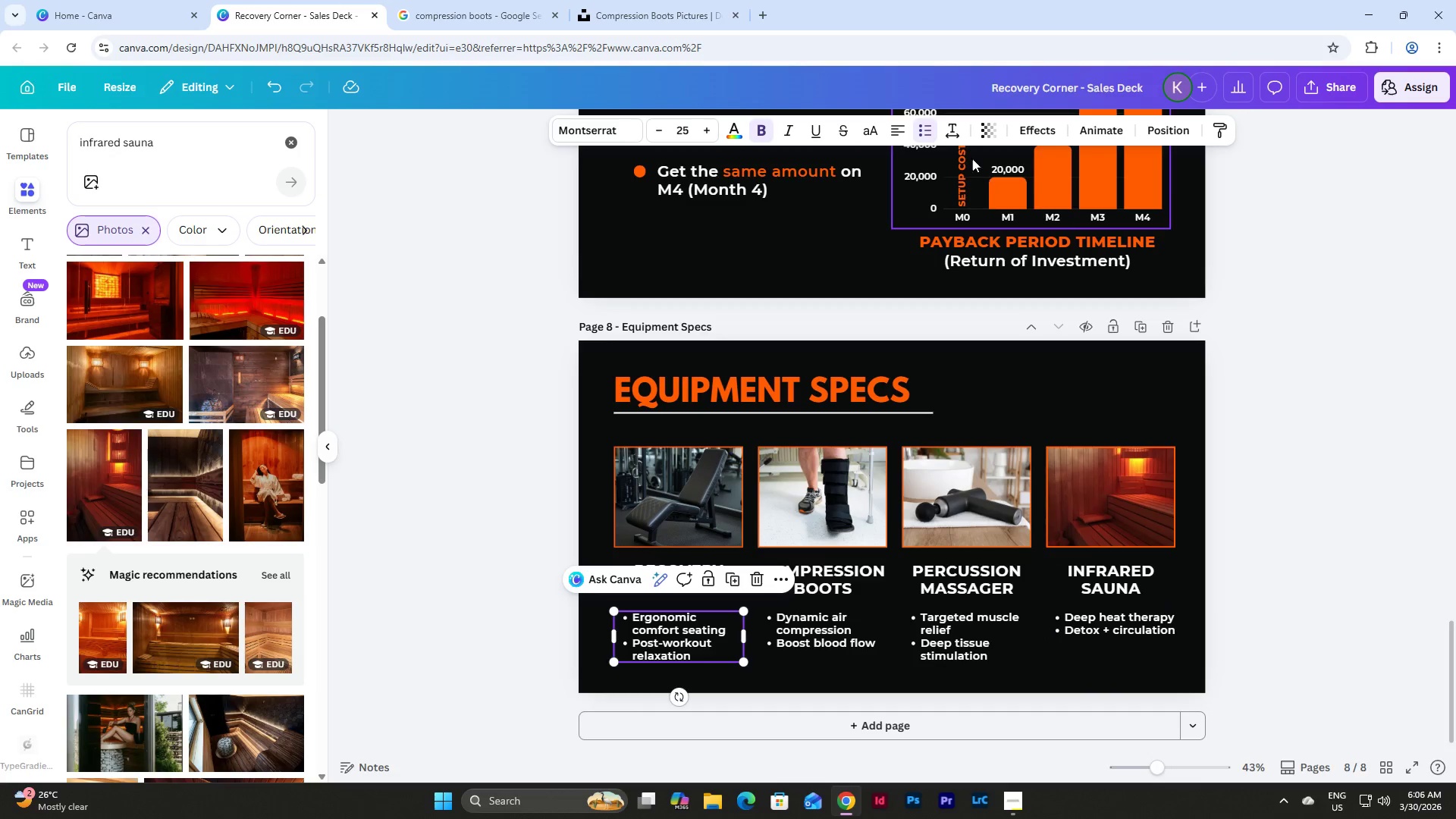 
left_click([949, 133])
 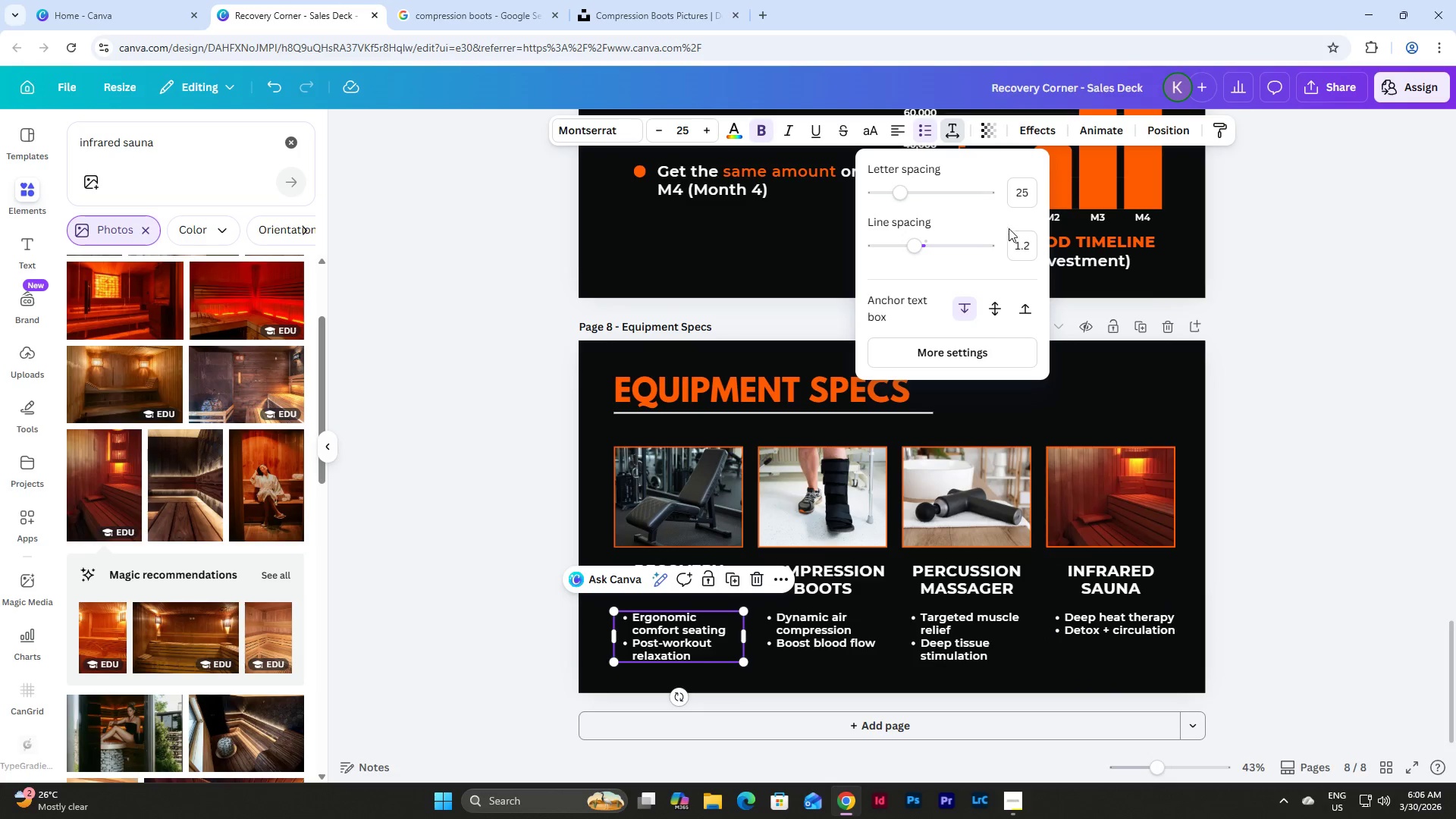 
left_click([1024, 240])
 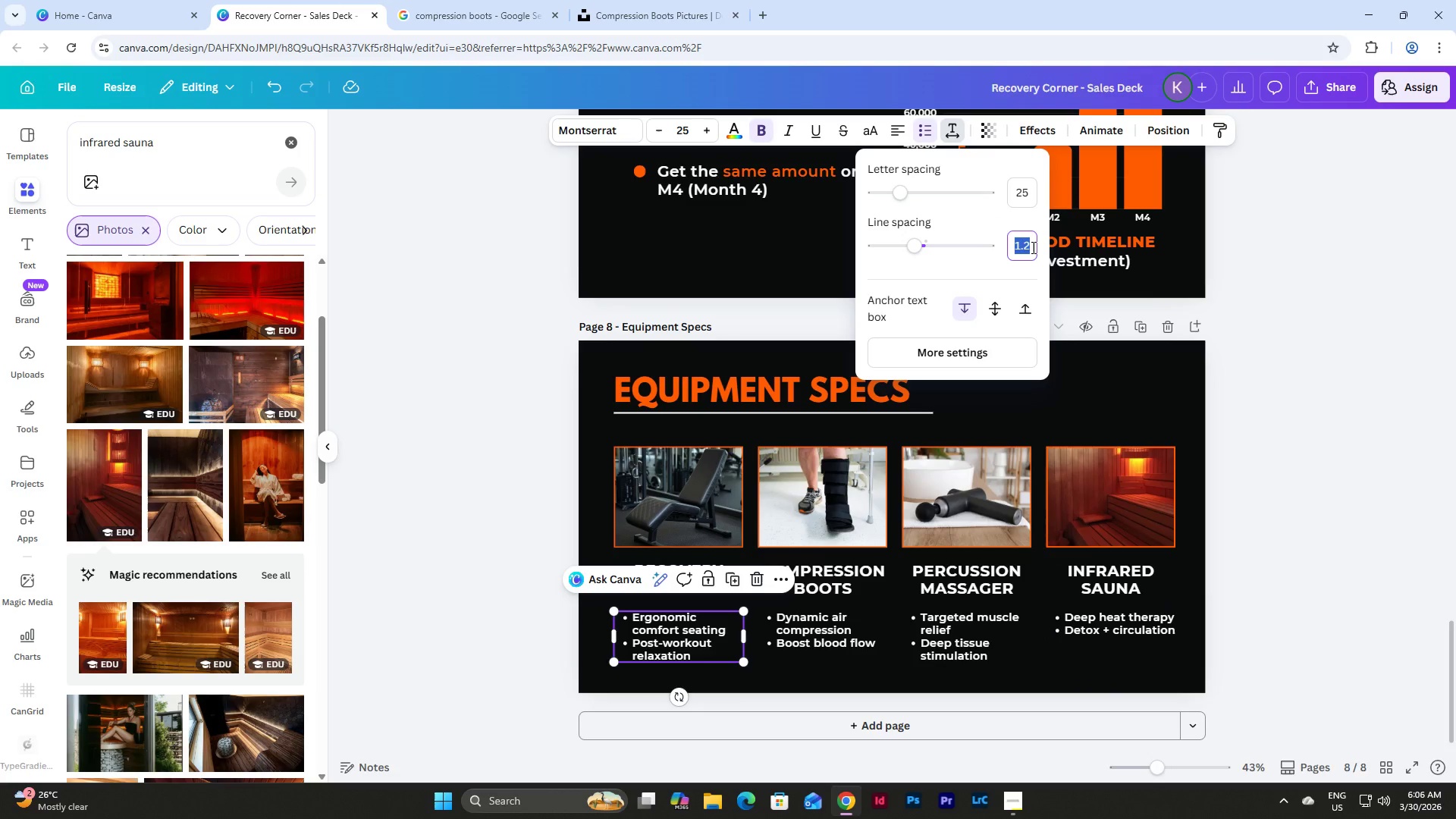 
key(Numpad1)
 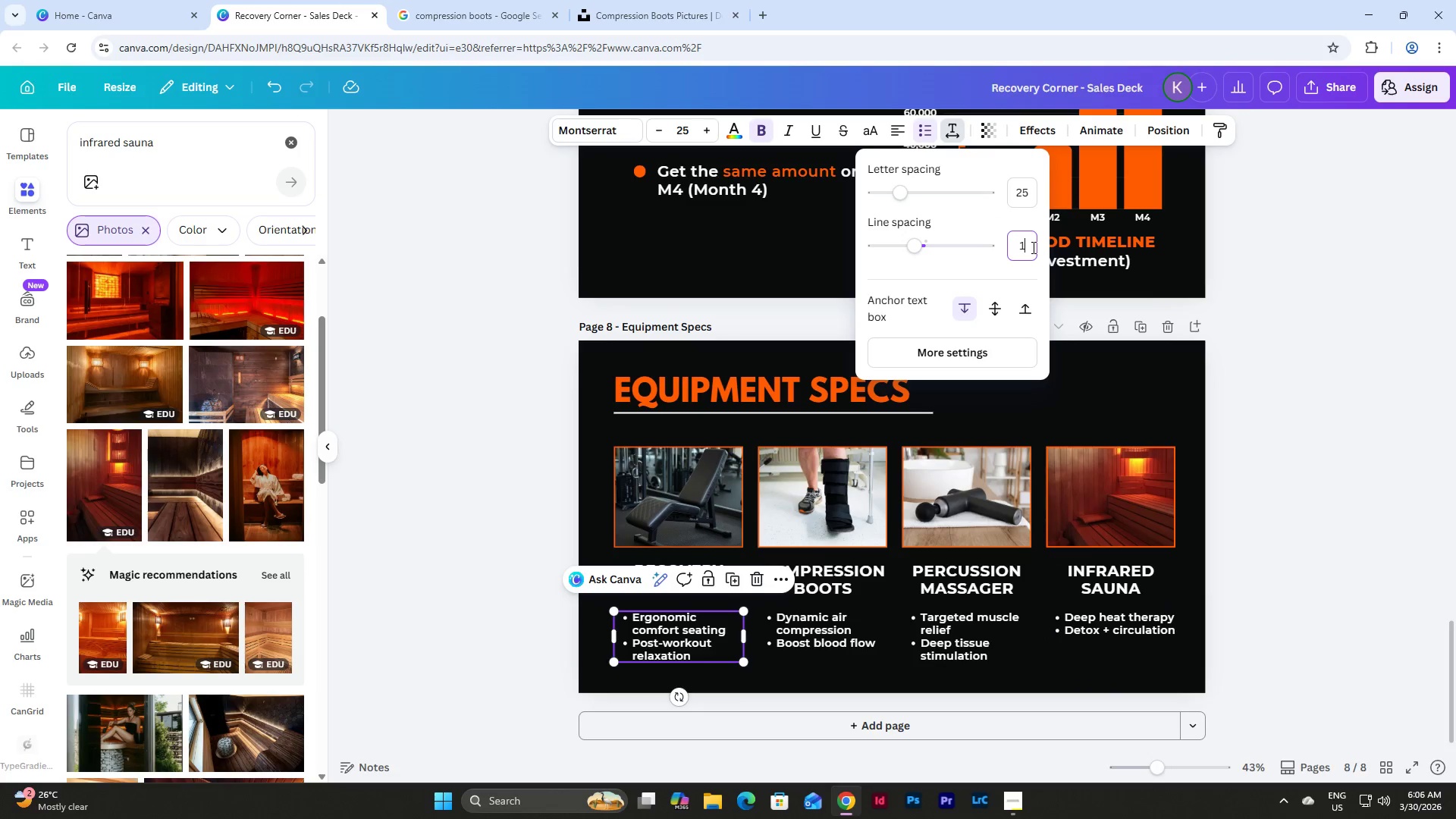 
key(NumpadDecimal)
 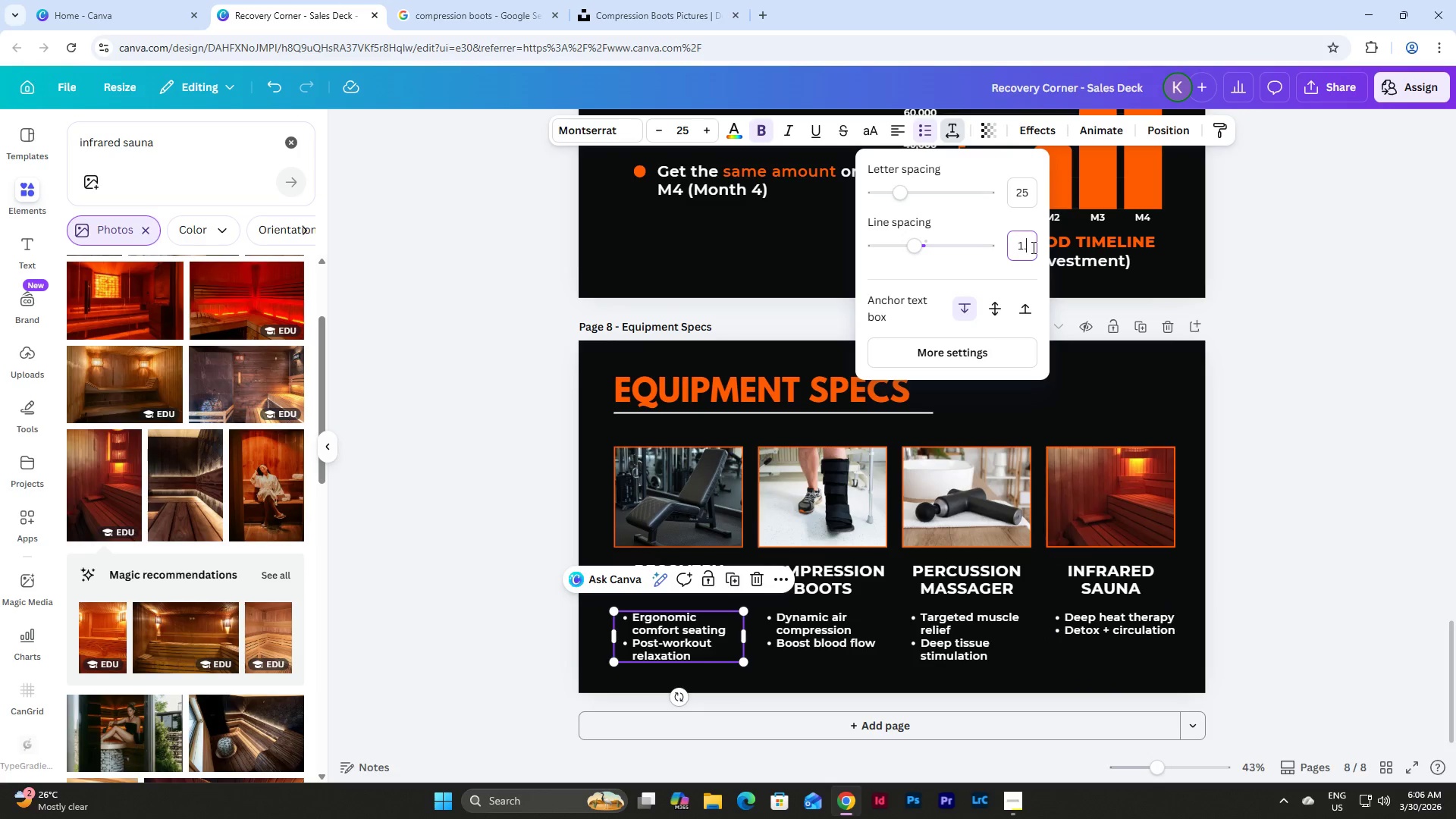 
key(Numpad4)
 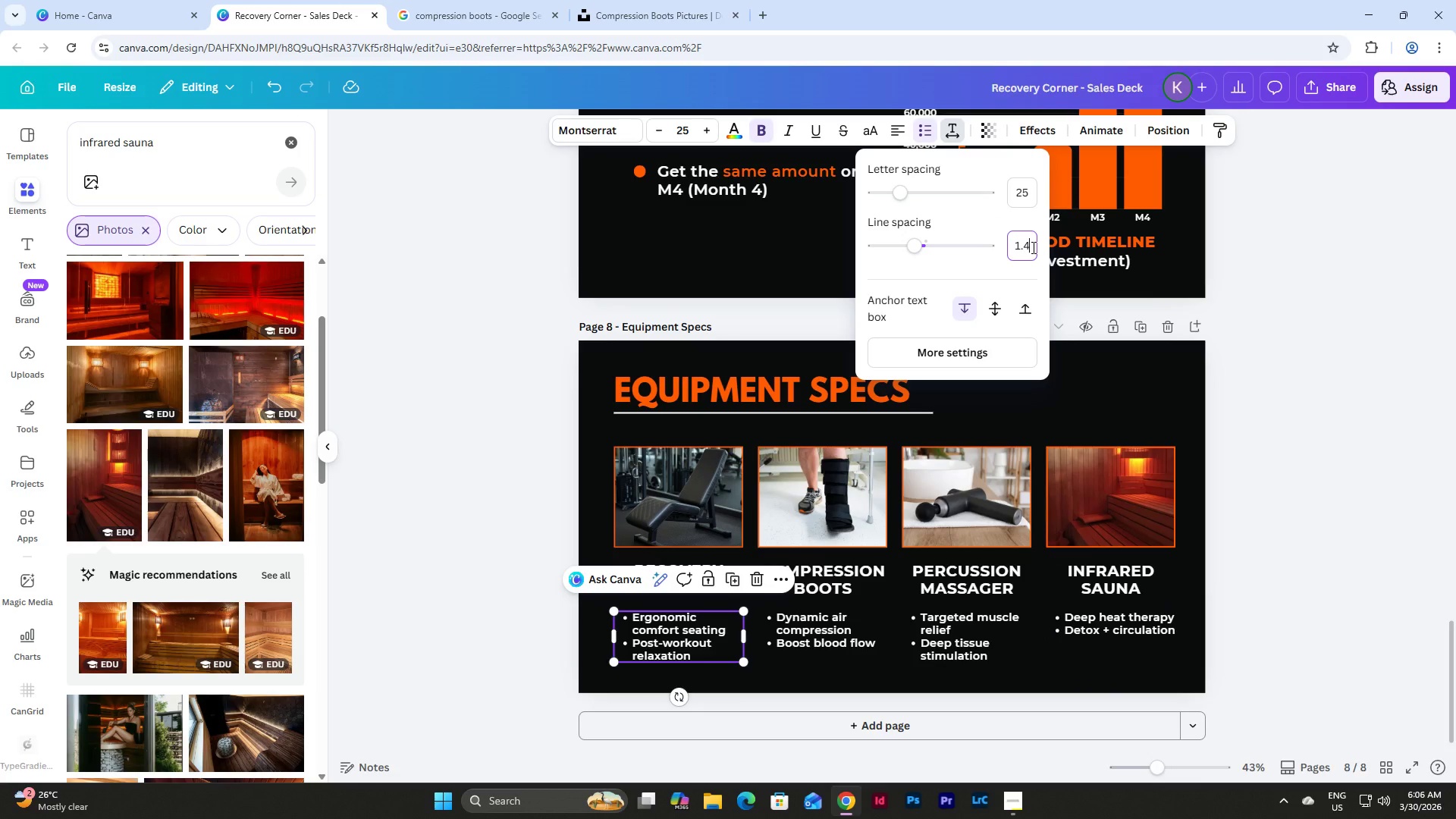 
key(NumpadEnter)
 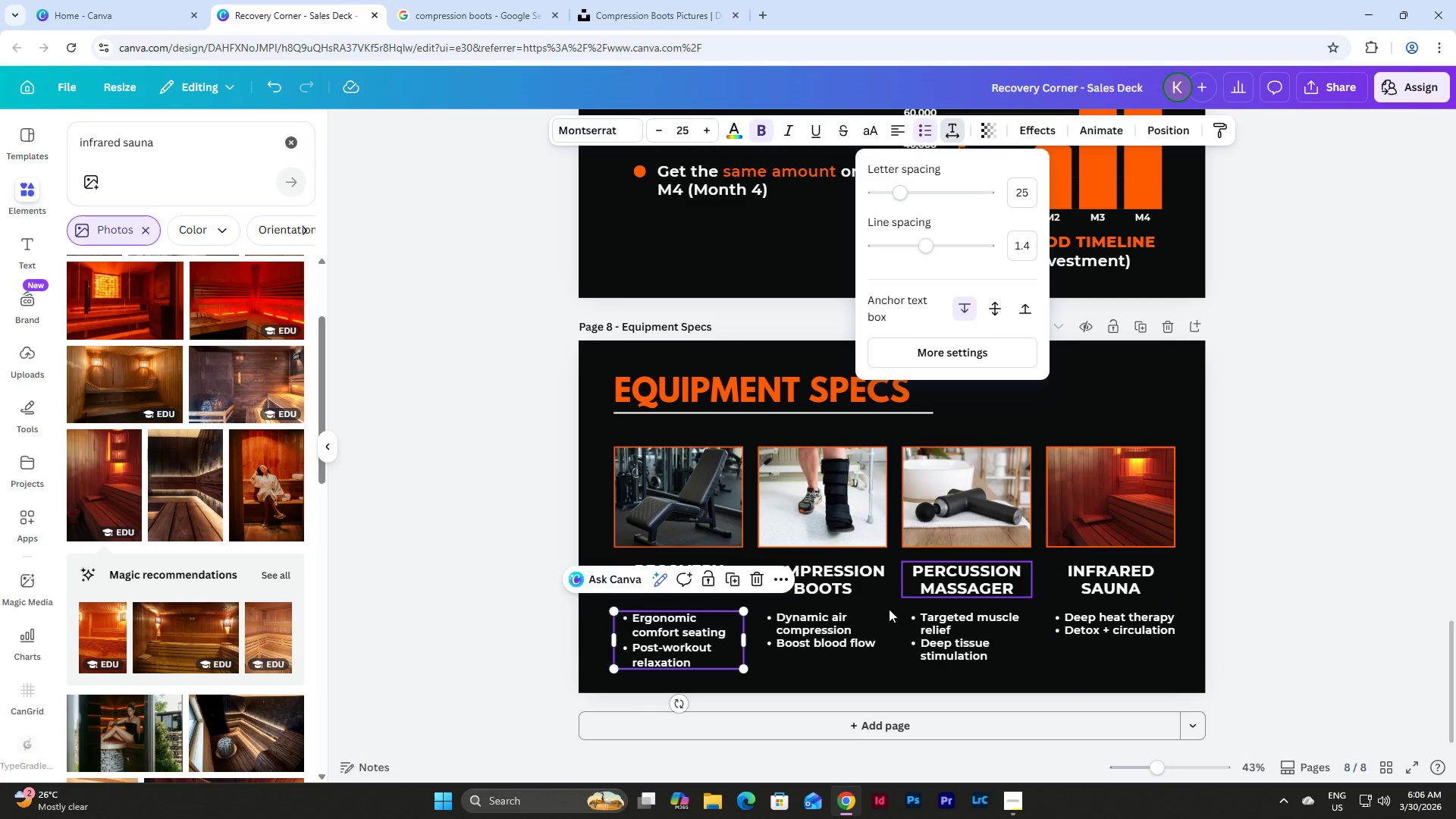 
left_click([825, 629])
 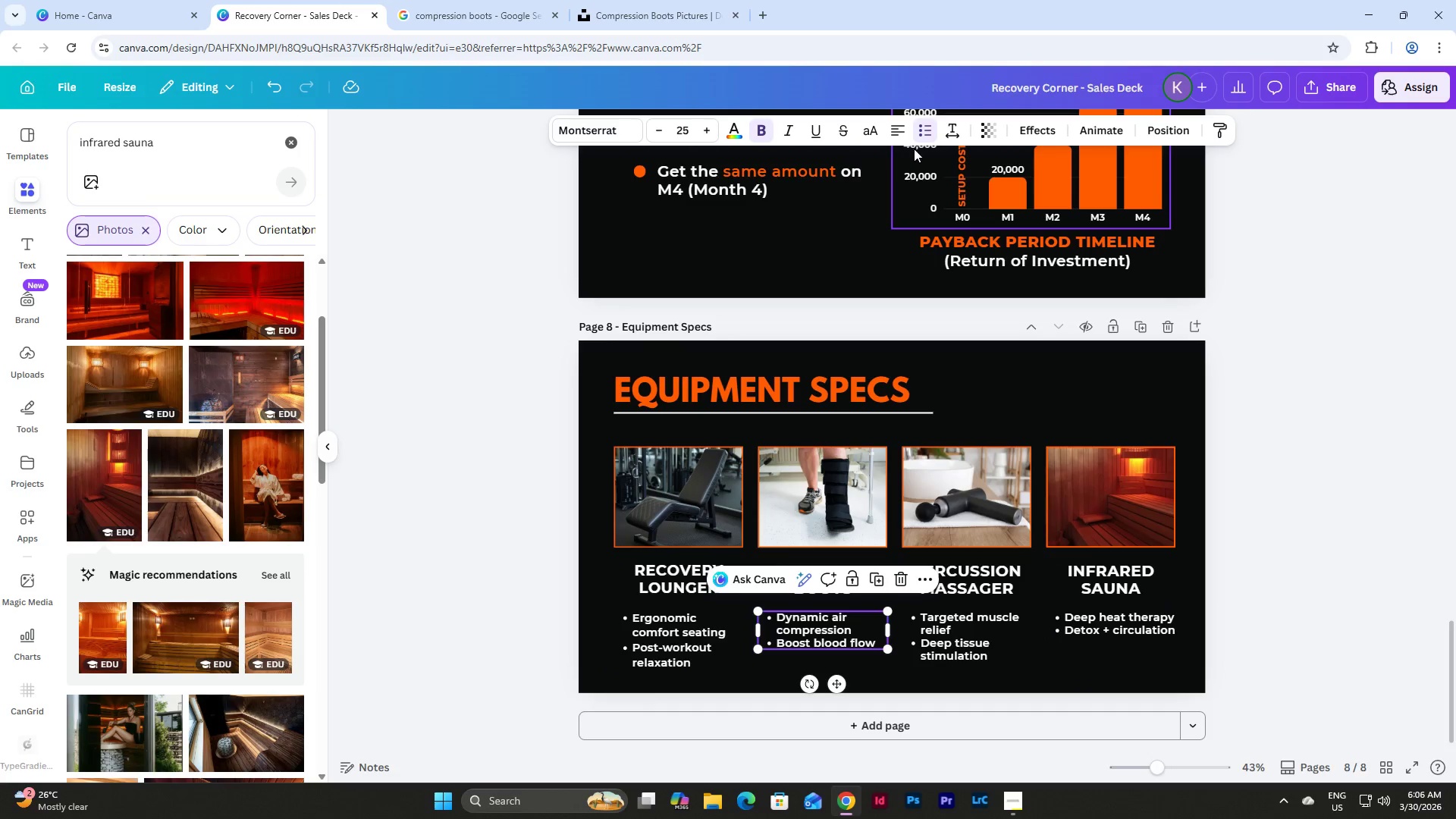 
left_click([954, 130])
 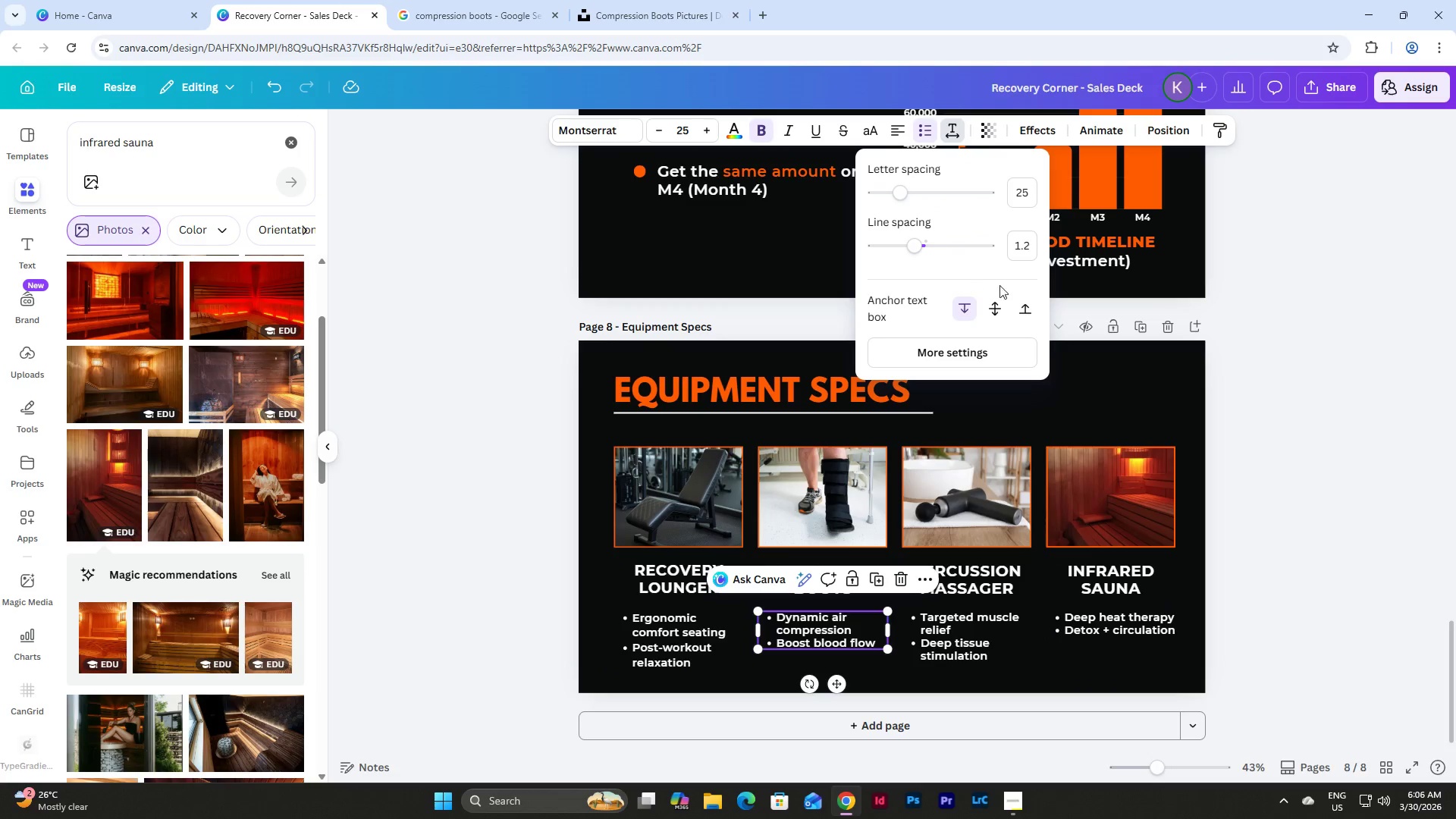 
left_click([1021, 250])
 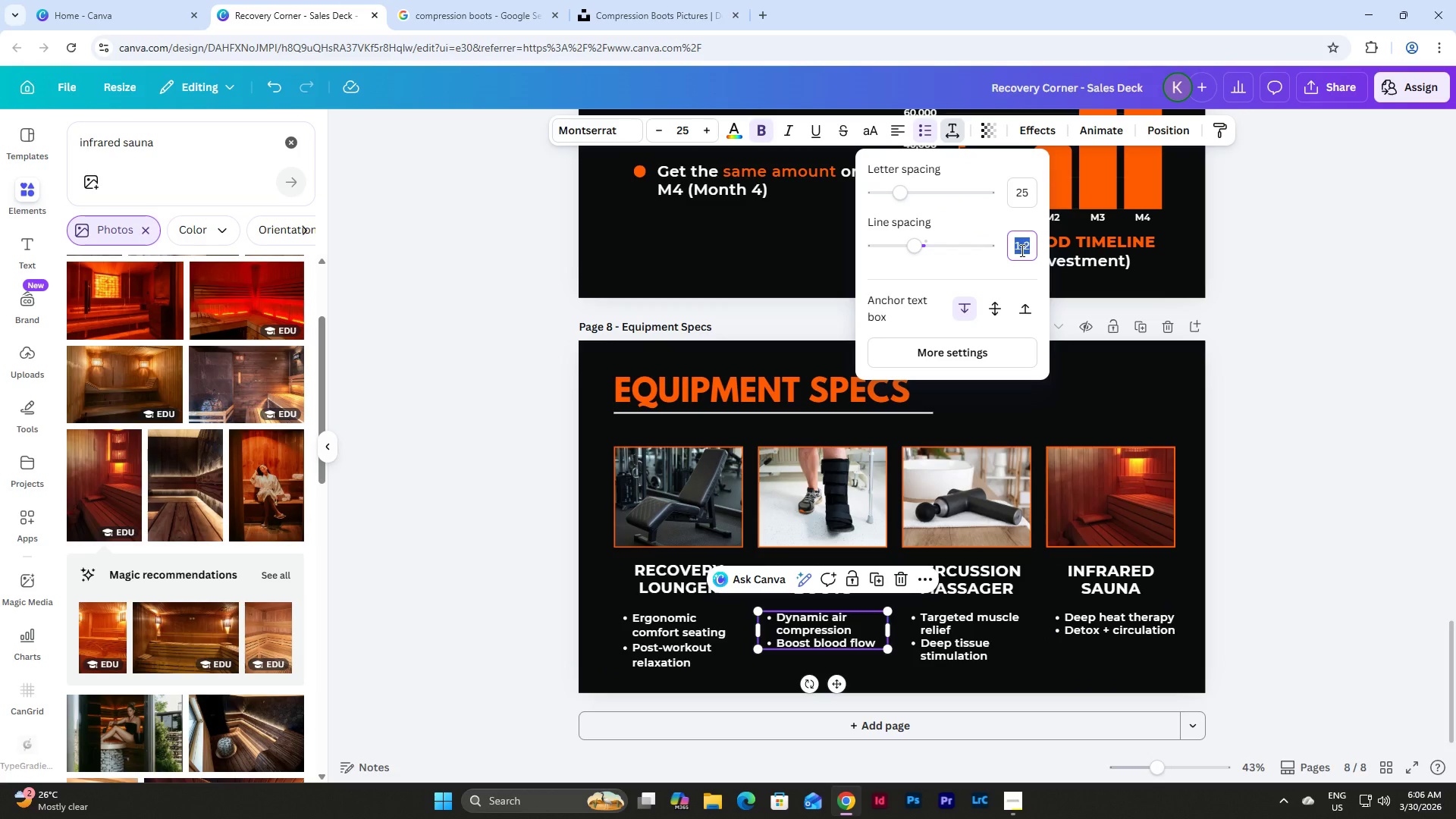 
key(Numpad1)
 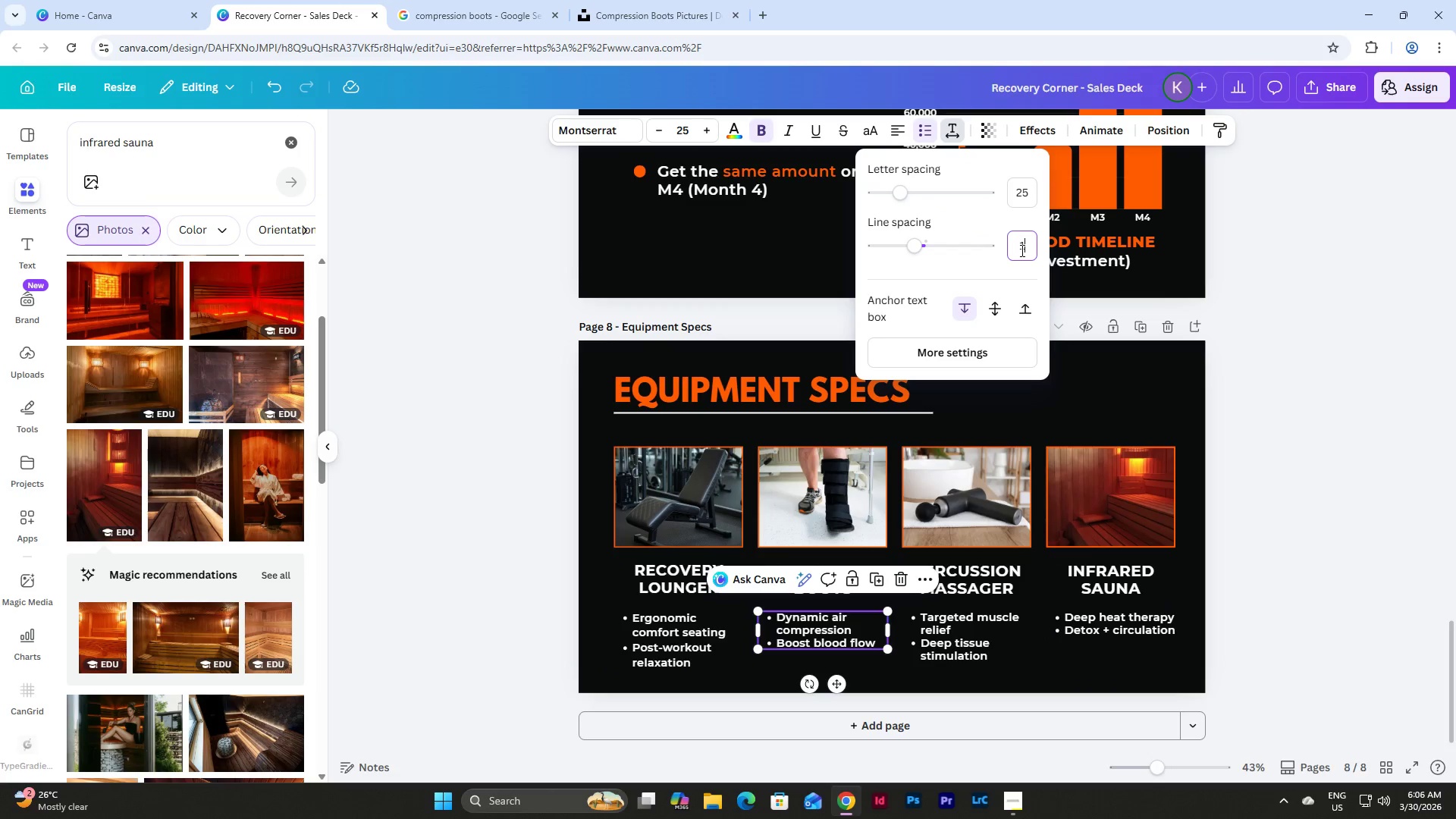 
key(NumpadDecimal)
 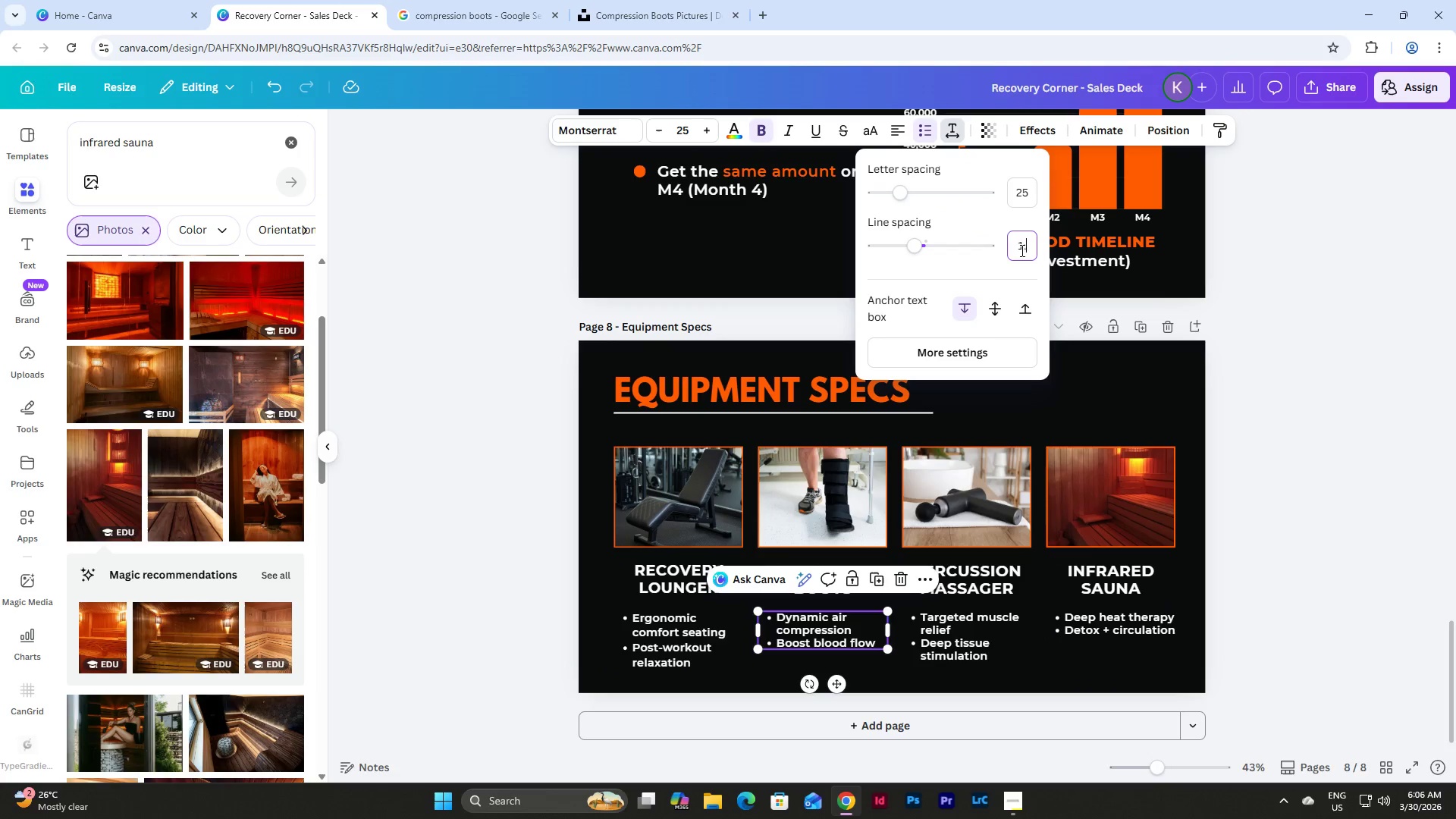 
key(Numpad4)
 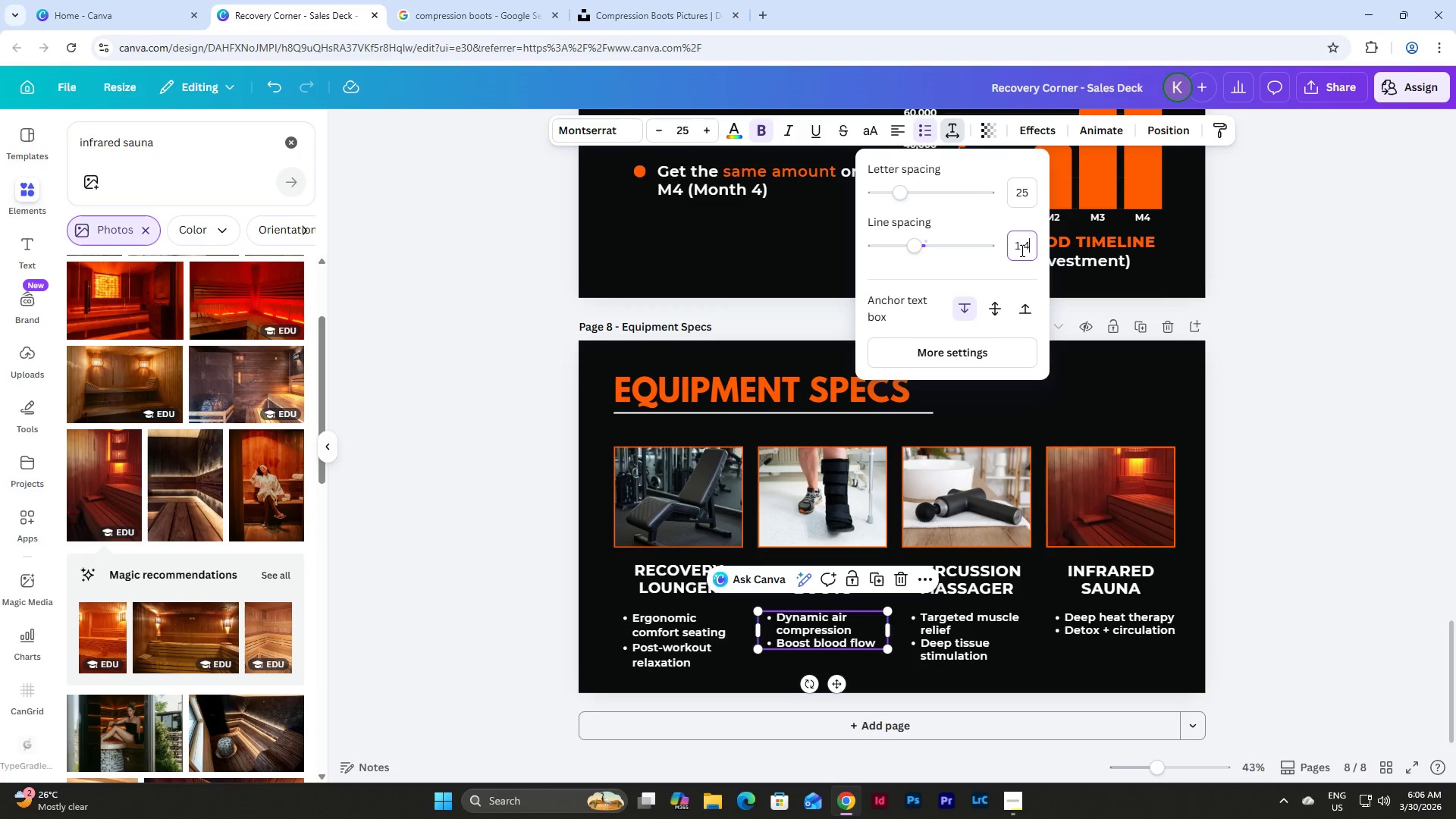 
key(NumpadEnter)
 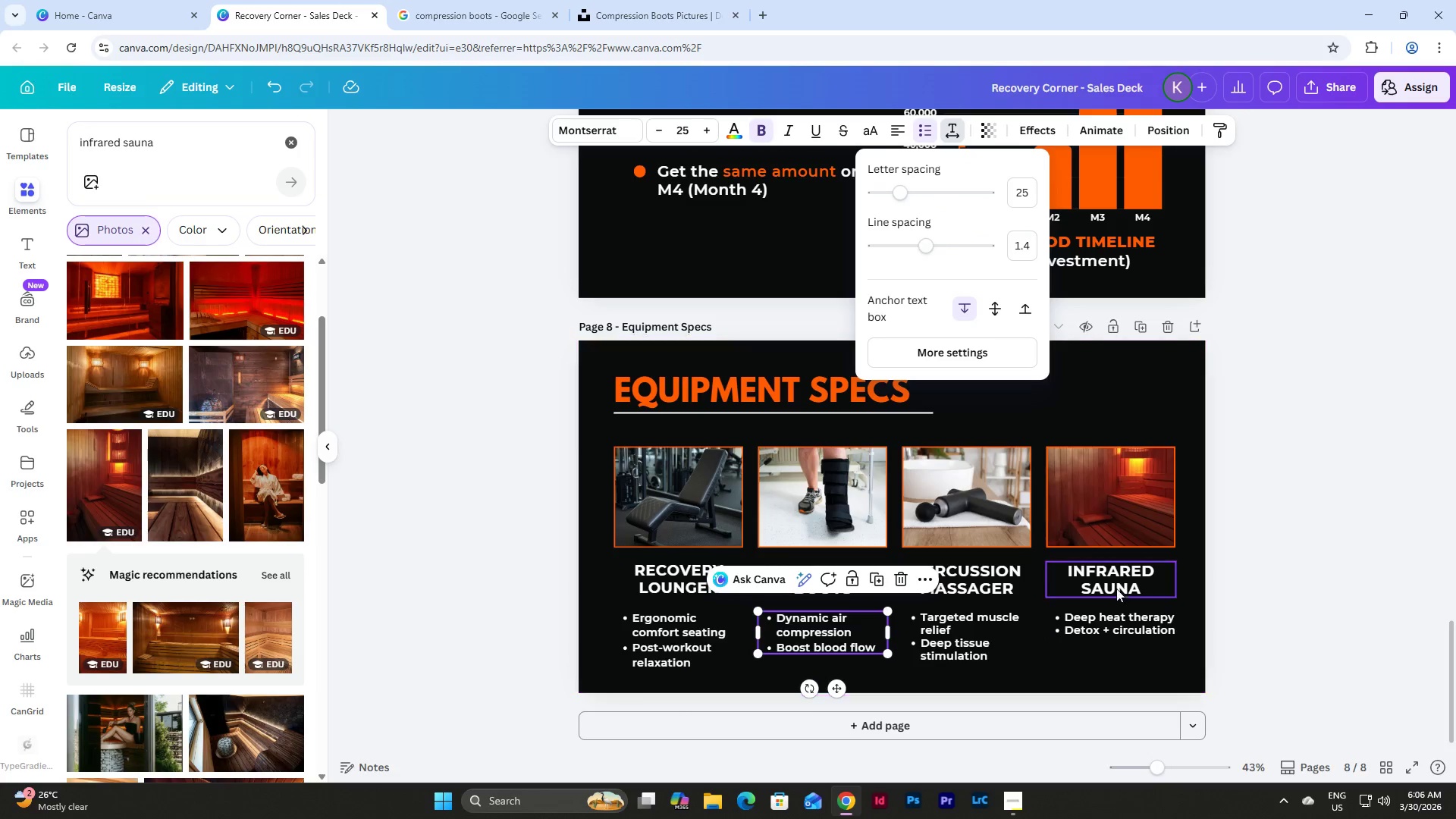 
left_click([968, 635])
 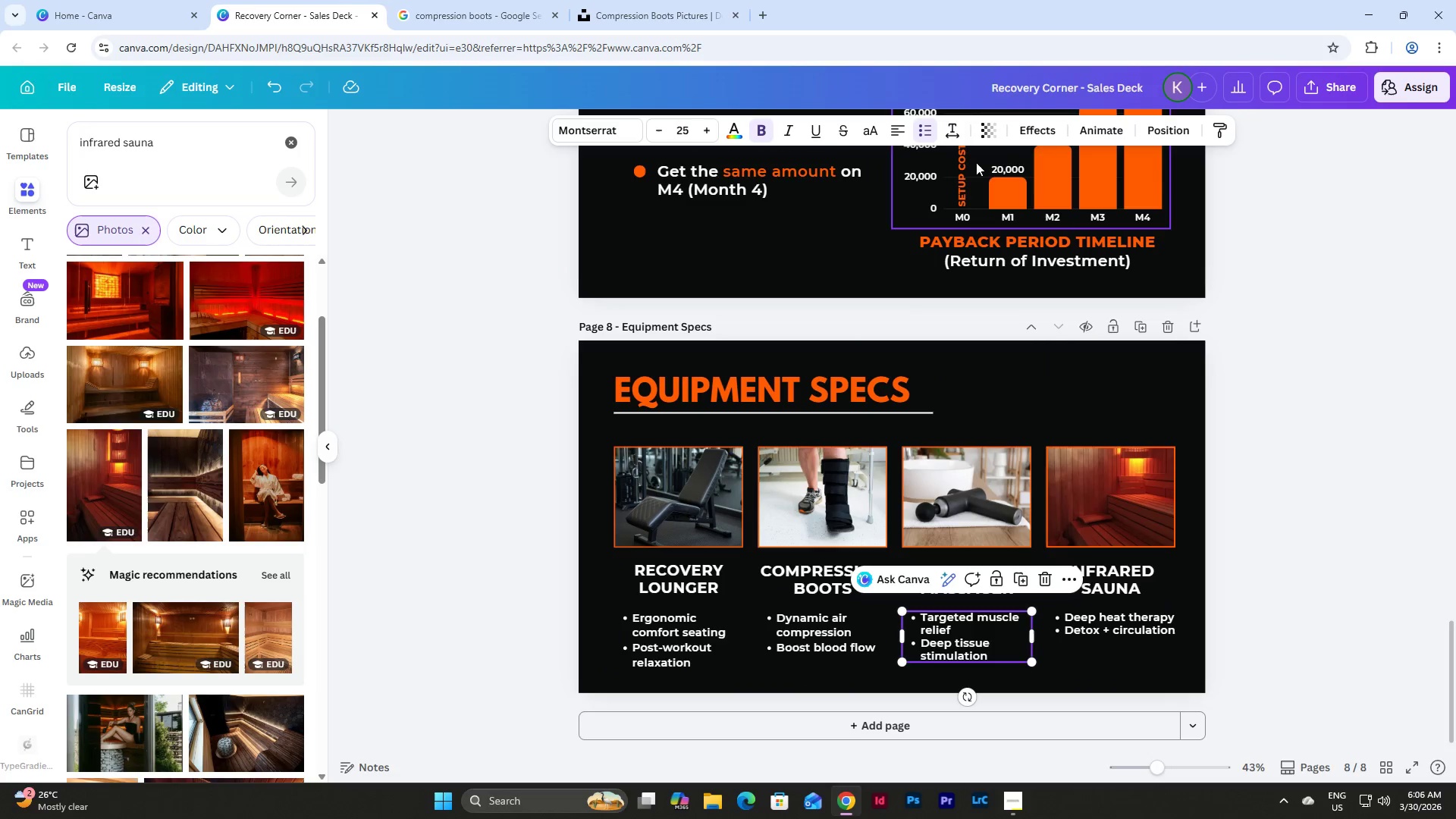 
left_click([949, 120])
 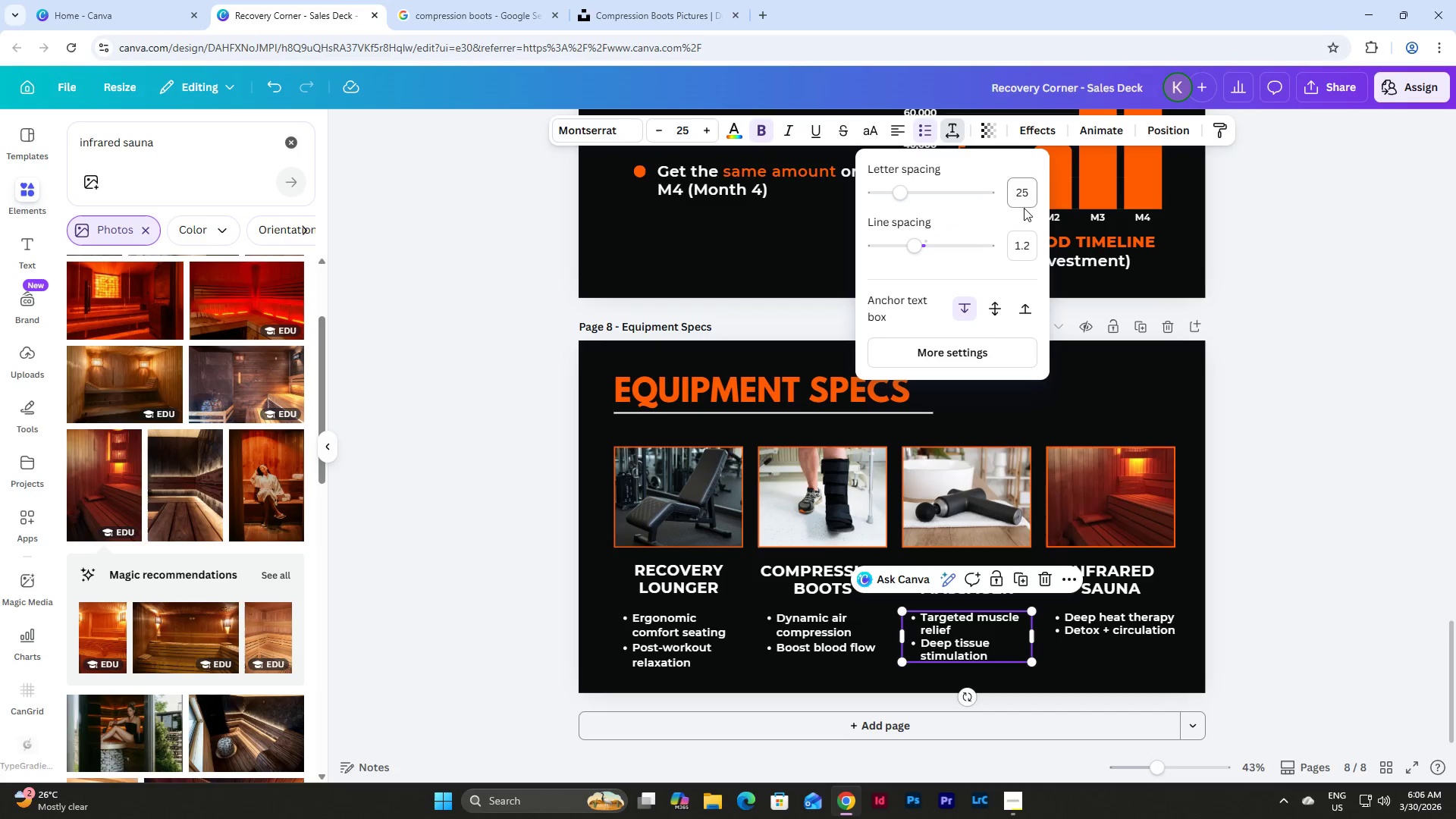 
left_click([1023, 243])
 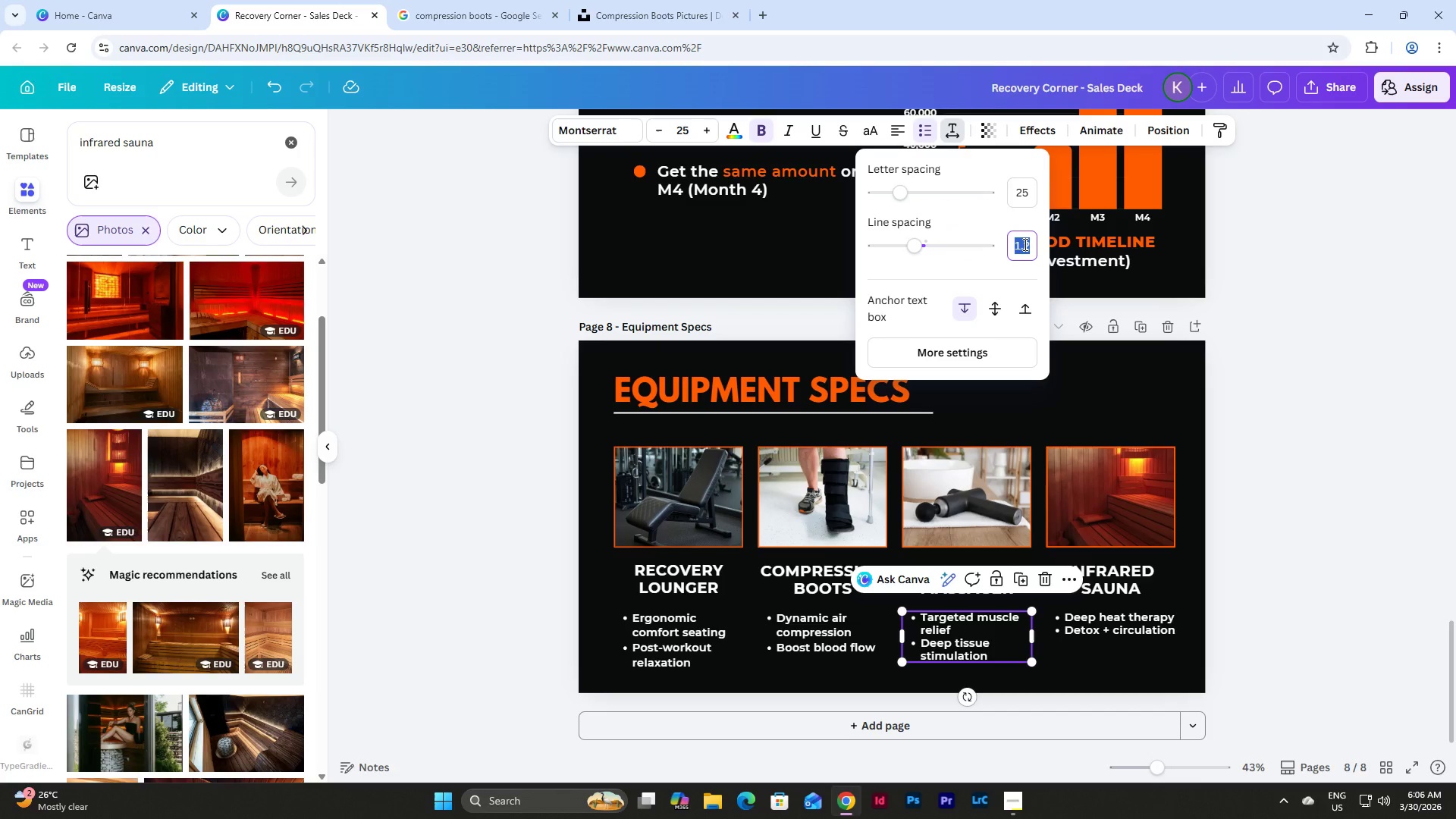 
key(Numpad1)
 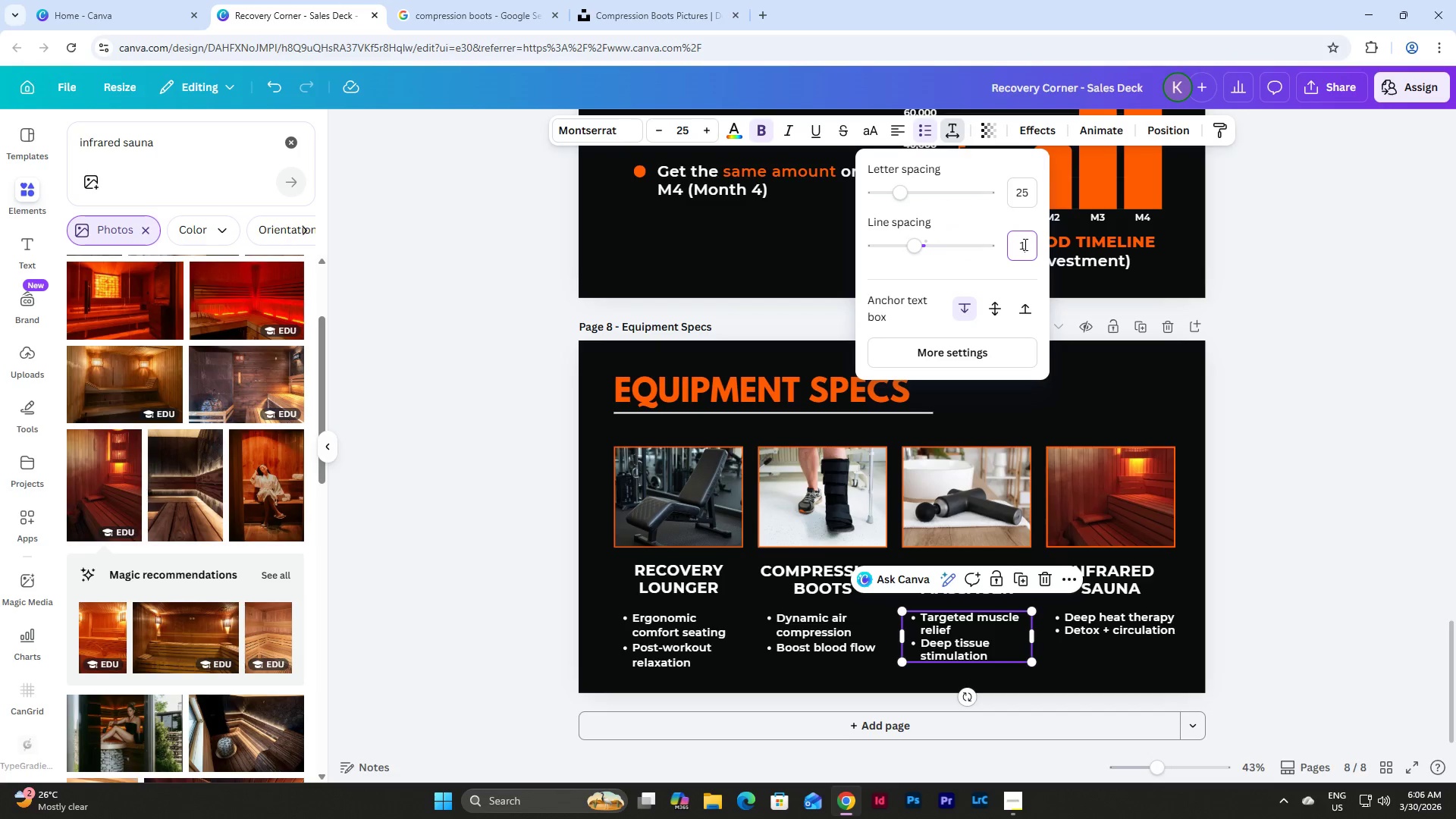 
key(NumpadDecimal)
 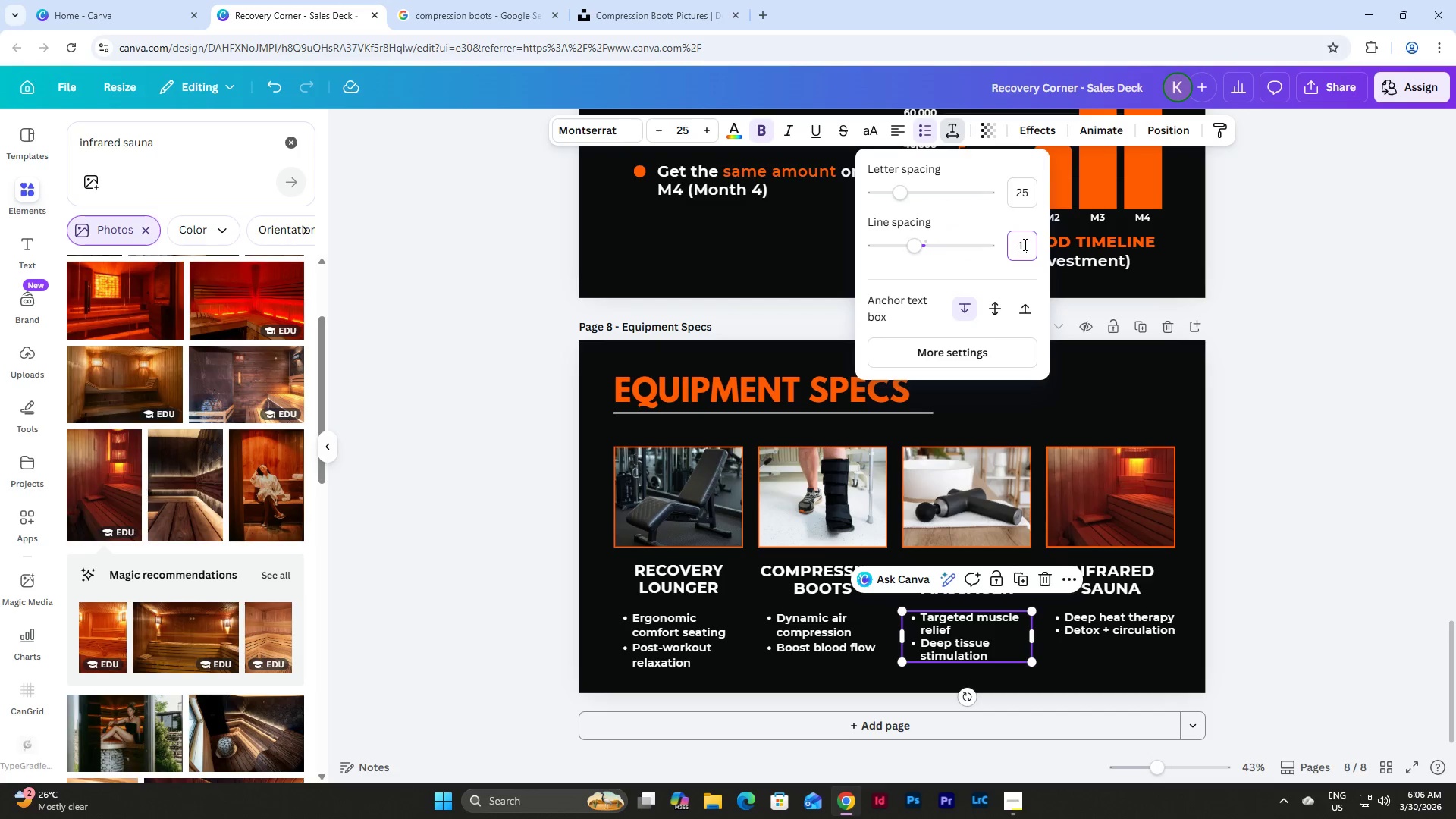 
key(Numpad4)
 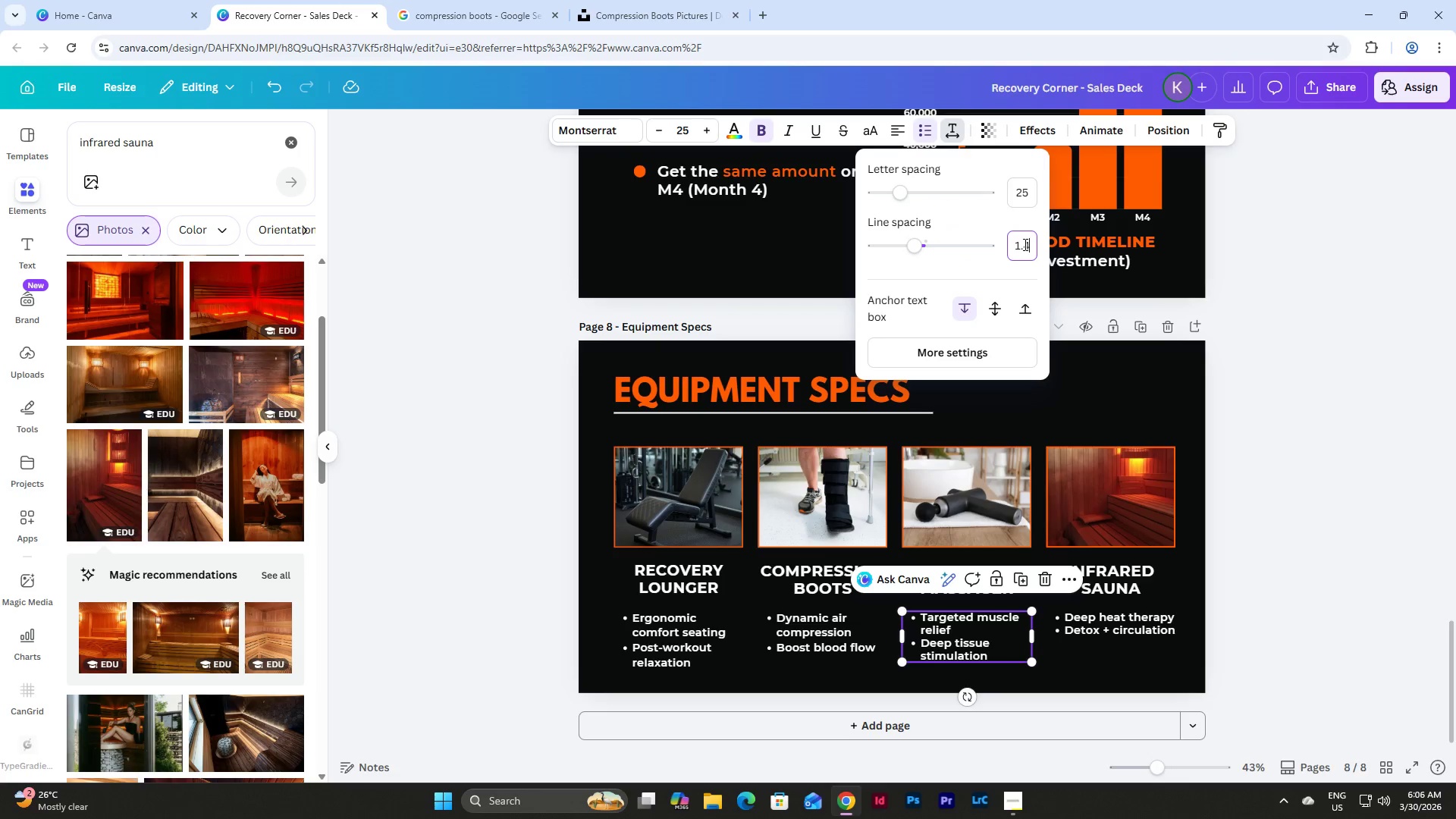 
key(NumpadEnter)
 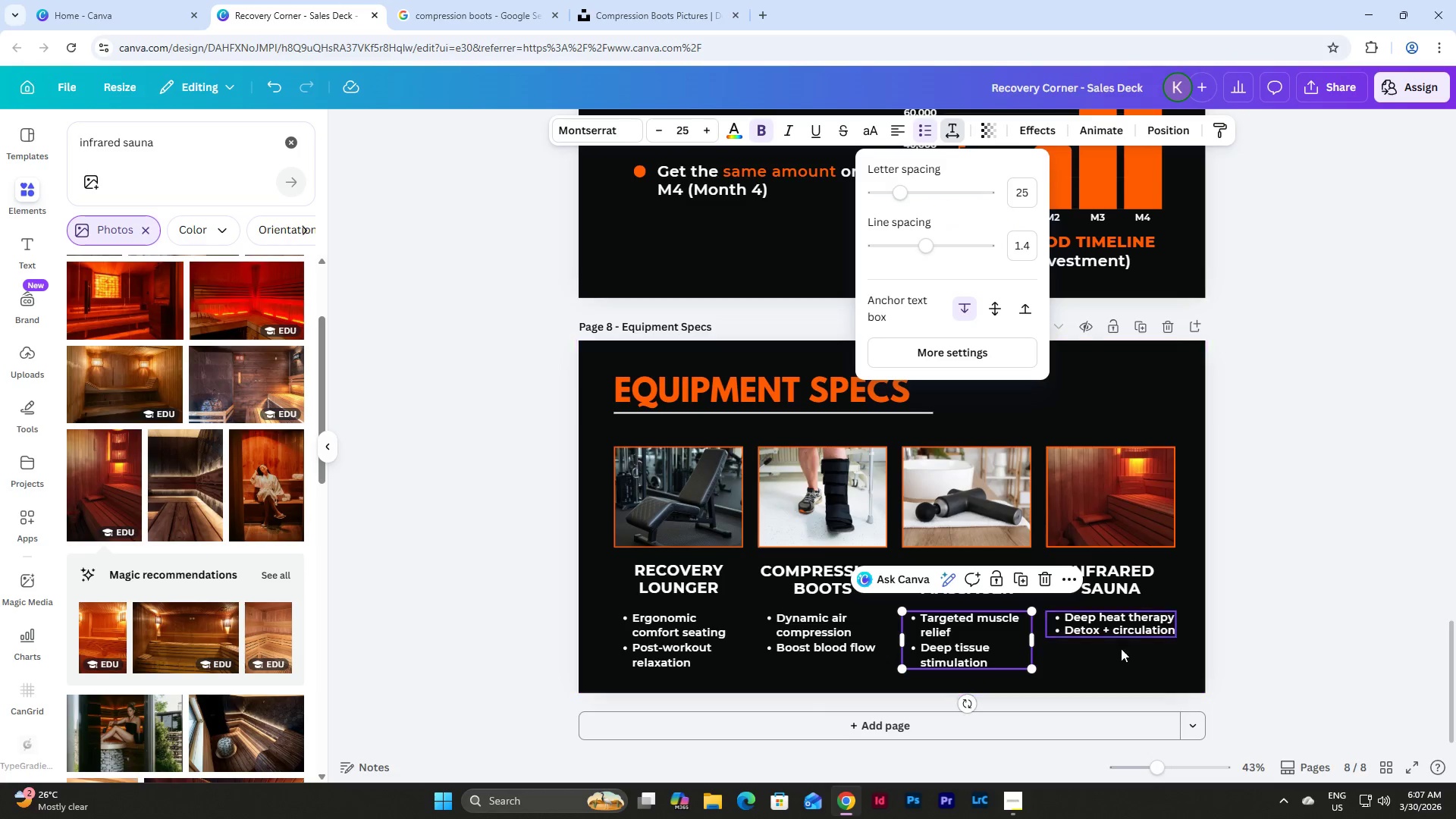 
left_click([1119, 631])
 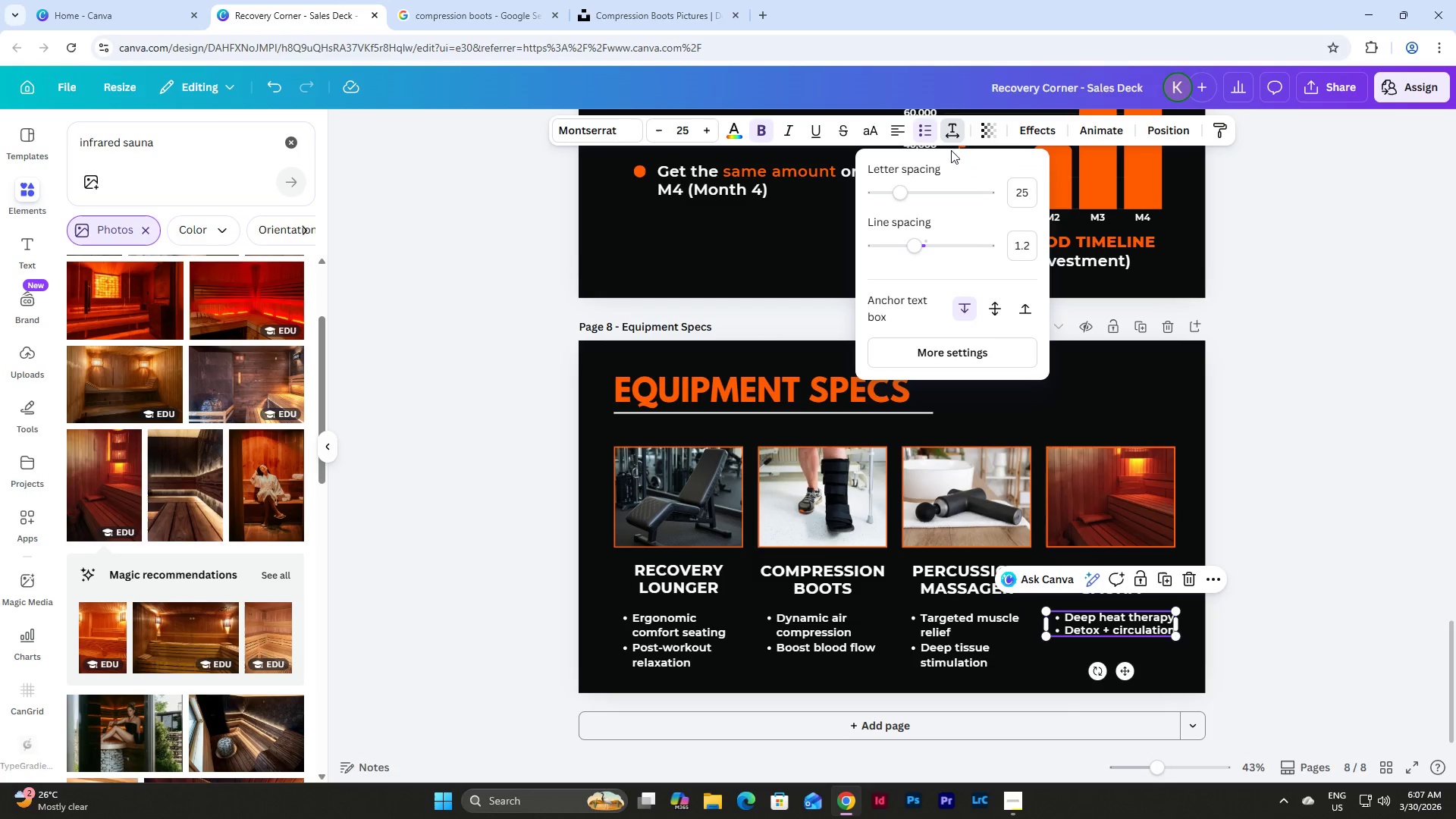 
left_click([1027, 240])
 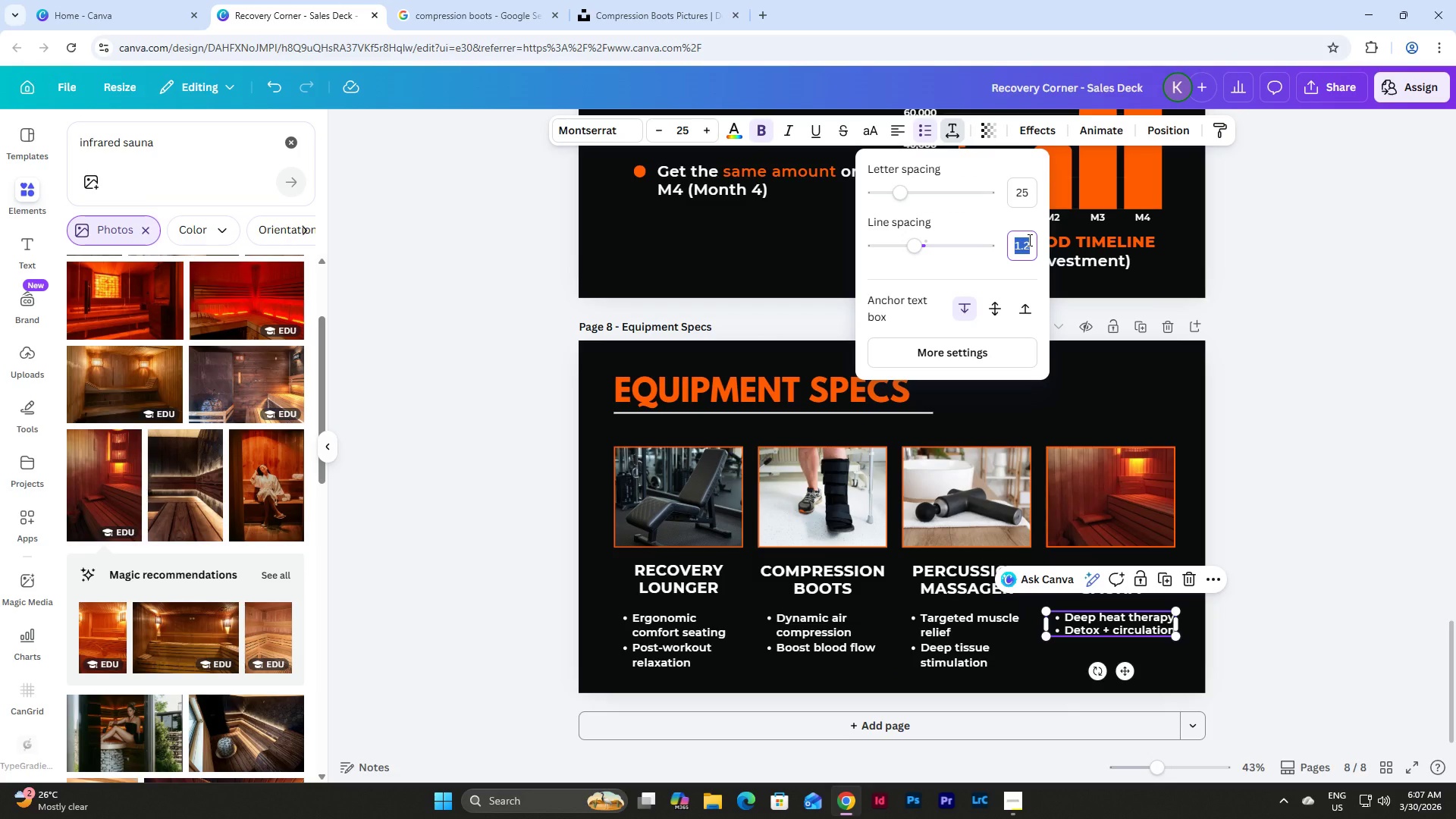 
key(Numpad1)
 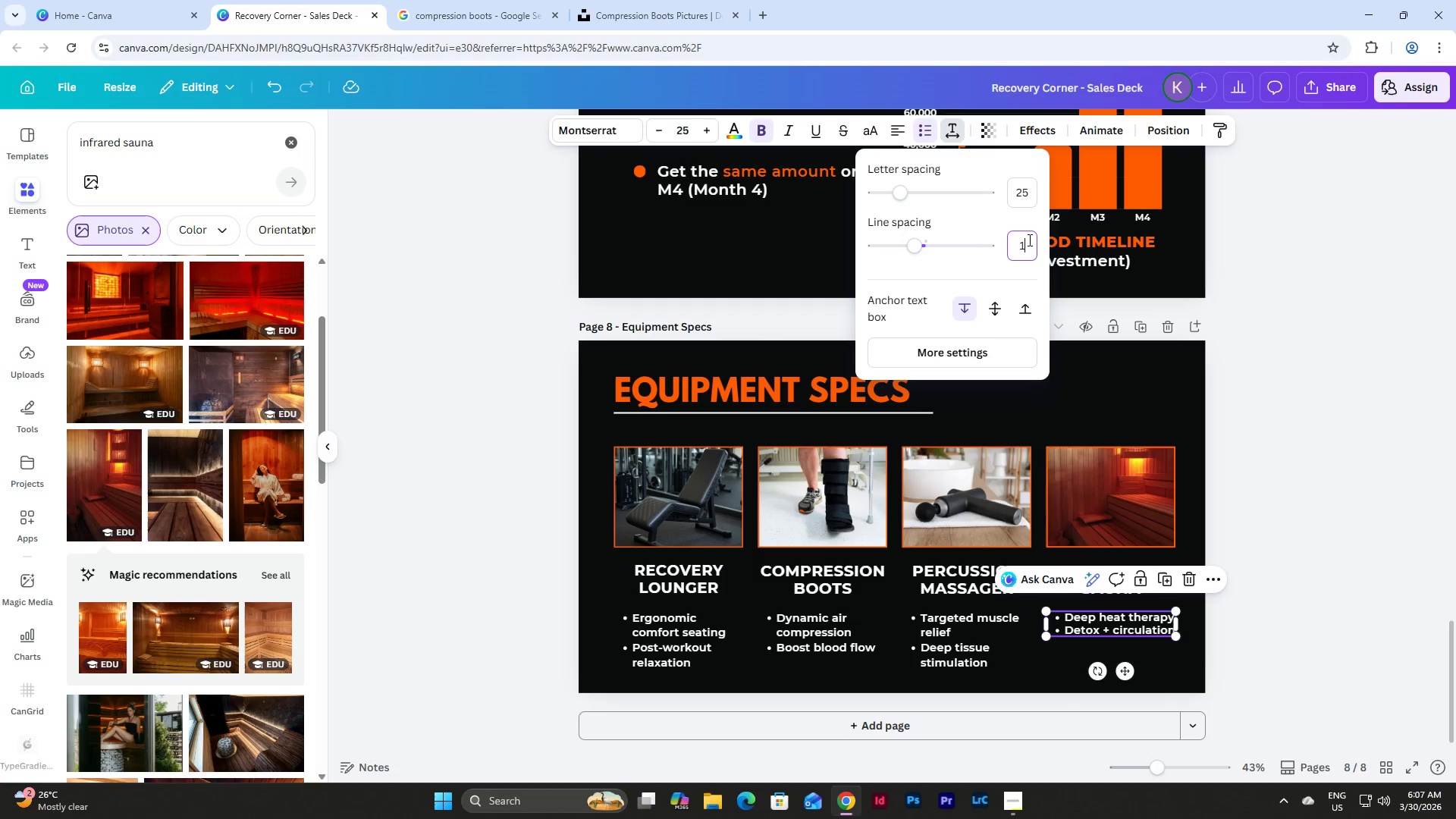 
key(NumpadDecimal)
 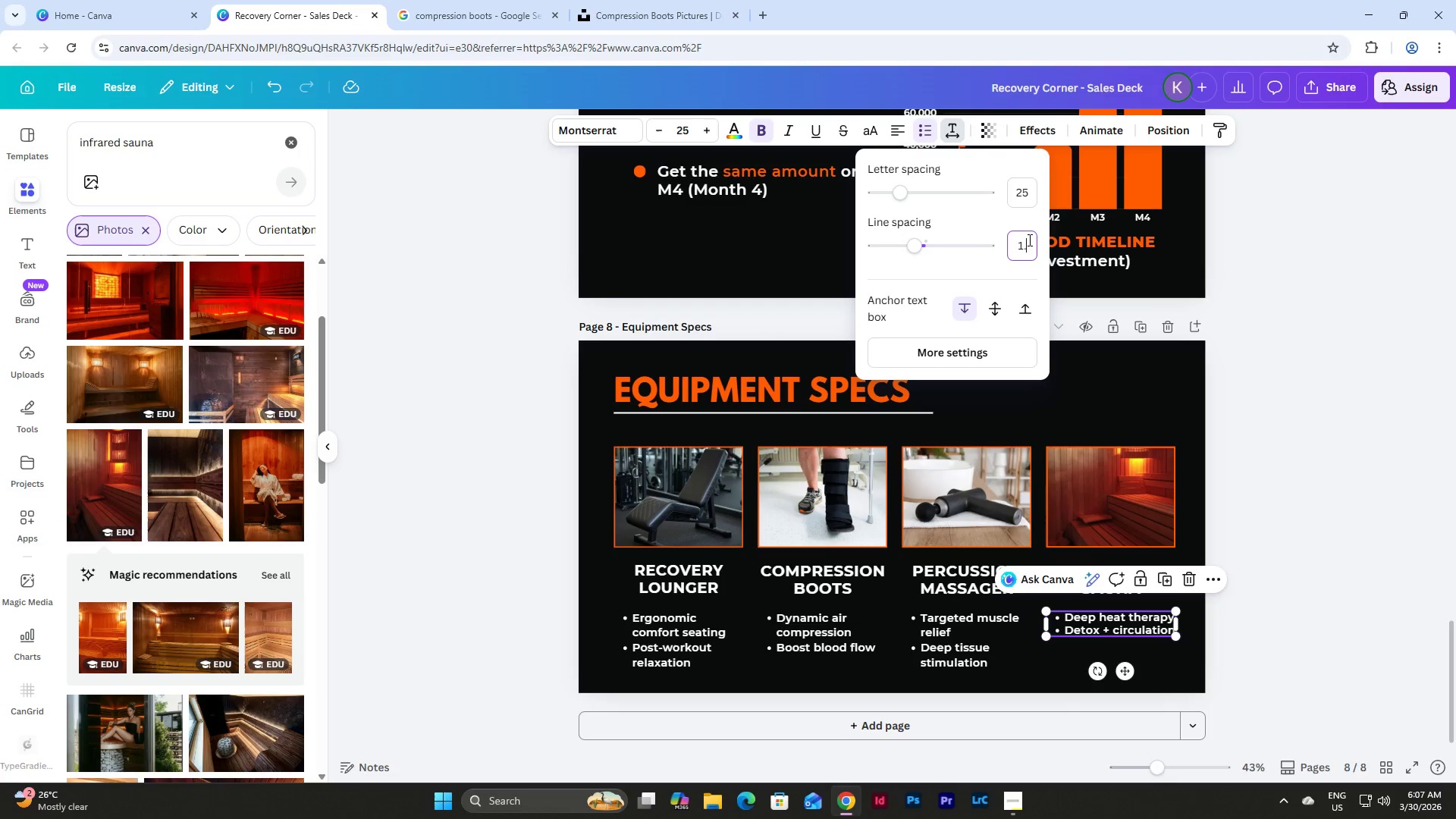 
key(Numpad4)
 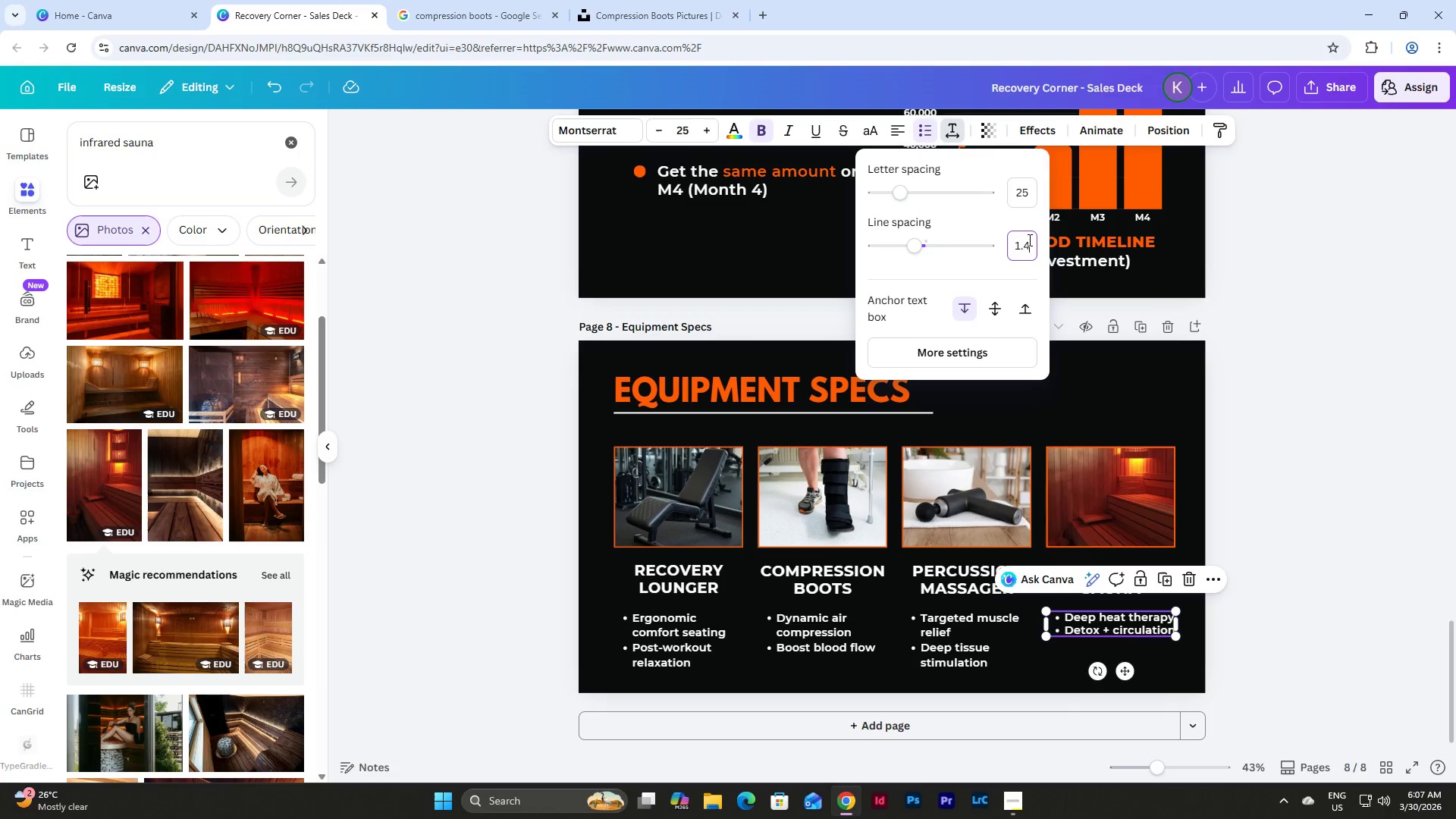 
key(NumpadEnter)
 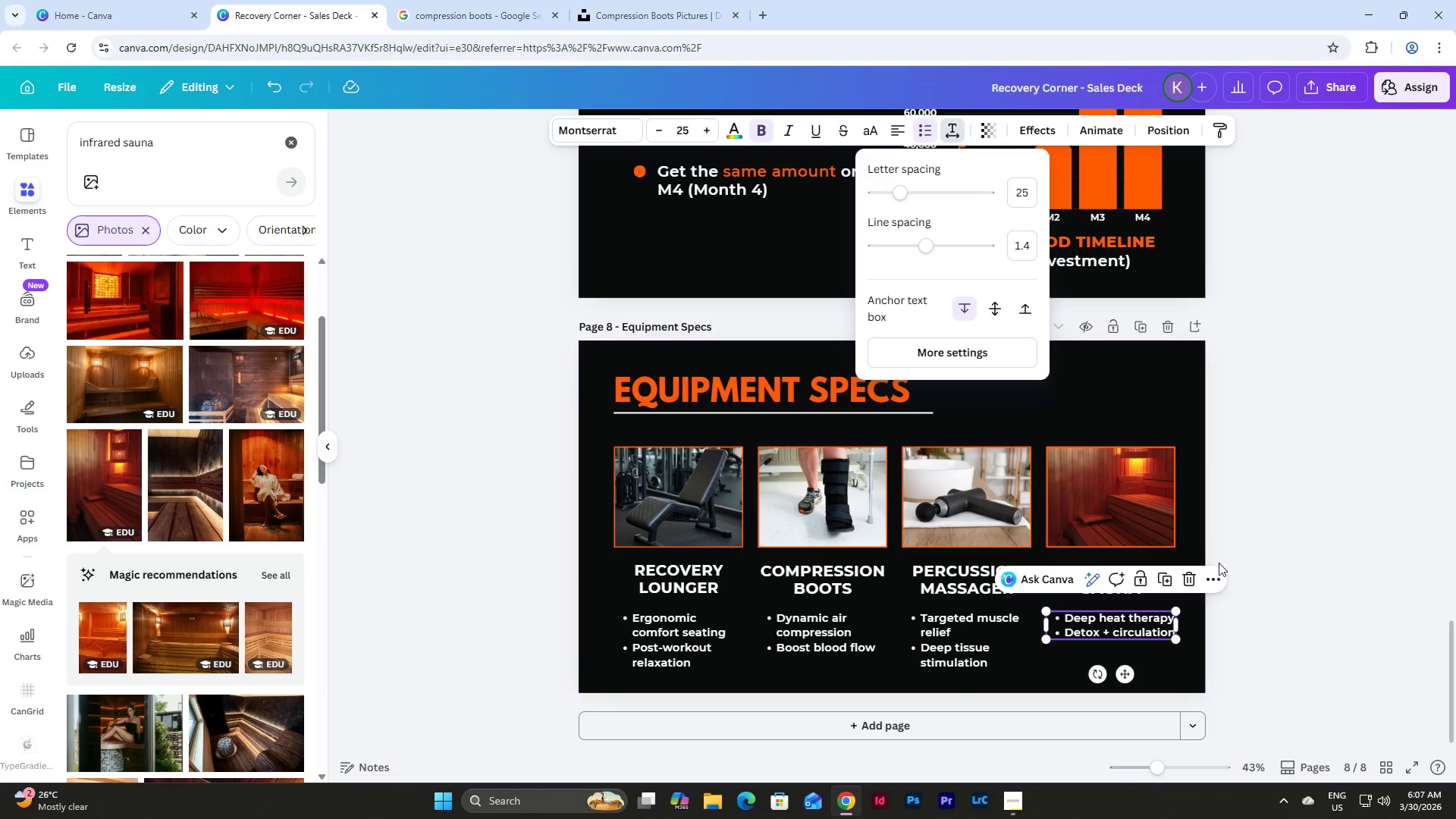 
left_click([1321, 577])
 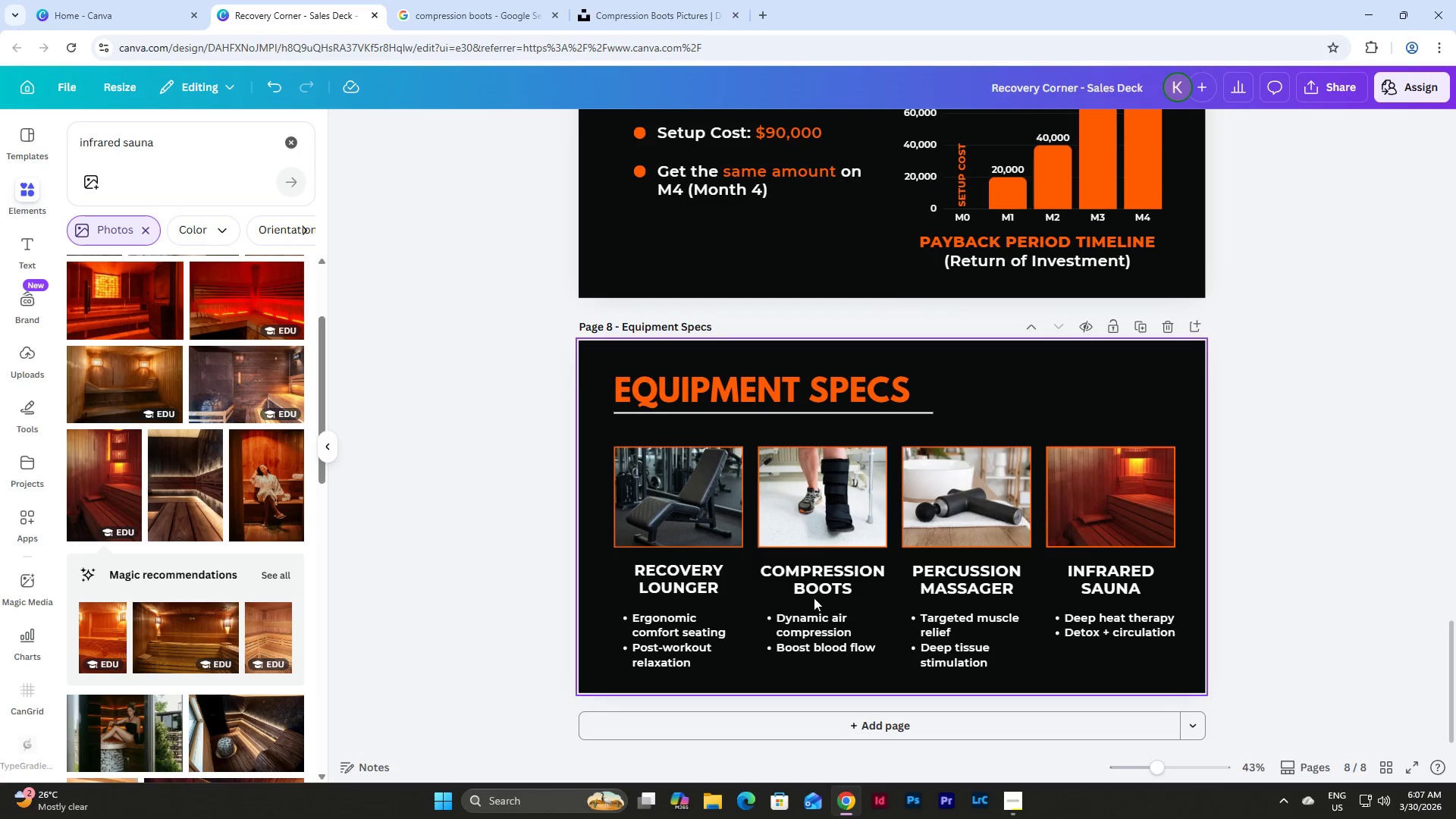 
left_click([681, 575])
 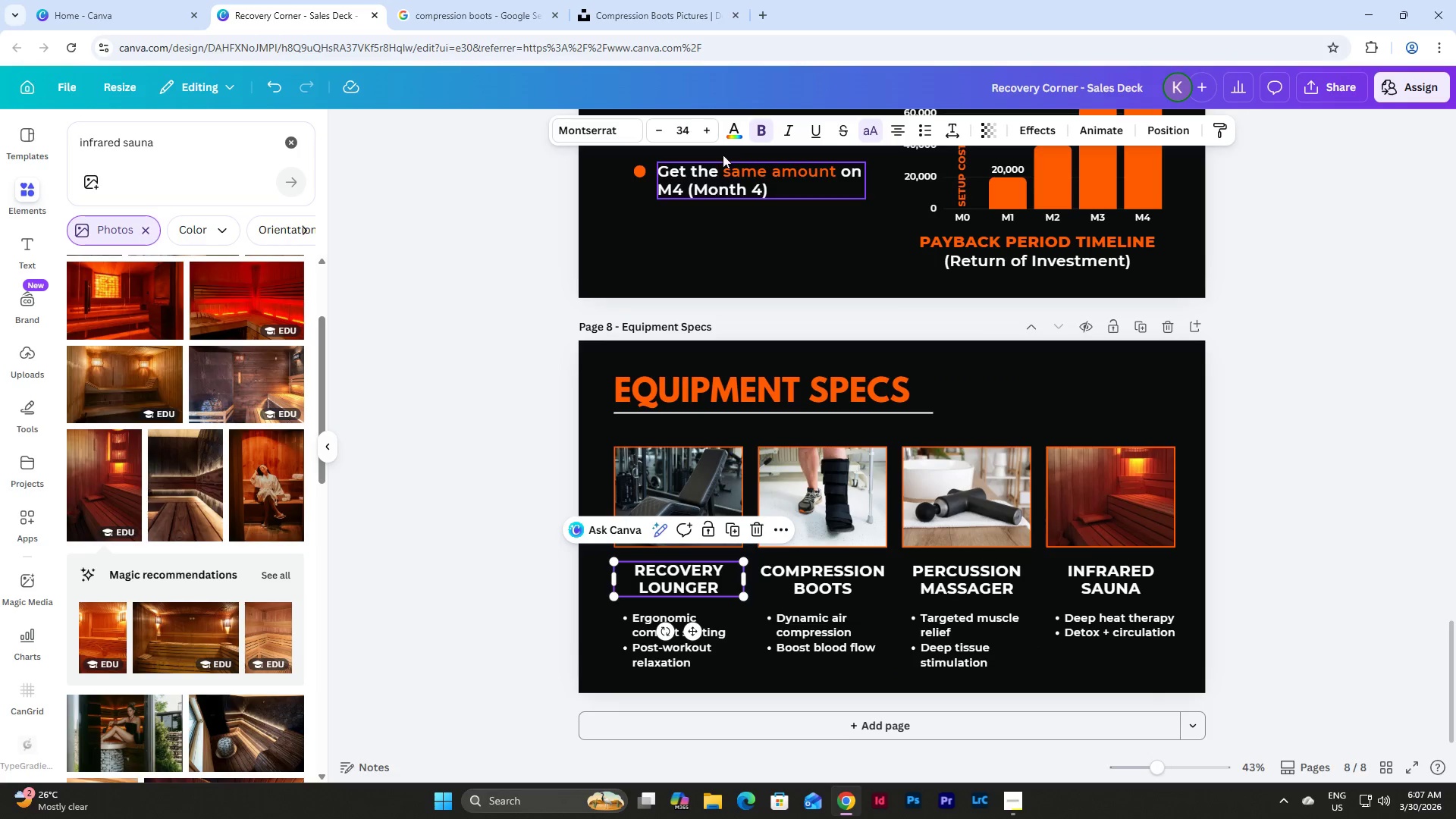 
left_click([731, 130])
 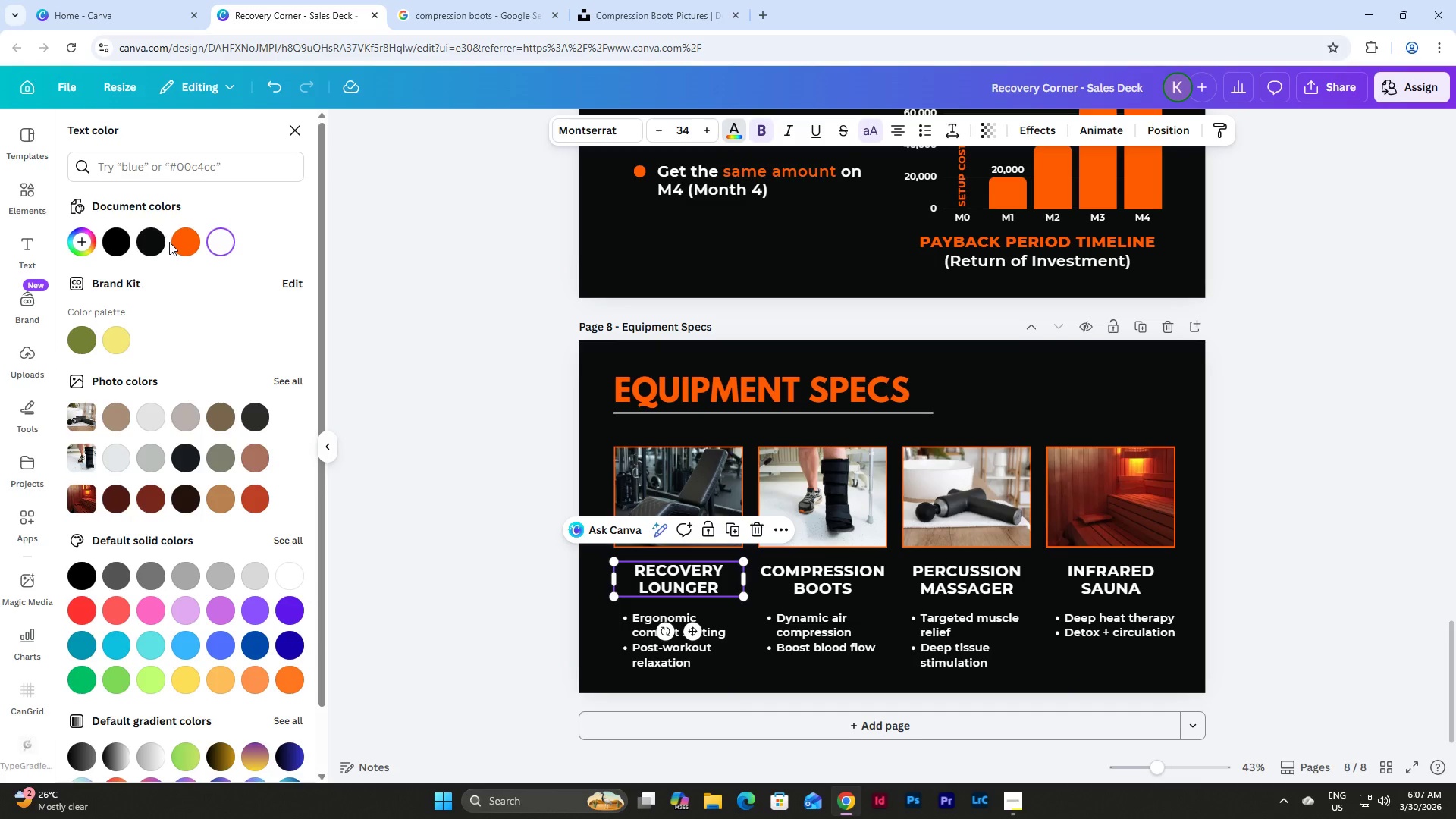 
double_click([183, 239])
 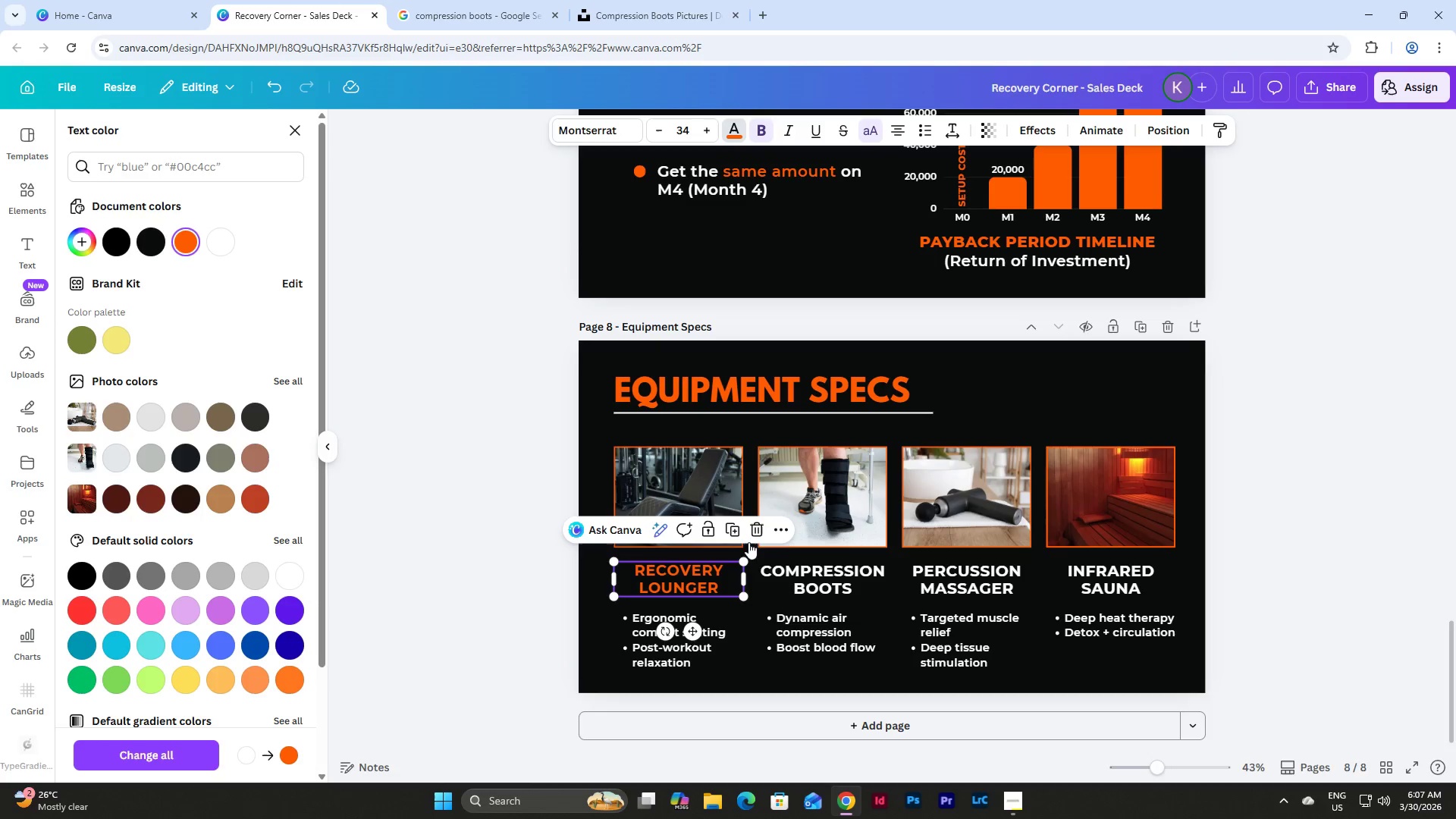 
left_click([828, 566])
 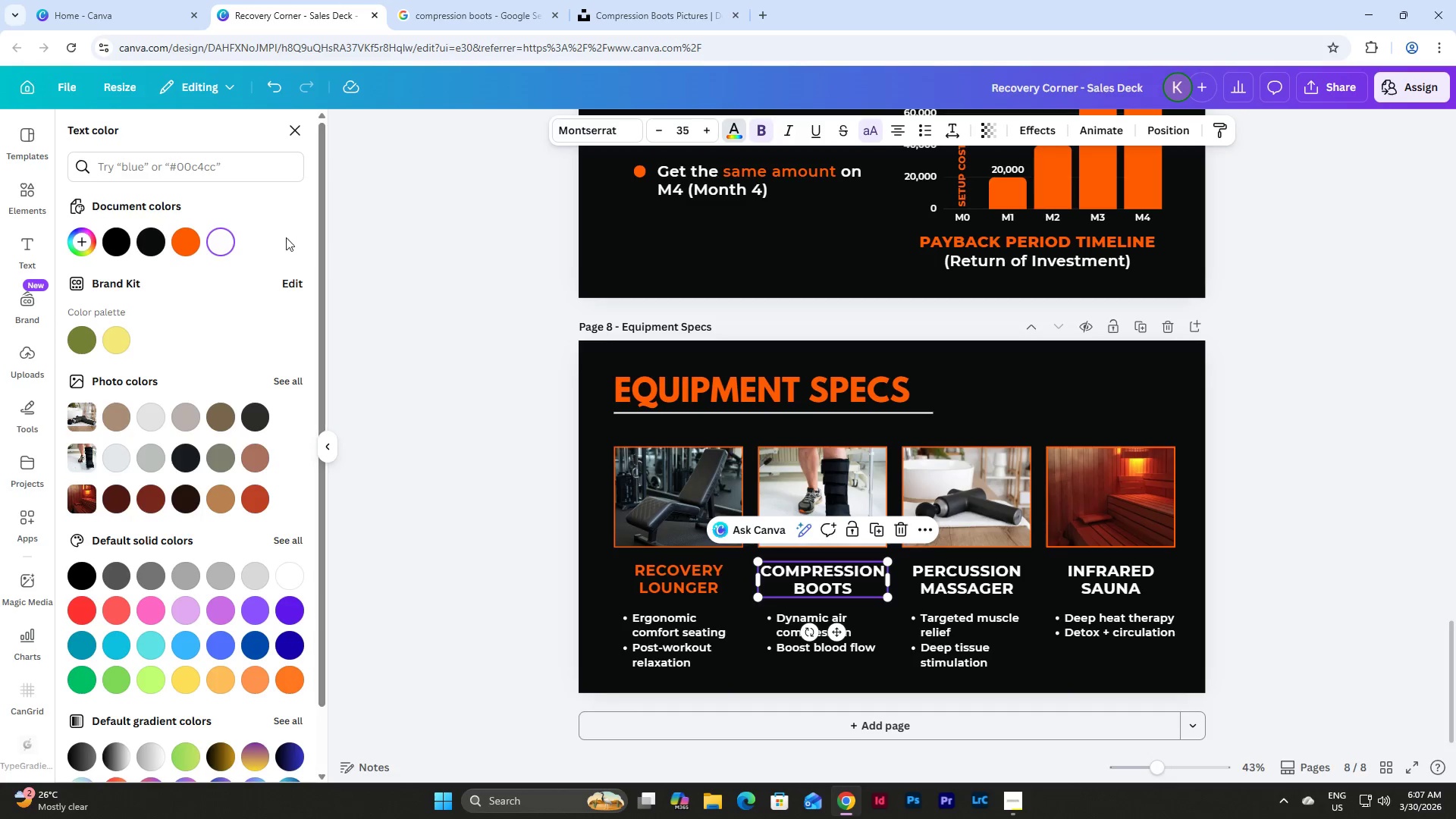 
left_click([184, 237])
 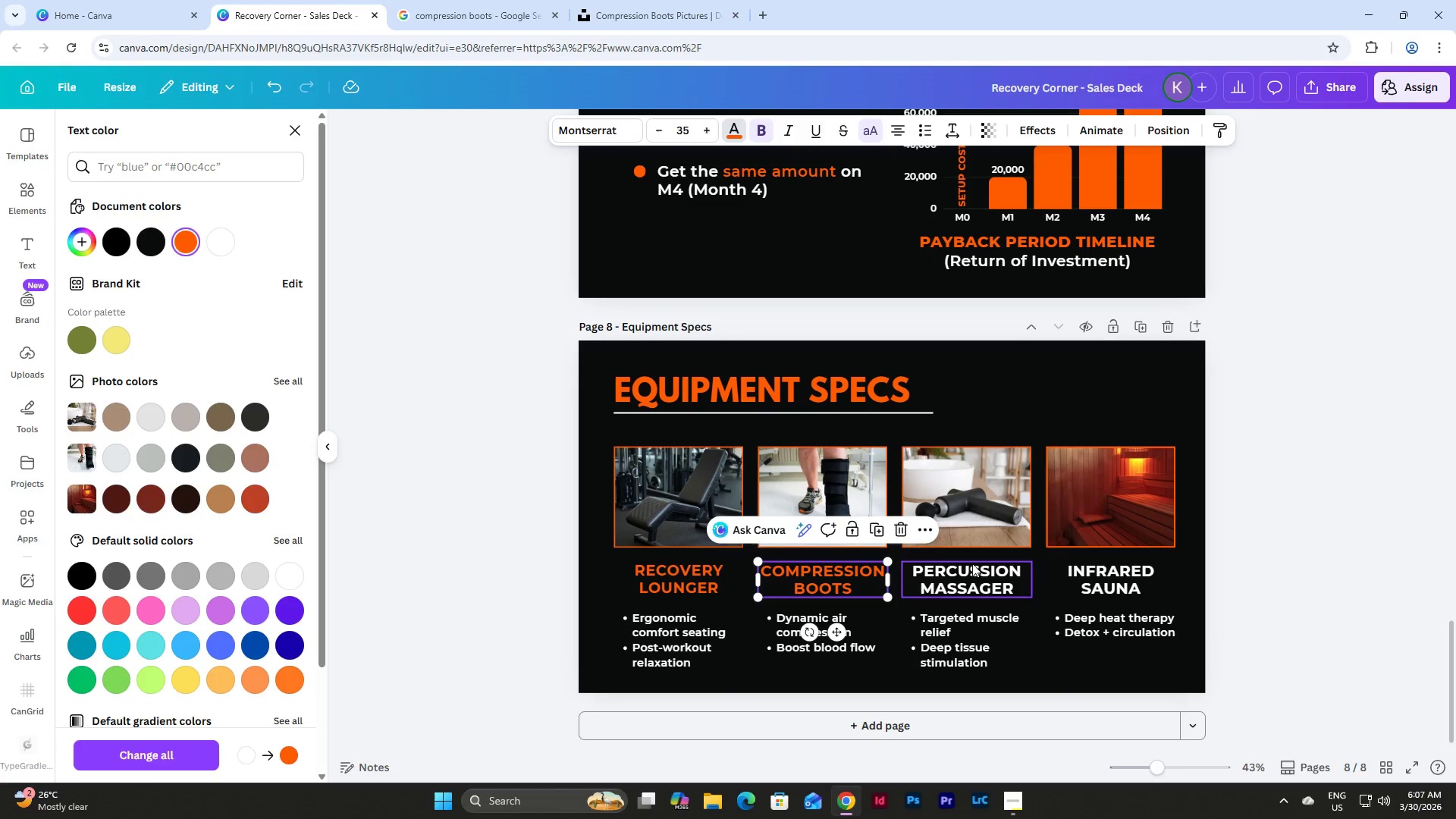 
left_click([971, 571])
 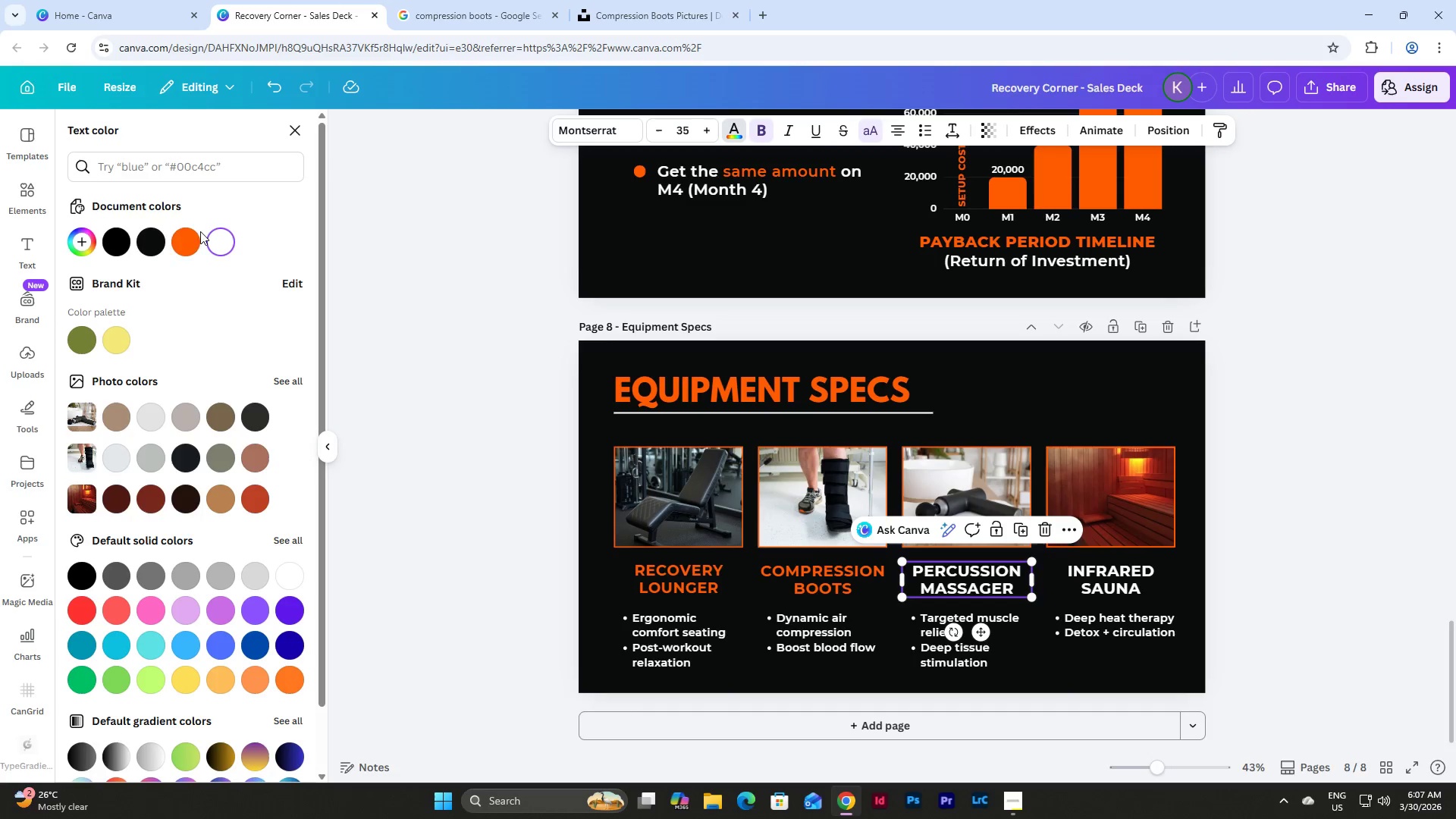 
left_click([194, 241])
 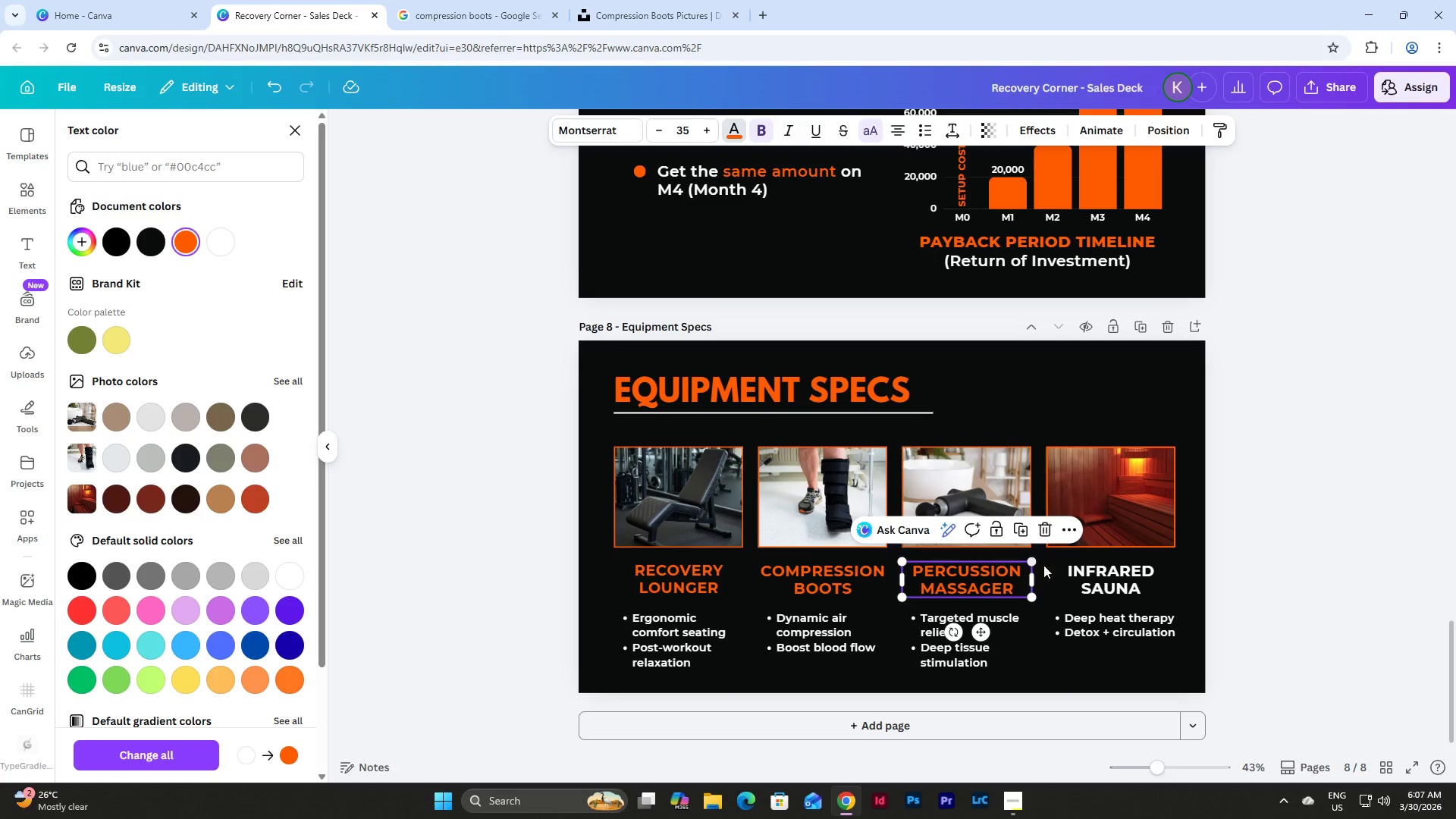 
left_click([1094, 573])
 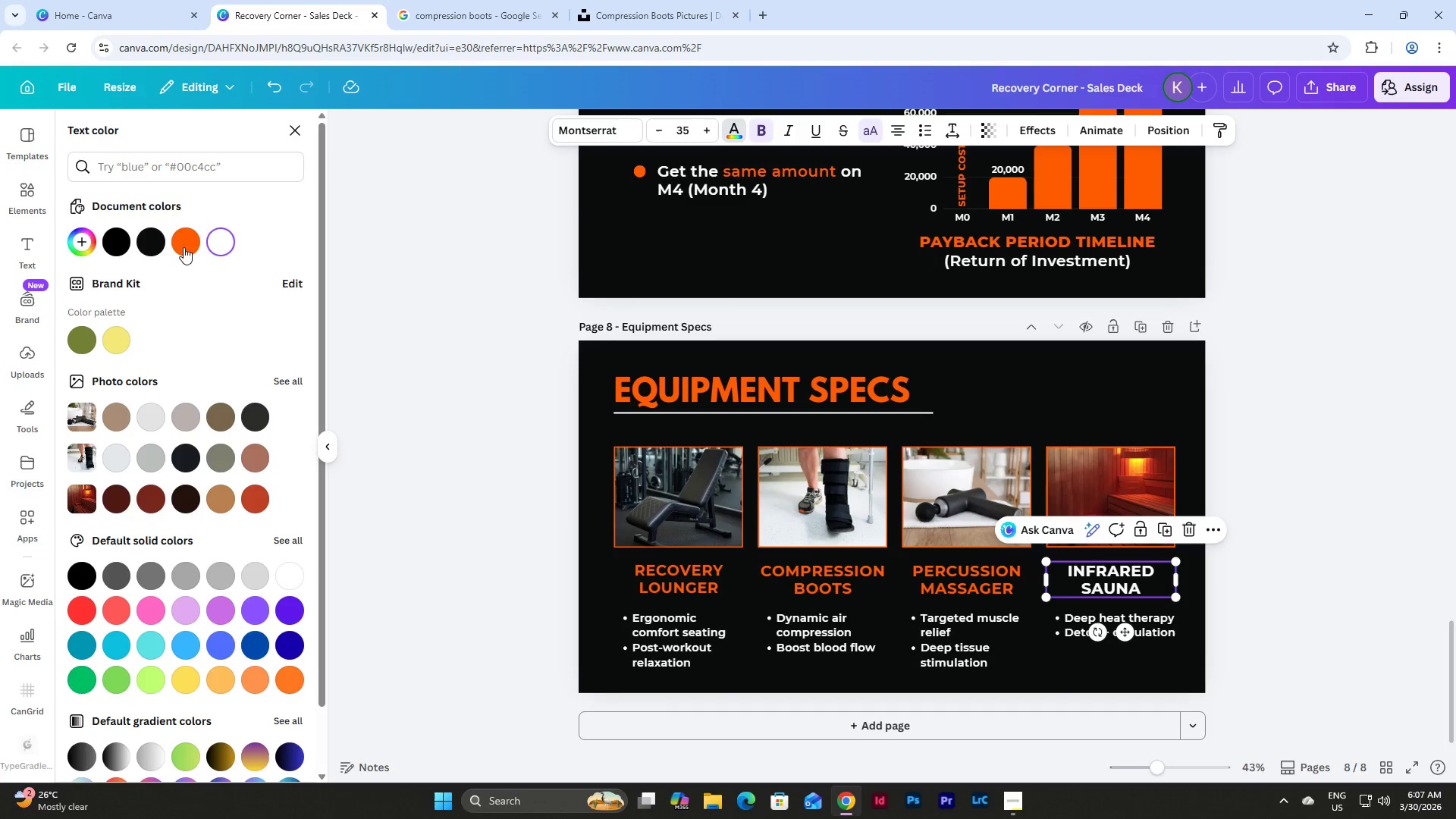 
left_click([174, 242])
 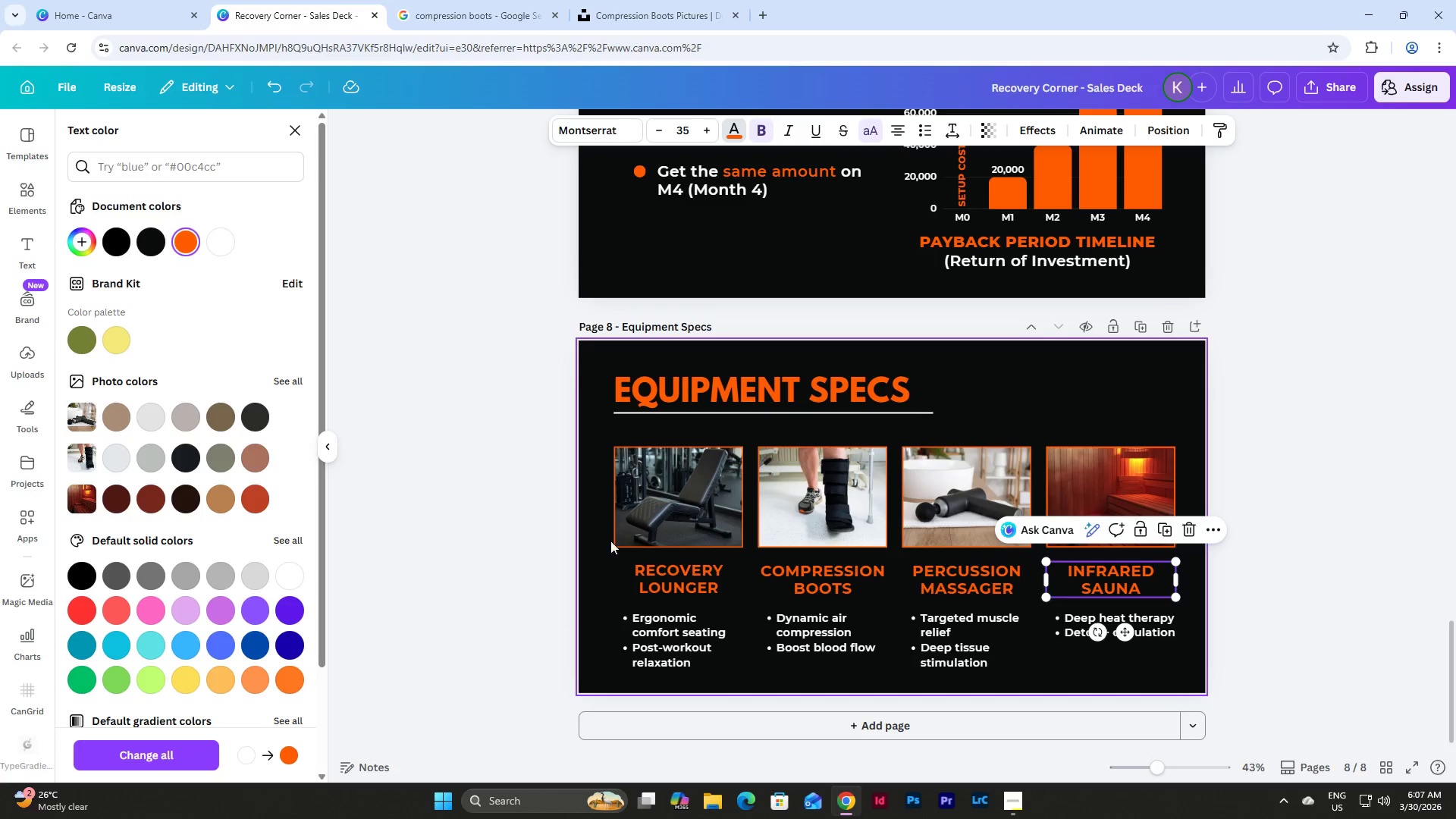 
left_click([651, 563])
 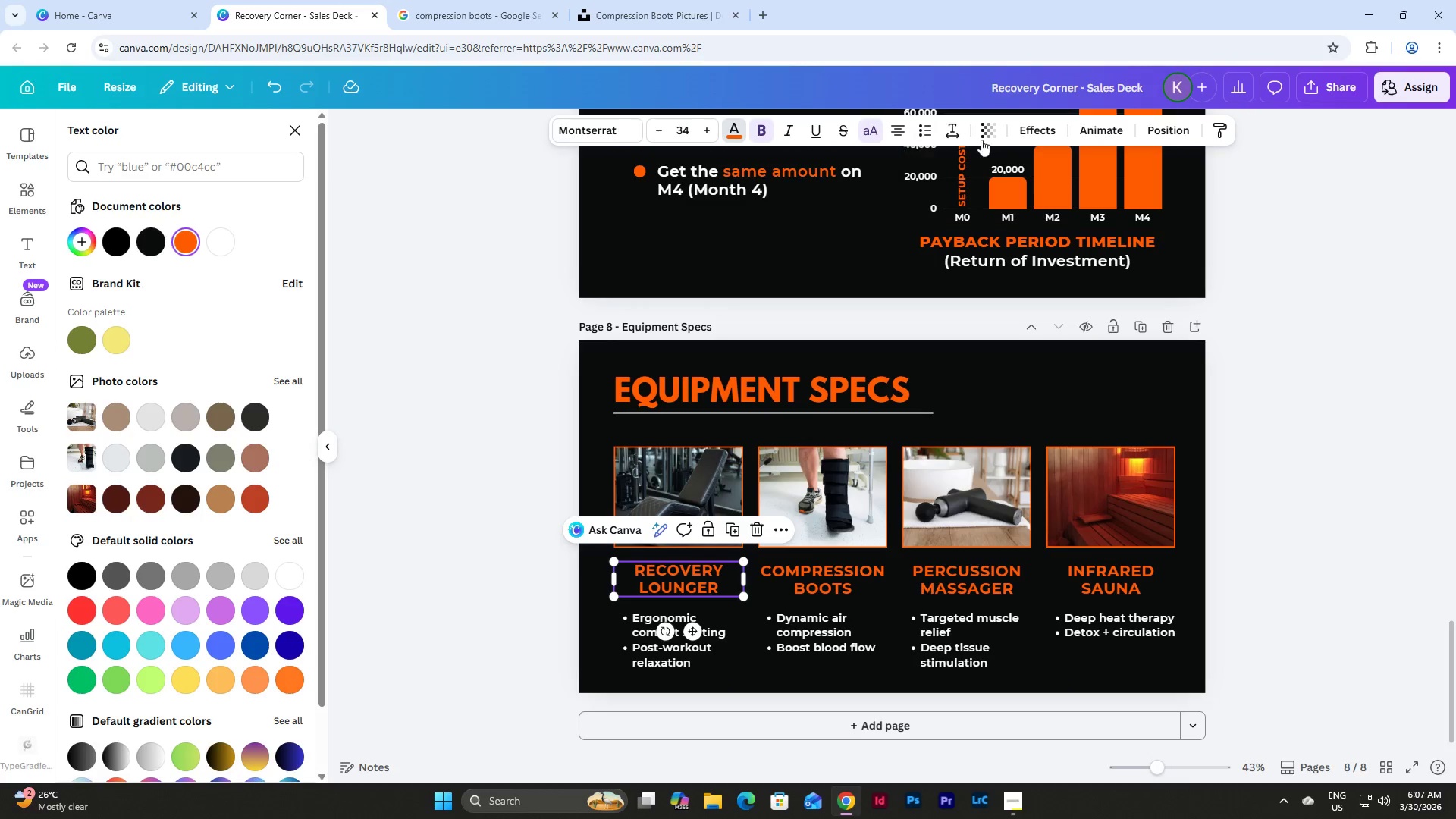 
left_click([1033, 126])
 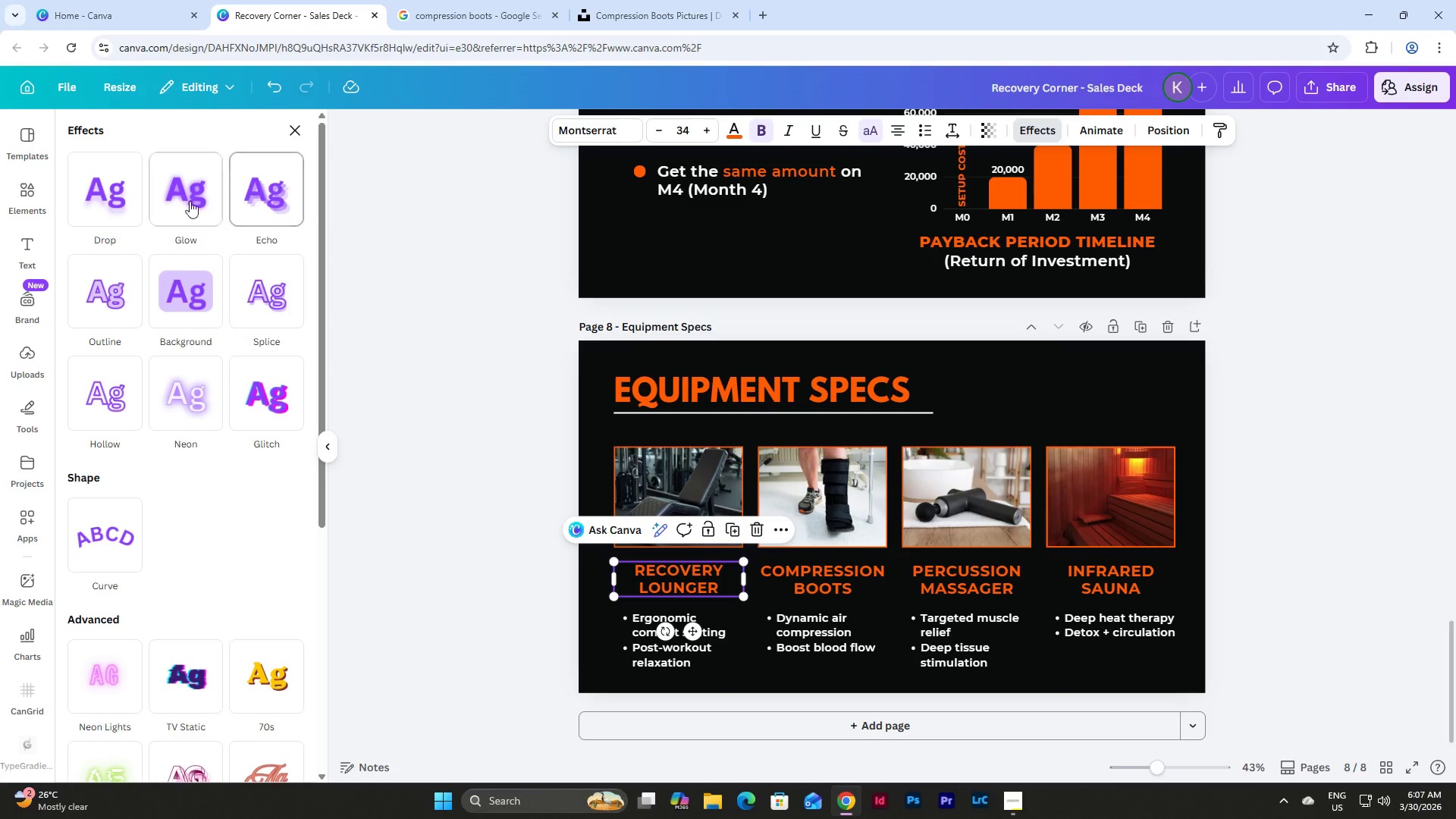 
left_click([116, 197])
 